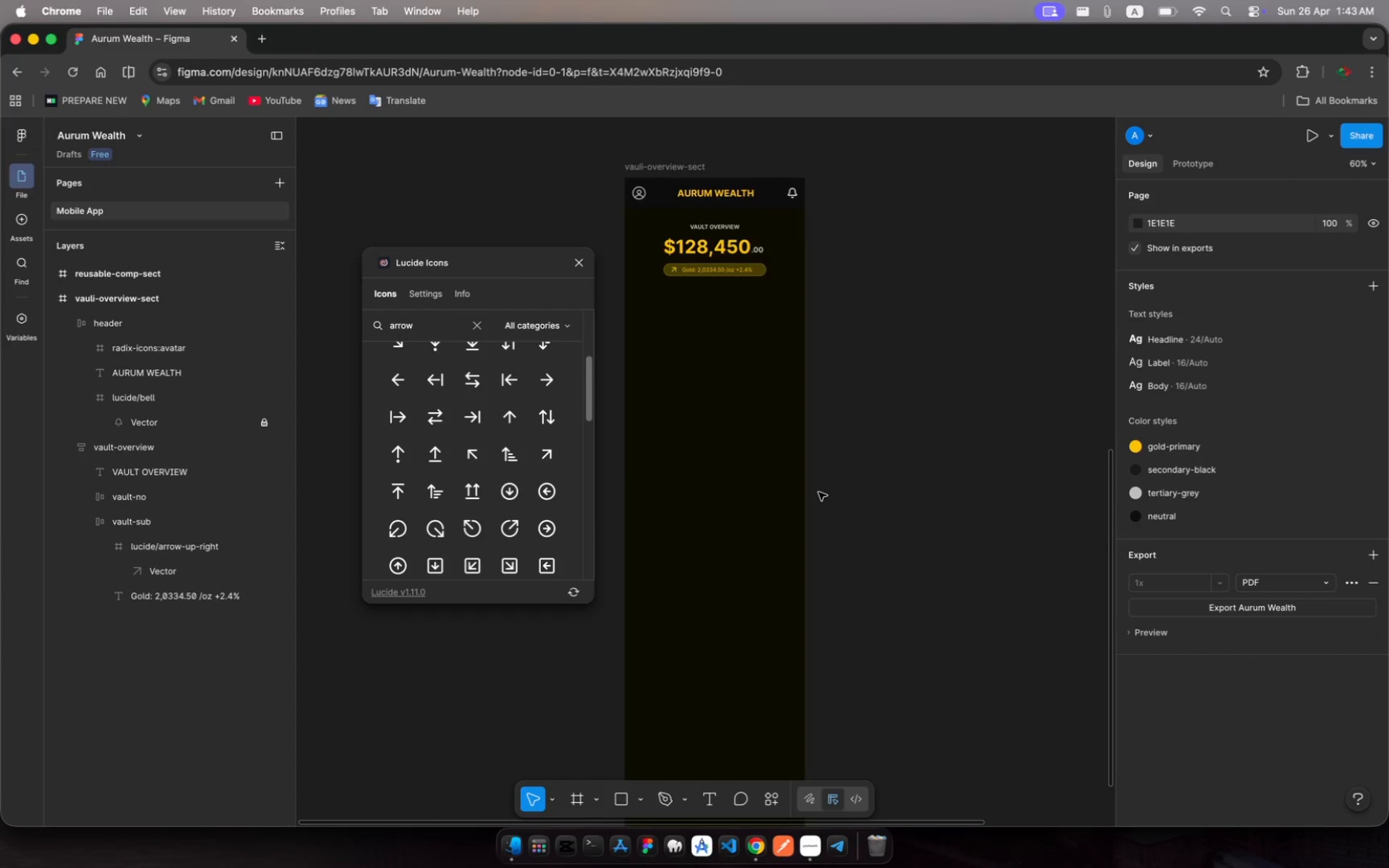 
scroll: coordinate [819, 492], scroll_direction: up, amount: 1.0
 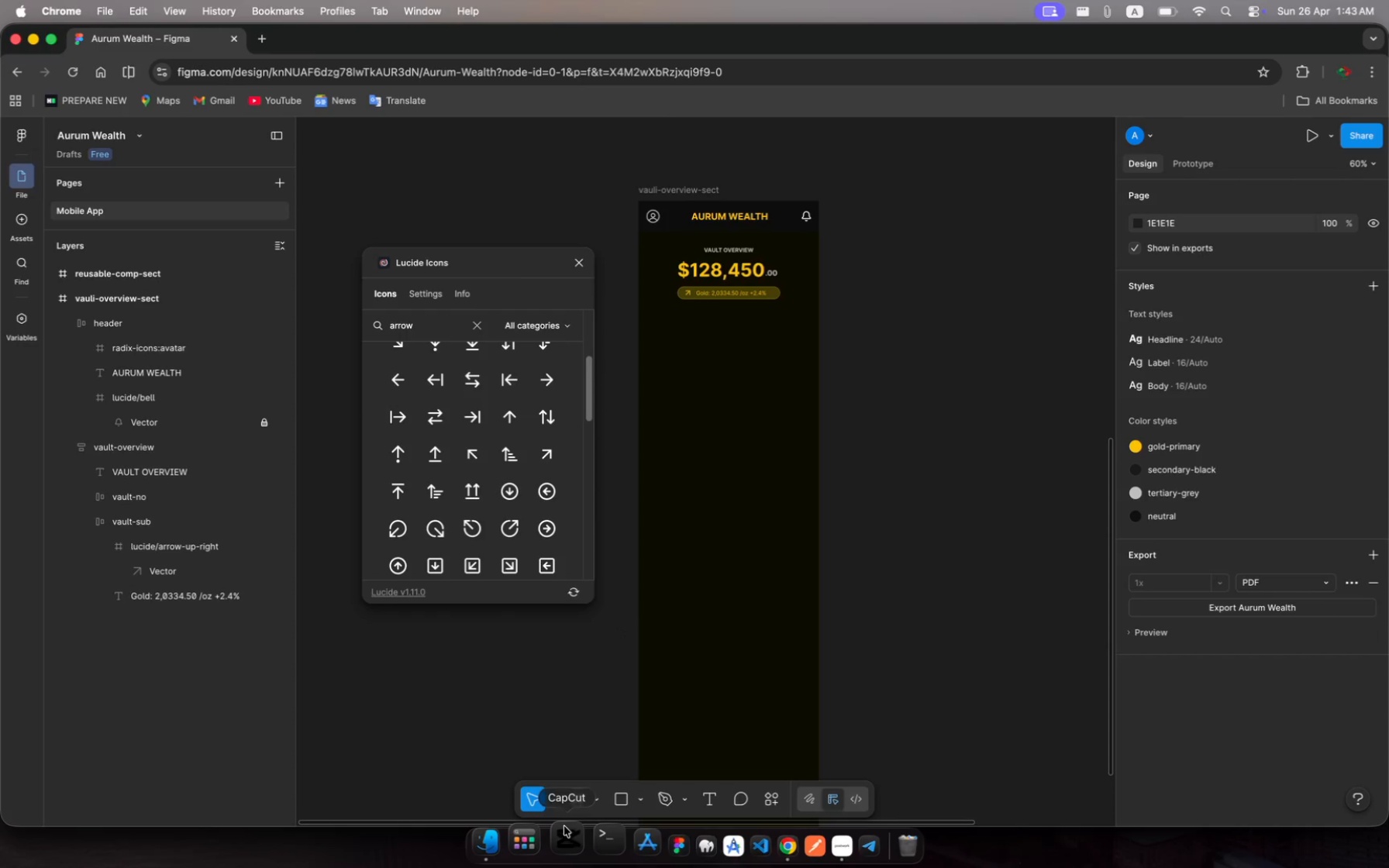 
left_click([577, 802])
 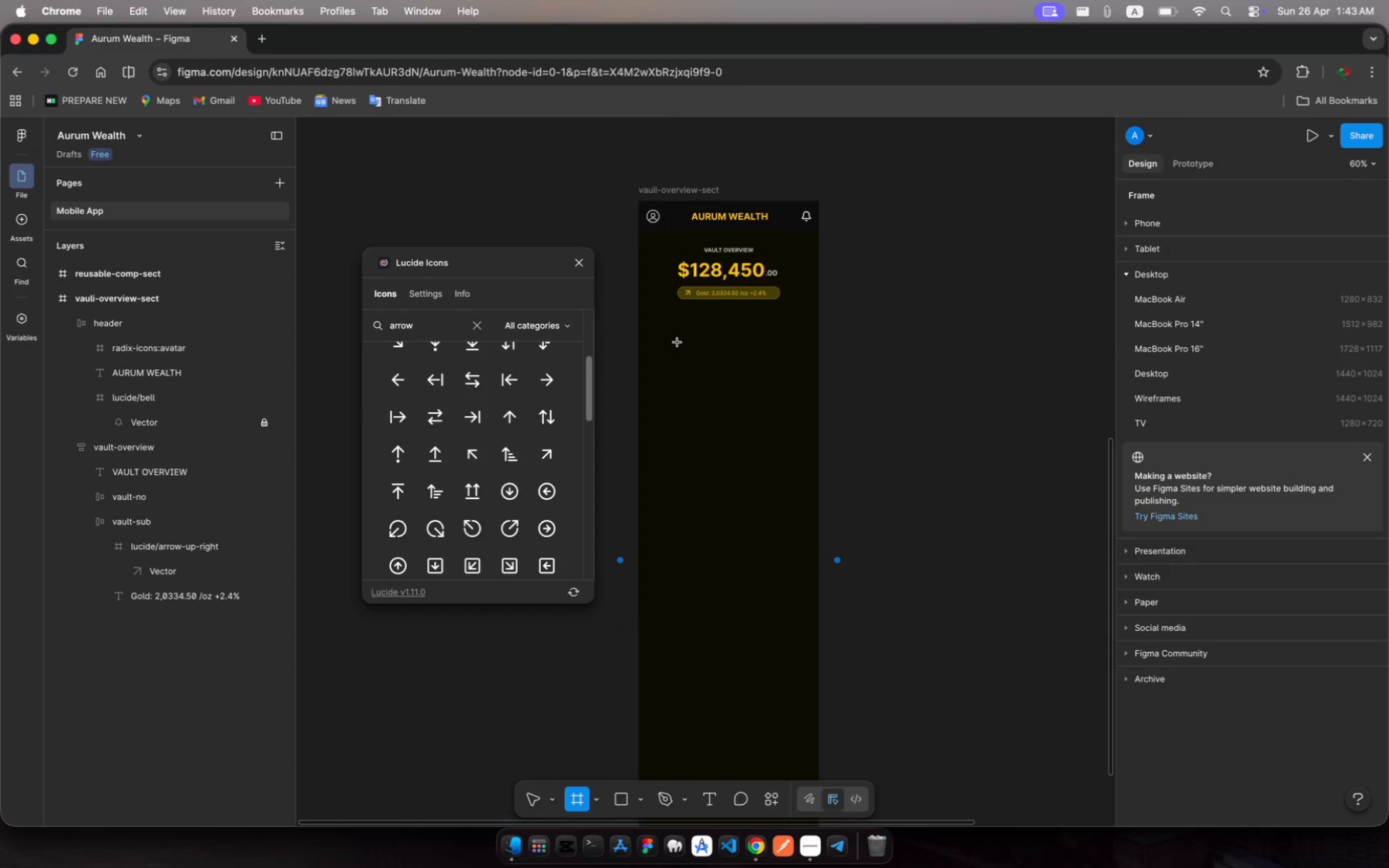 
left_click_drag(start_coordinate=[677, 343], to_coordinate=[802, 474])
 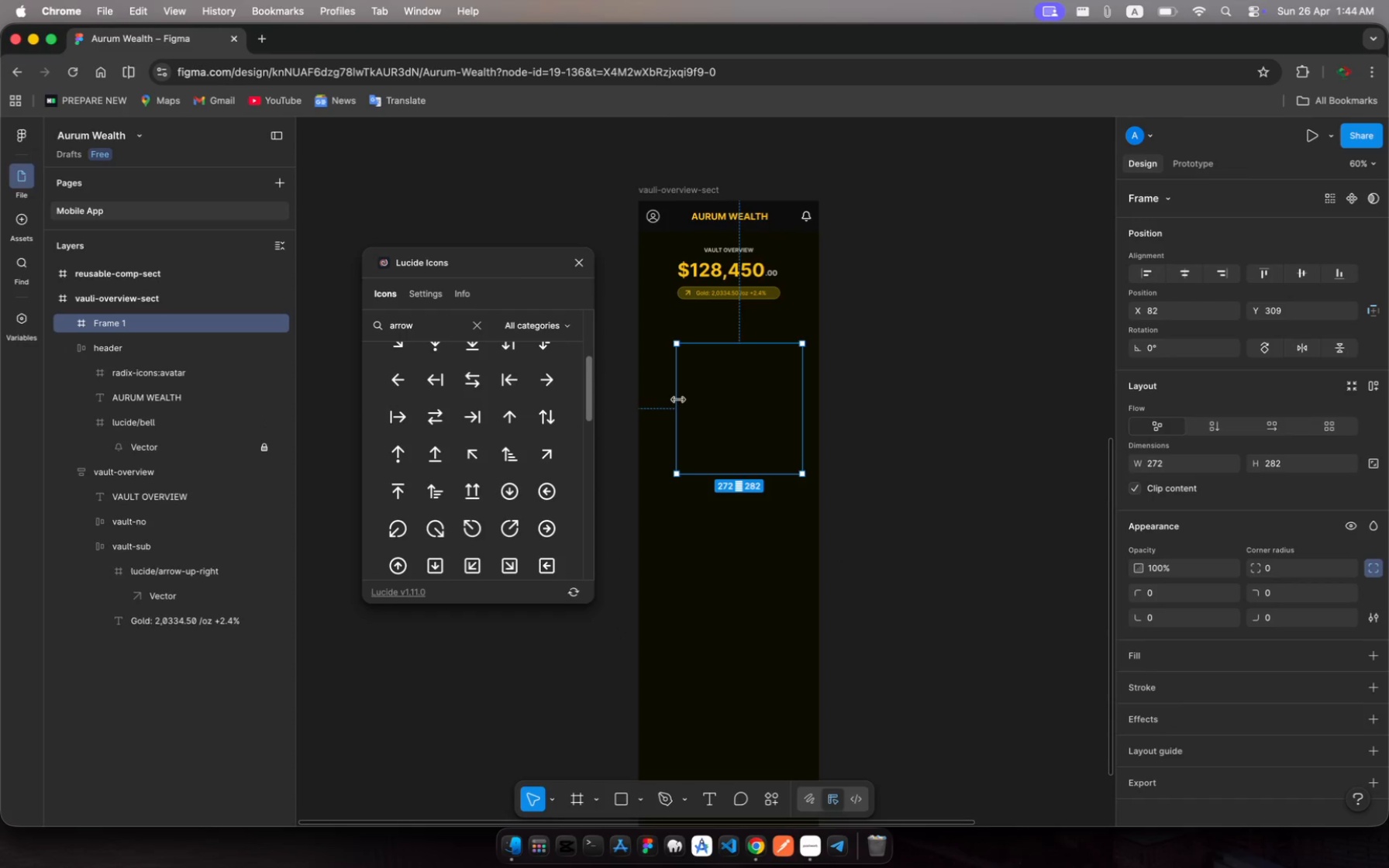 
left_click_drag(start_coordinate=[678, 399], to_coordinate=[646, 393])
 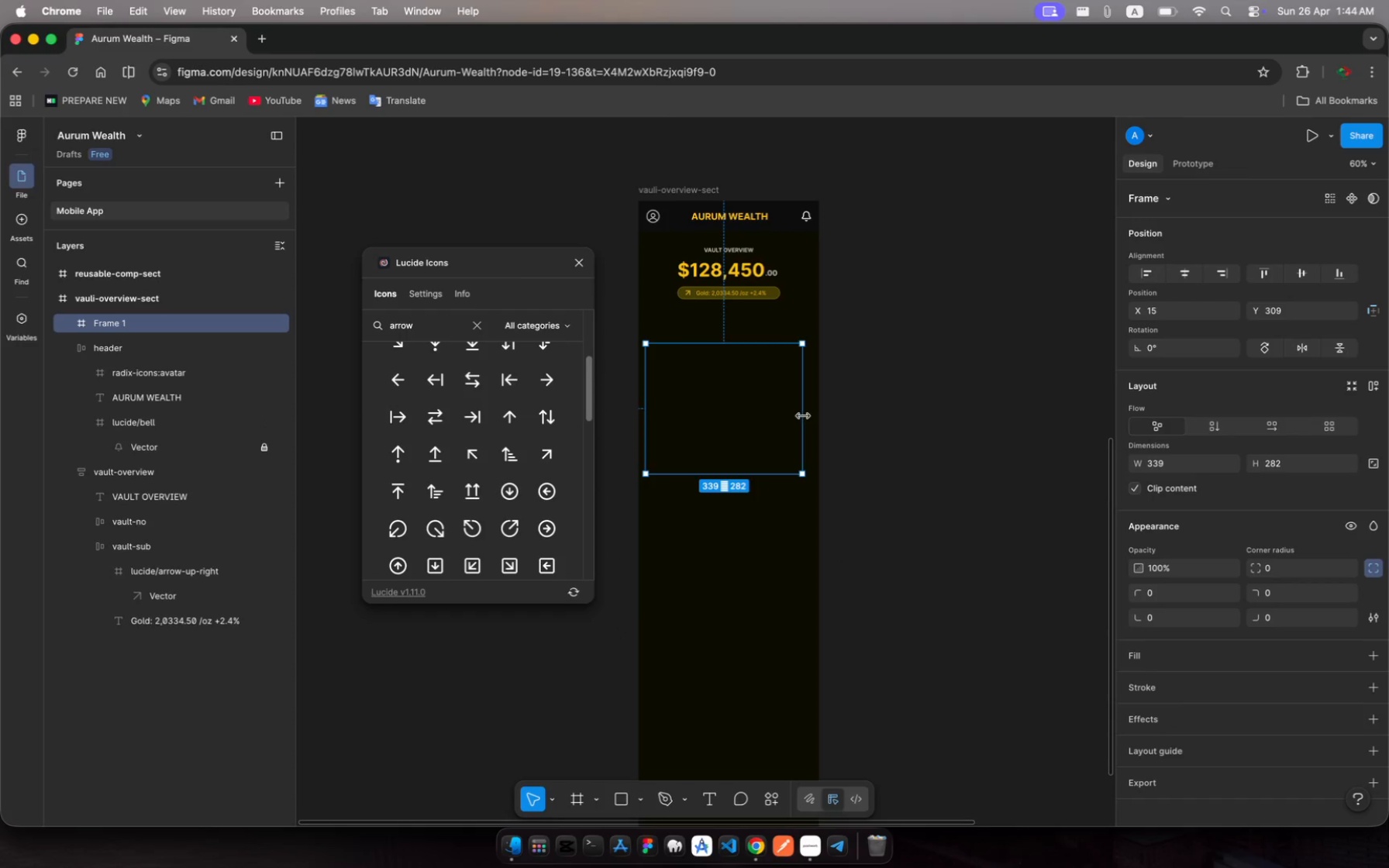 
left_click_drag(start_coordinate=[802, 416], to_coordinate=[812, 417])
 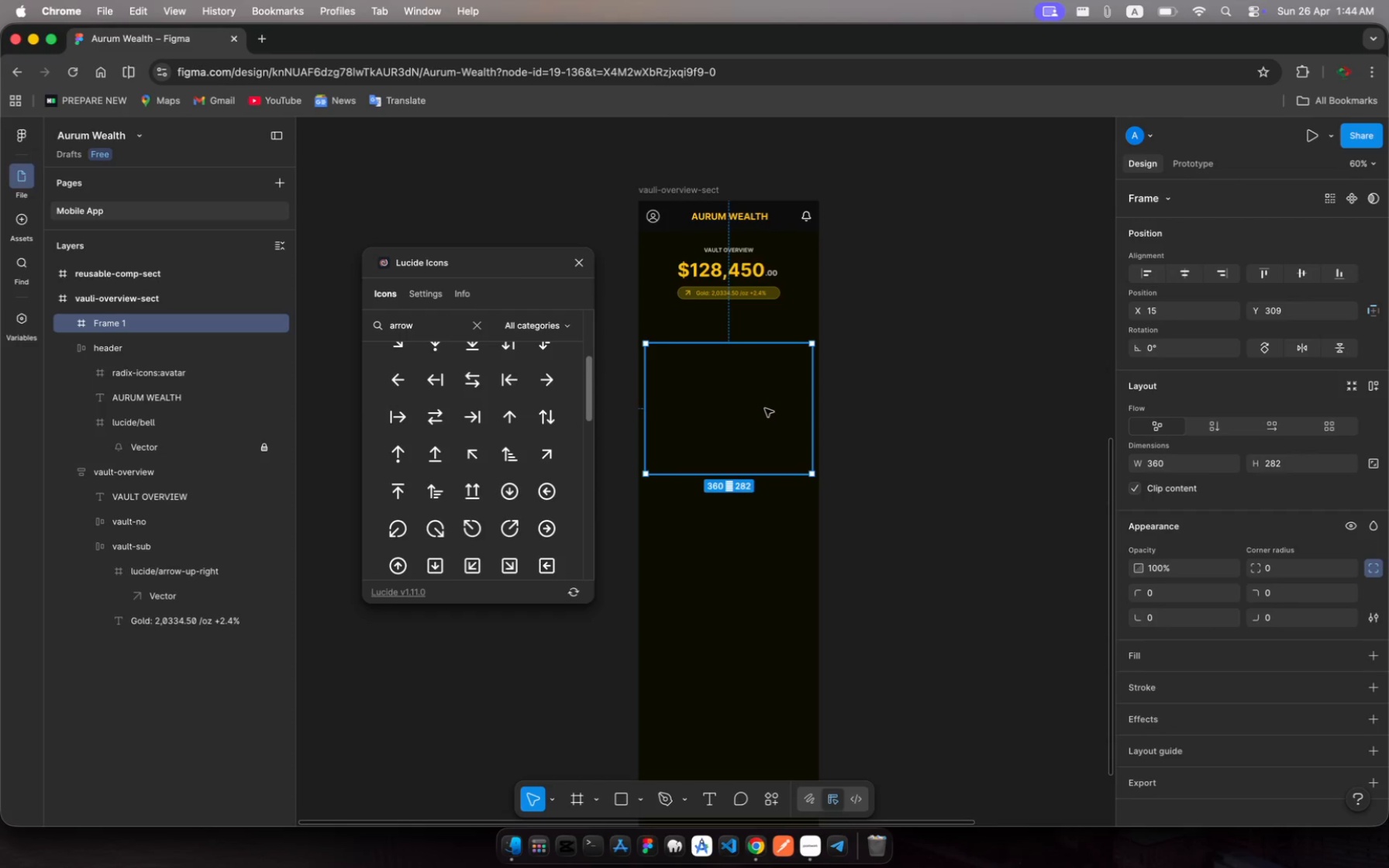 
left_click_drag(start_coordinate=[765, 408], to_coordinate=[766, 387])
 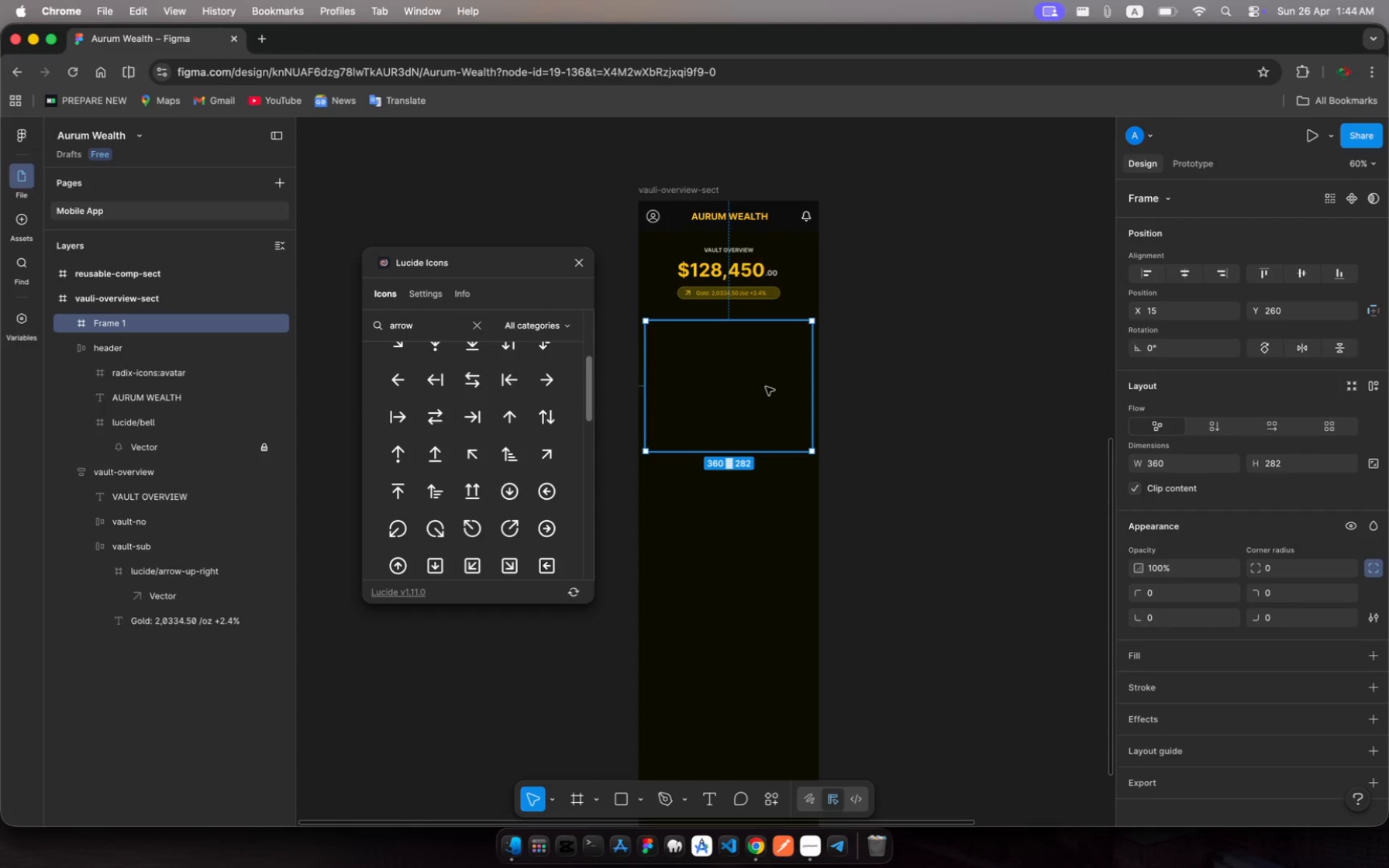 
left_click_drag(start_coordinate=[766, 387], to_coordinate=[766, 401])
 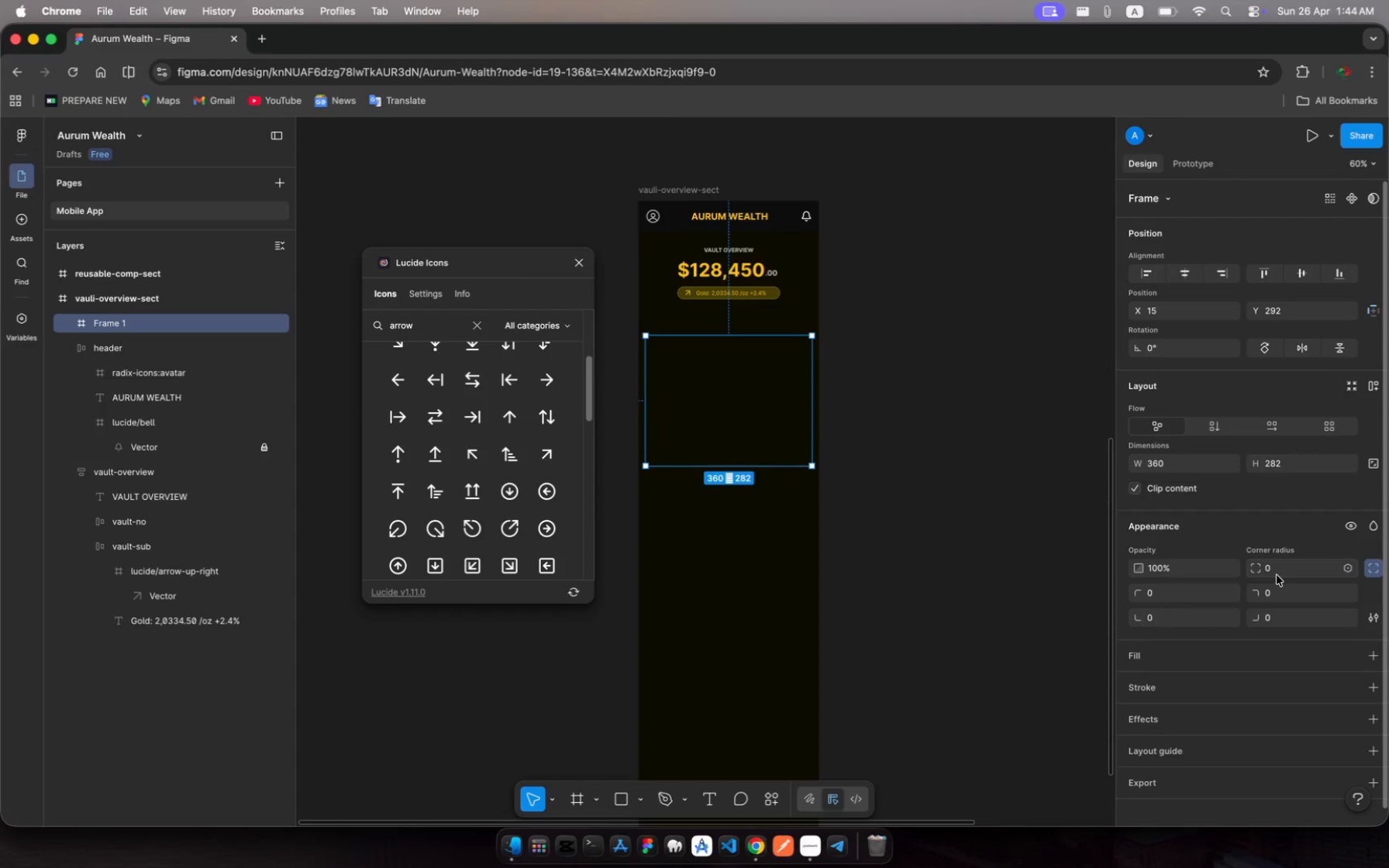 
wait(6.0)
 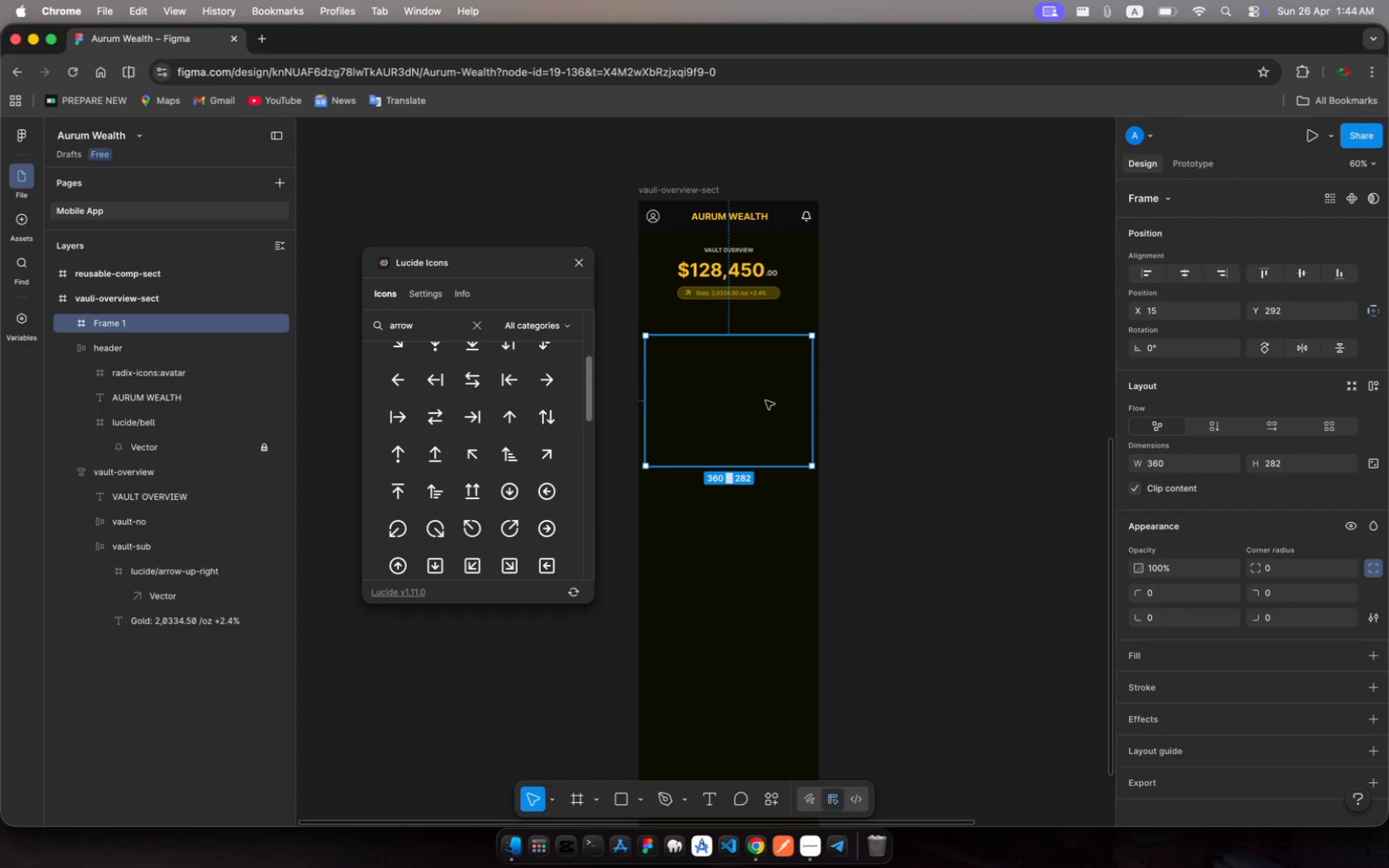 
left_click([1271, 573])
 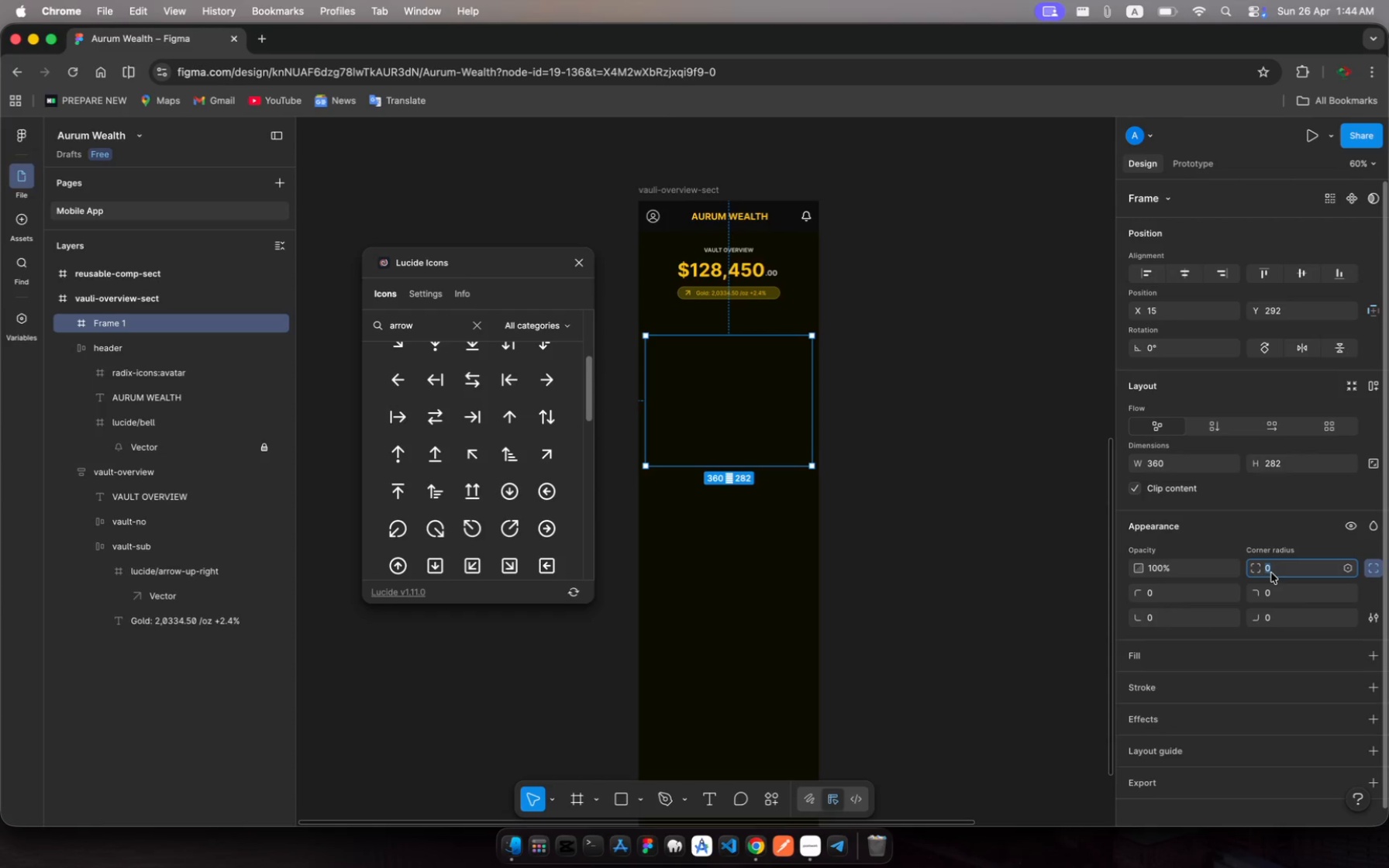 
type(10)
 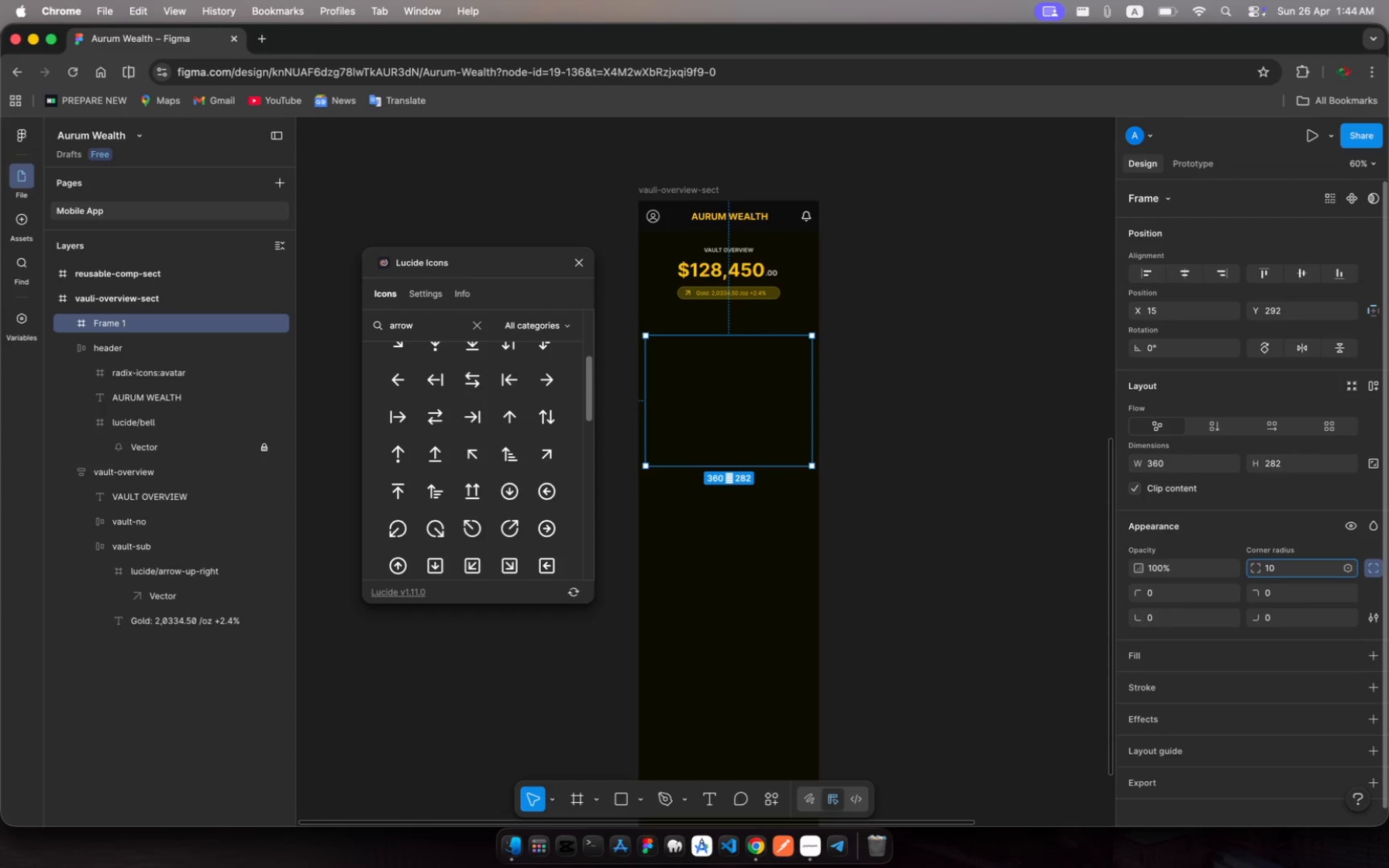 
key(Enter)
 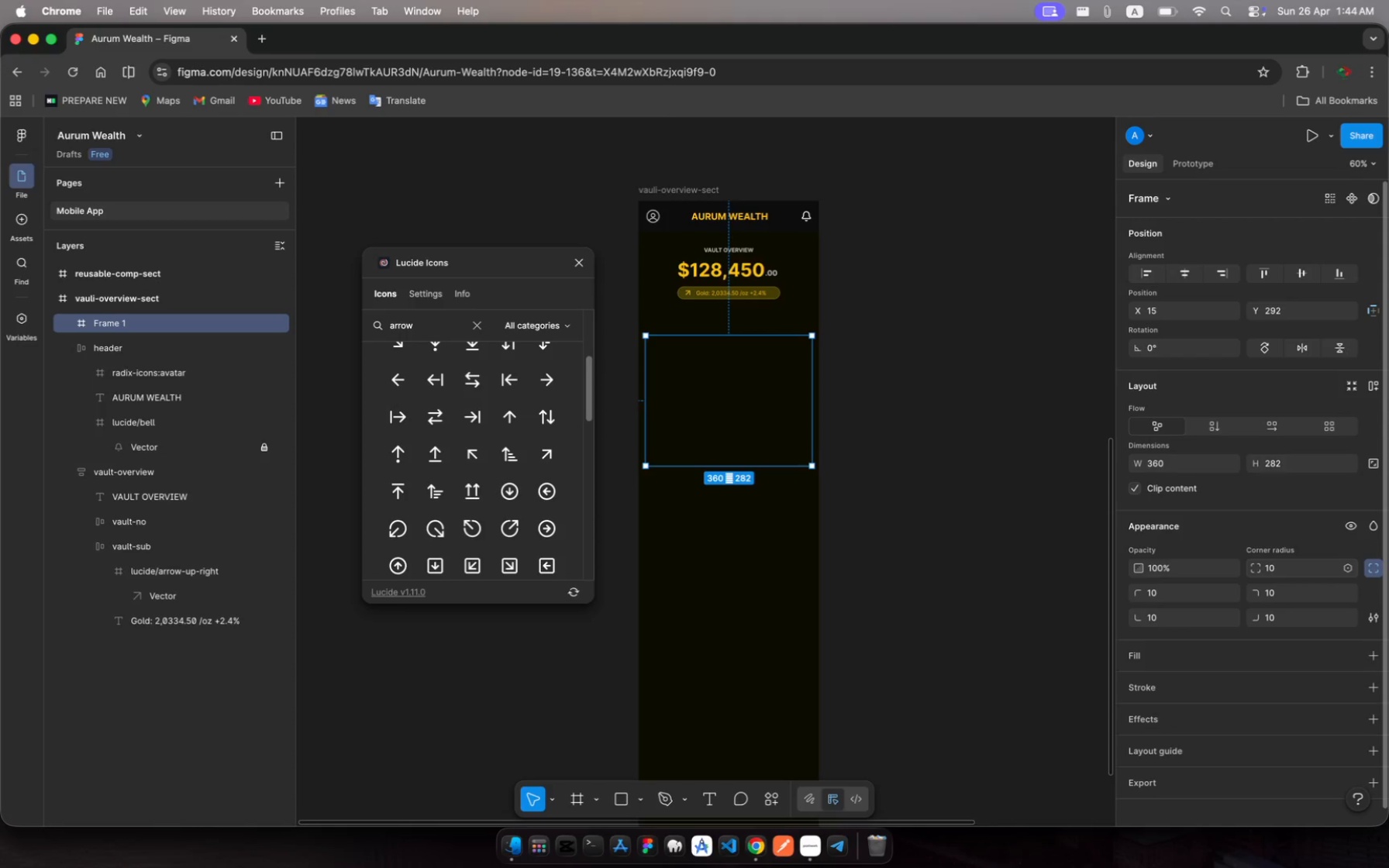 
wait(11.11)
 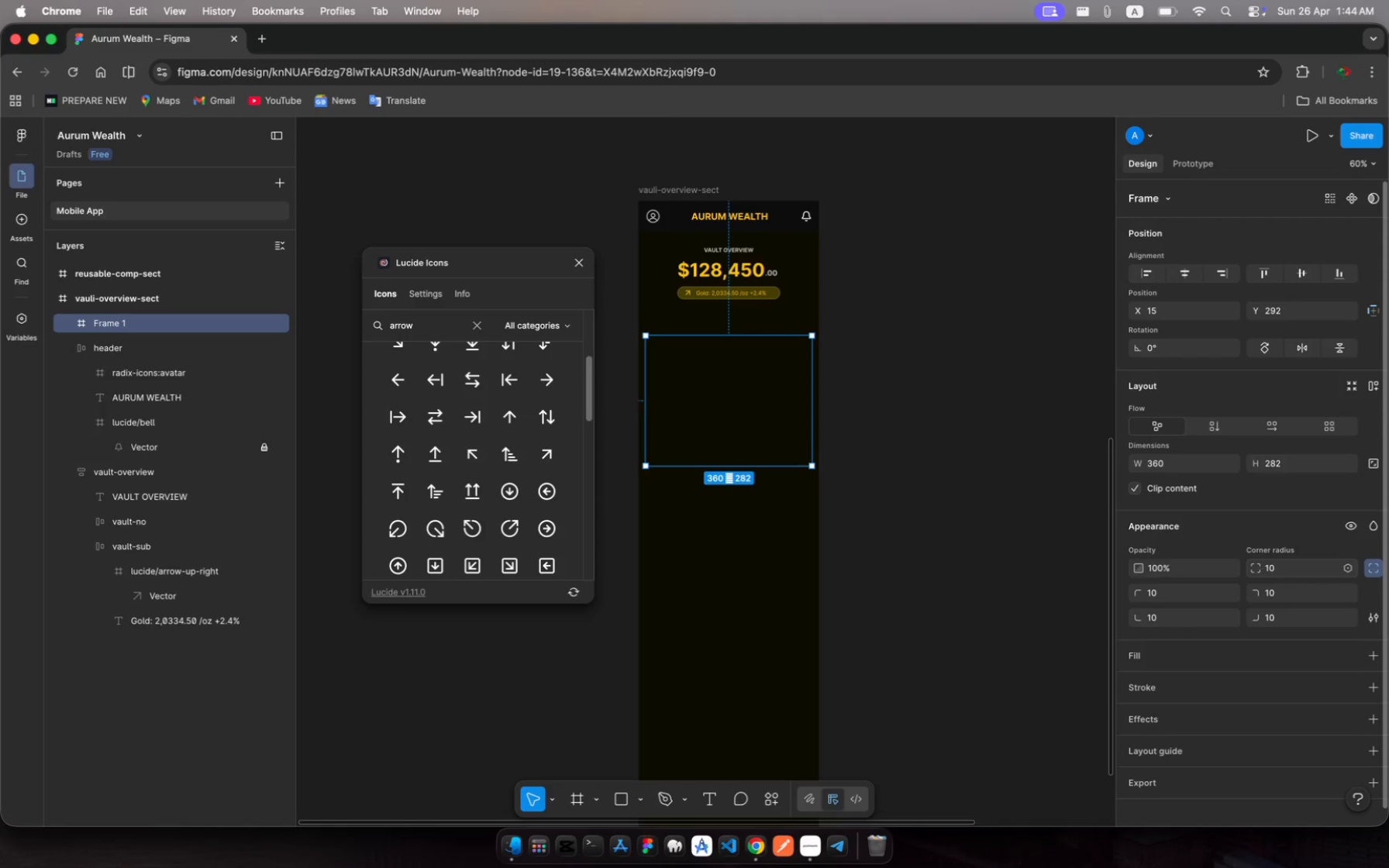 
left_click([1353, 656])
 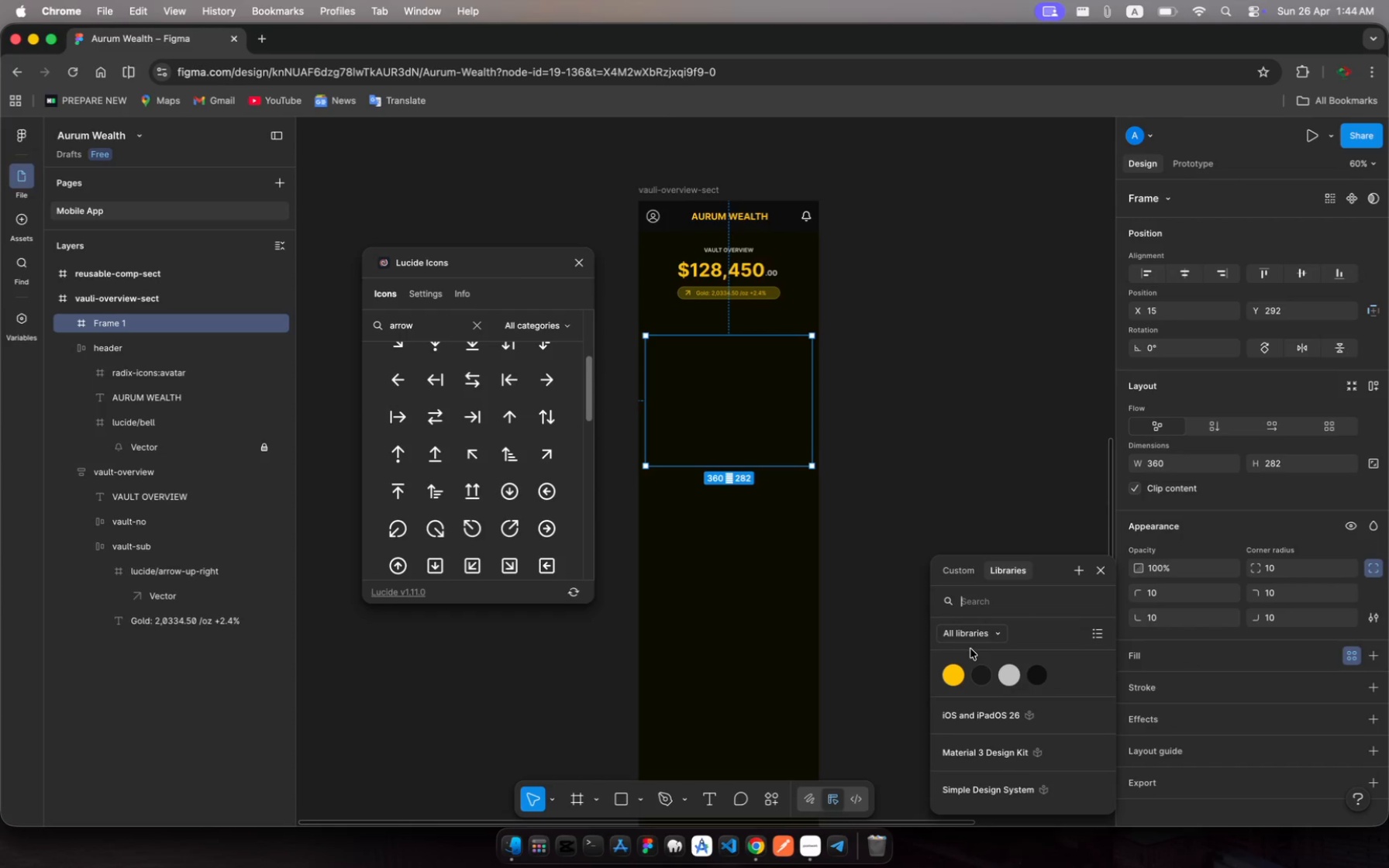 
wait(5.63)
 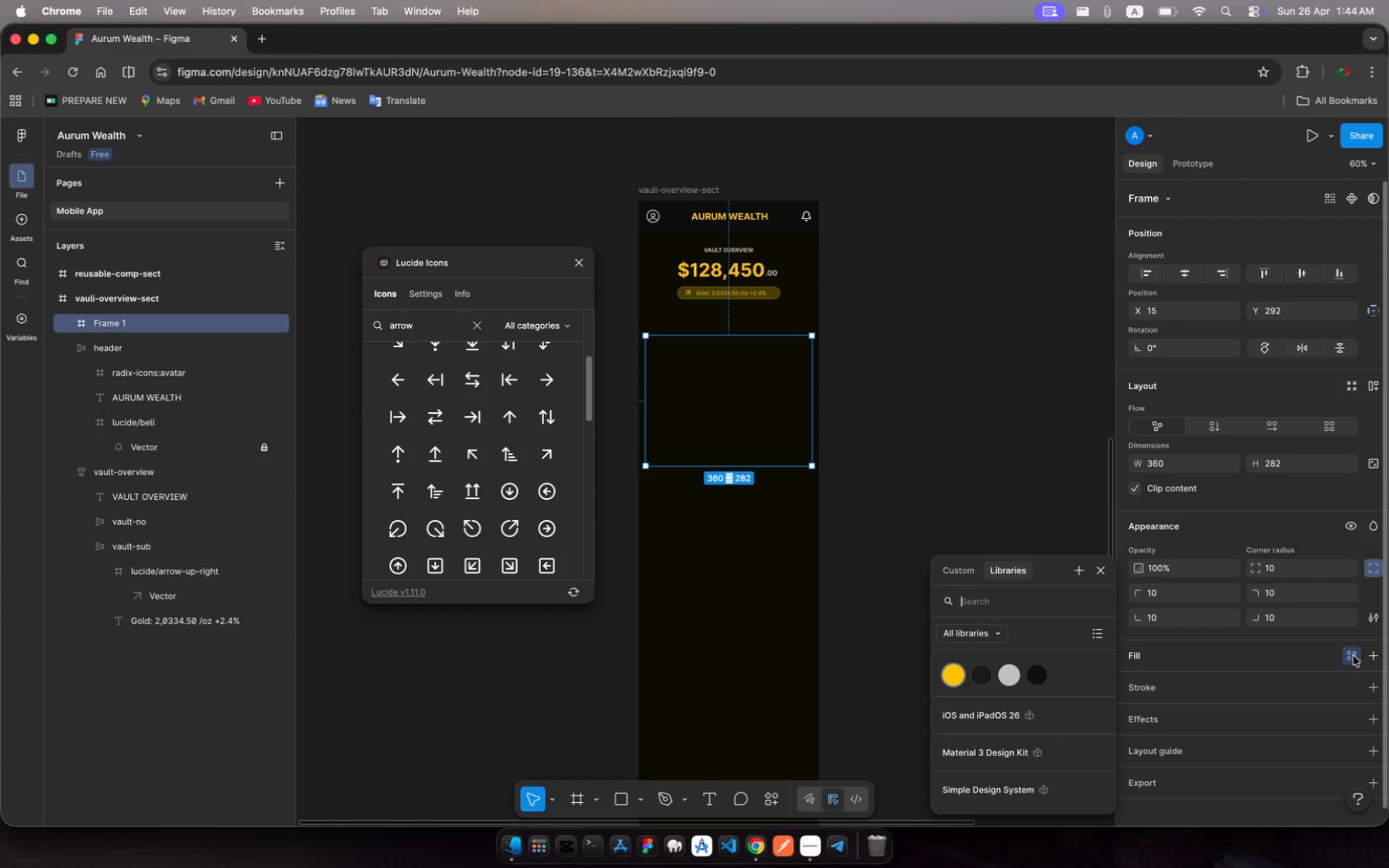 
left_click([960, 673])
 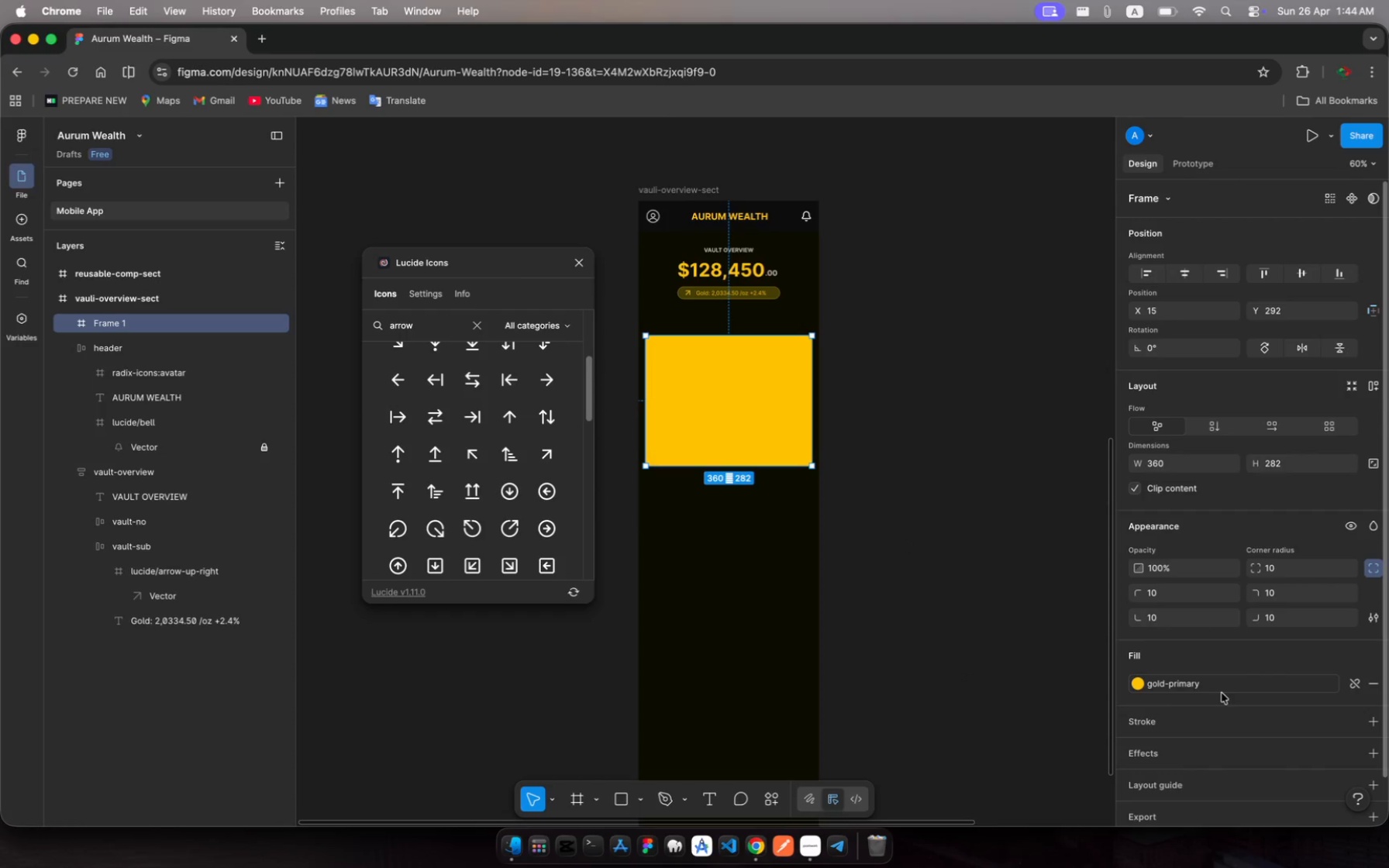 
left_click([1139, 682])
 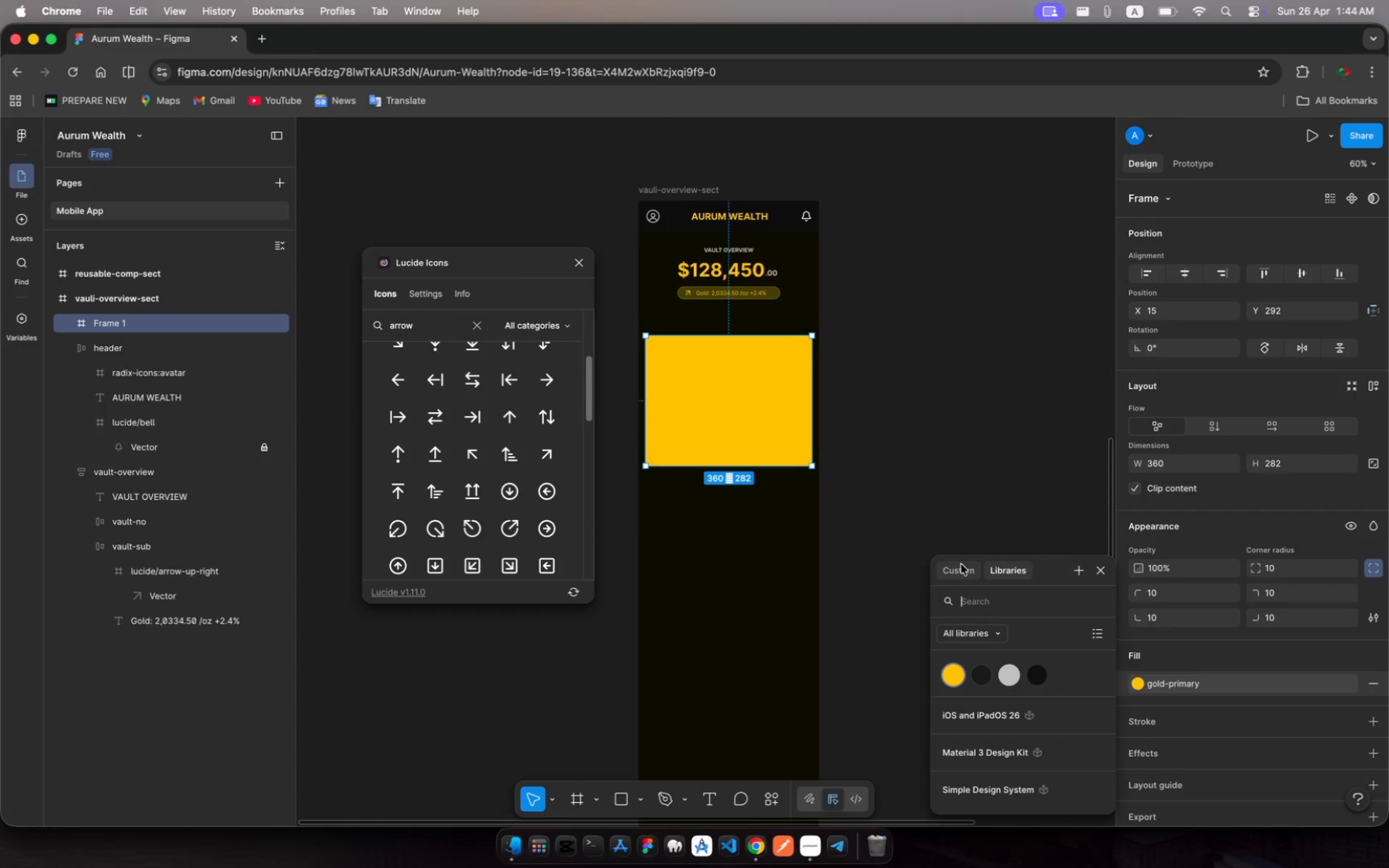 
left_click([961, 569])
 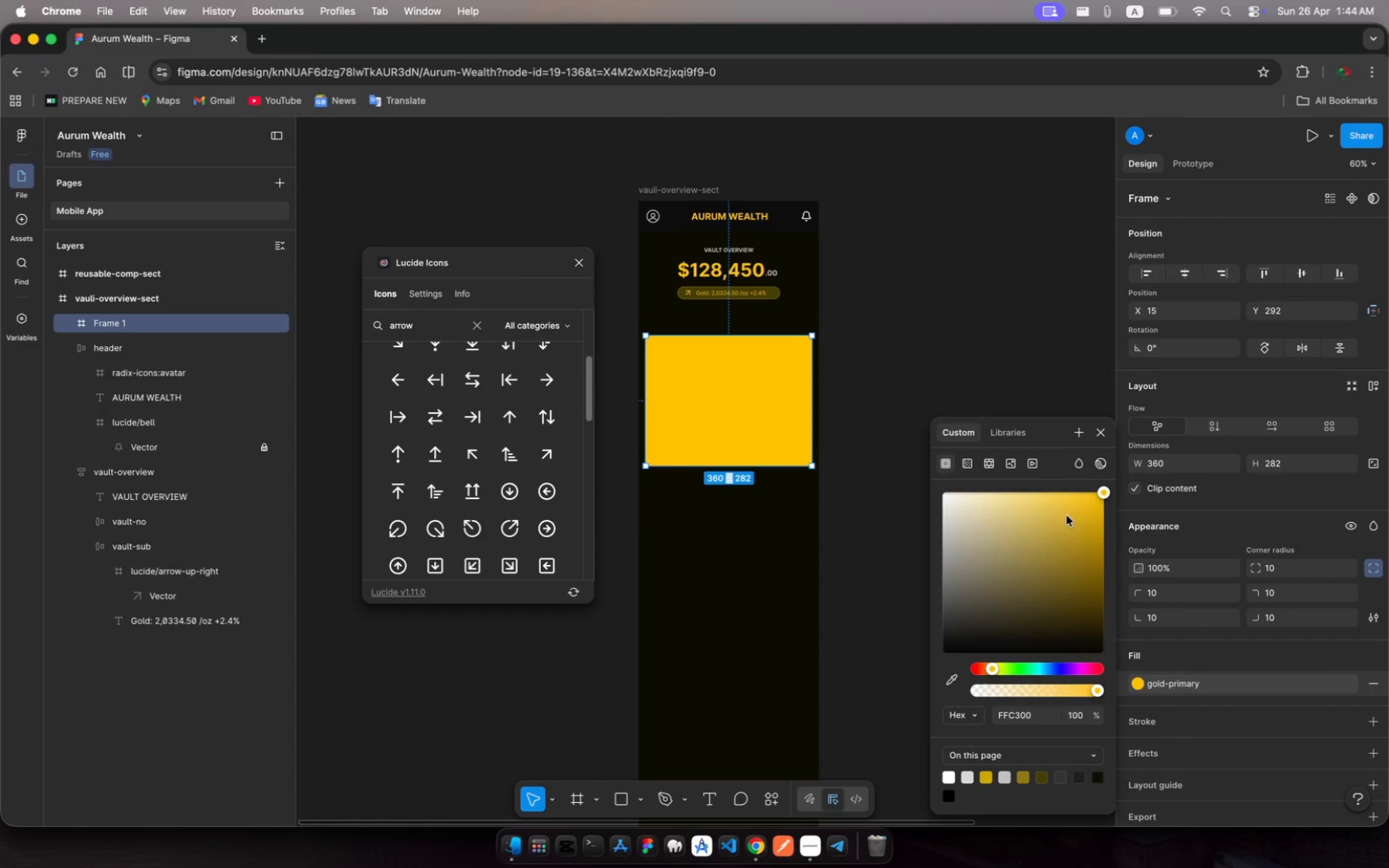 
left_click([1068, 518])
 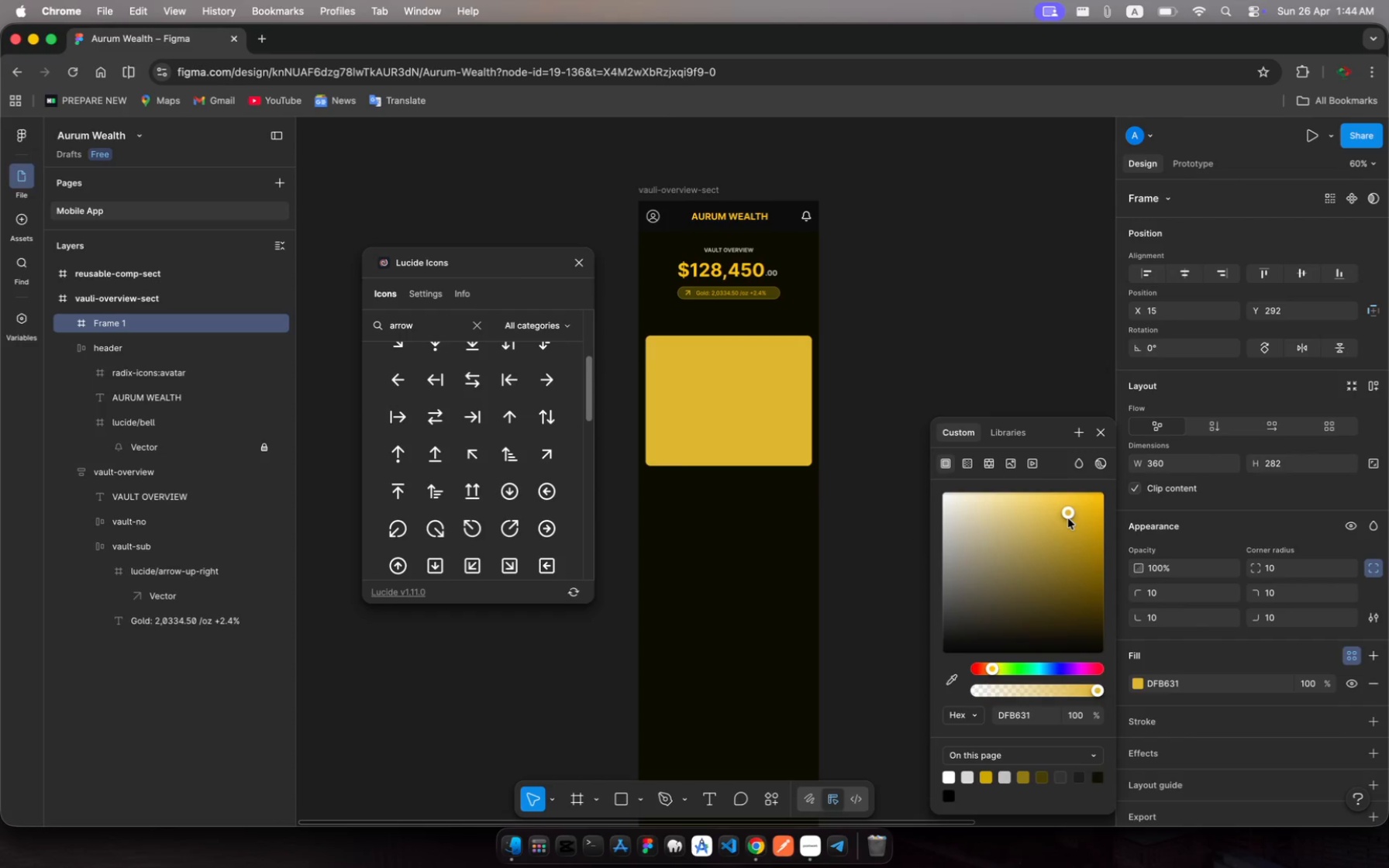 
left_click_drag(start_coordinate=[1068, 518], to_coordinate=[1040, 636])
 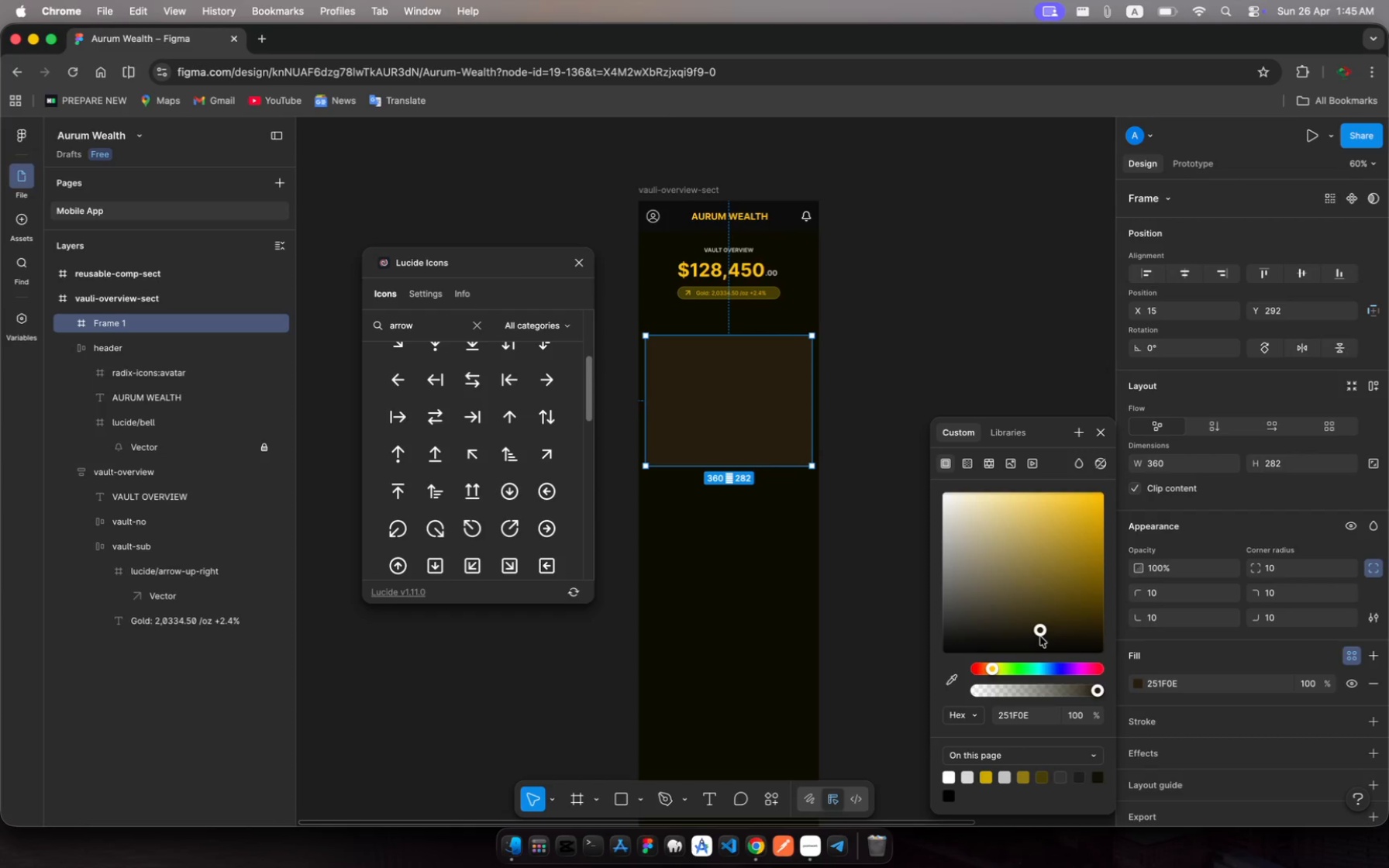 
wait(8.67)
 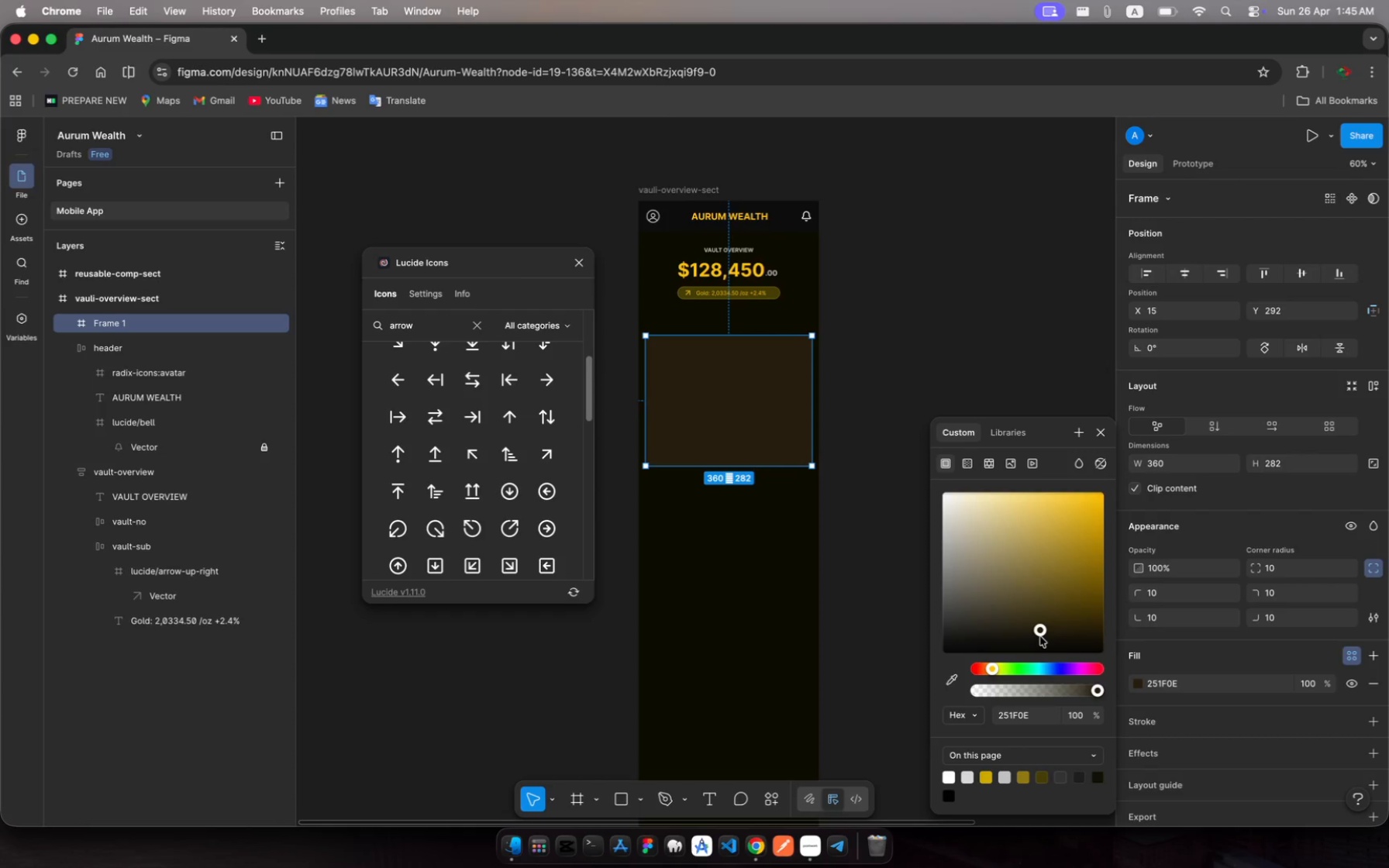 
key(Shift+A)
 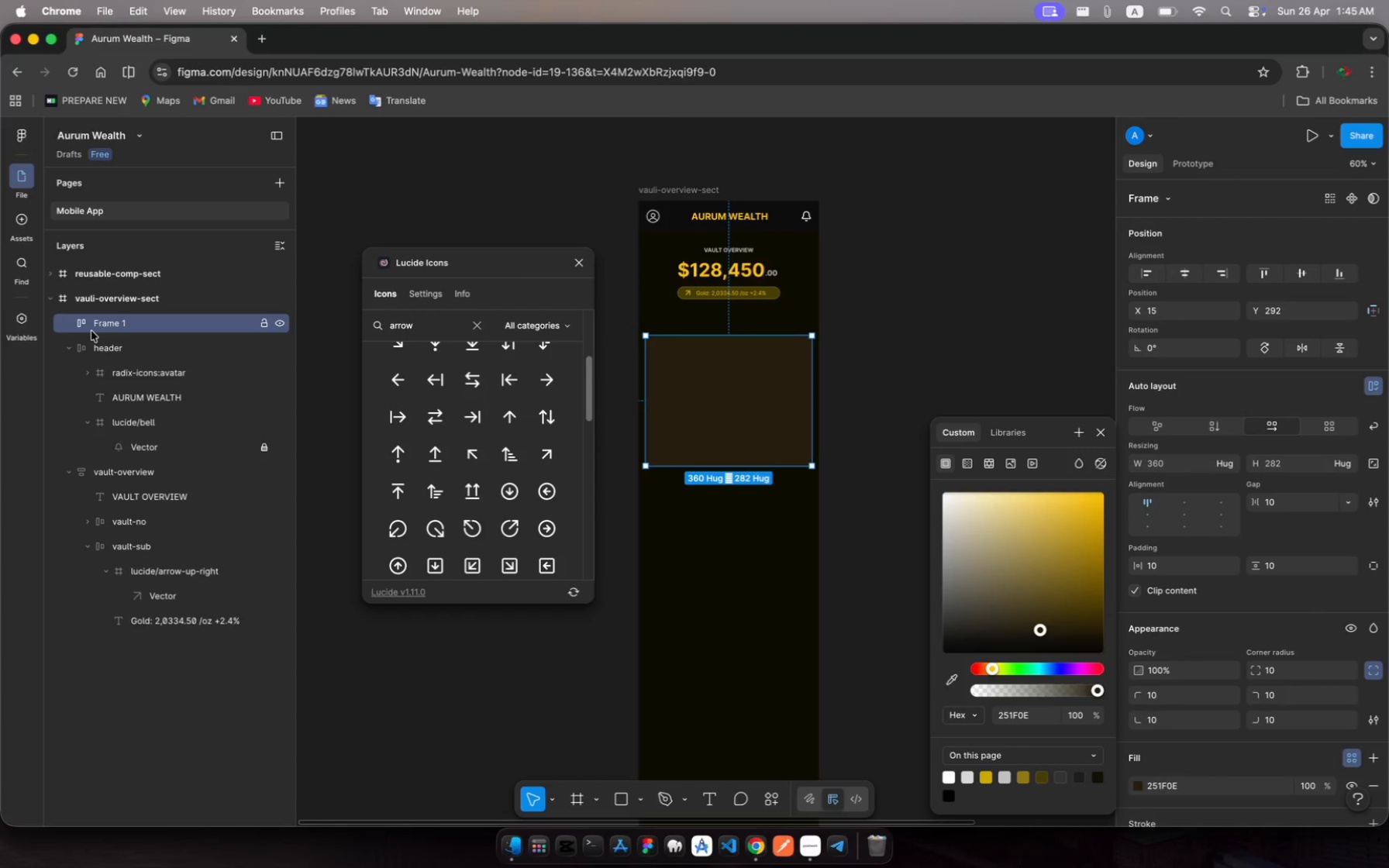 
left_click_drag(start_coordinate=[91, 331], to_coordinate=[86, 652])
 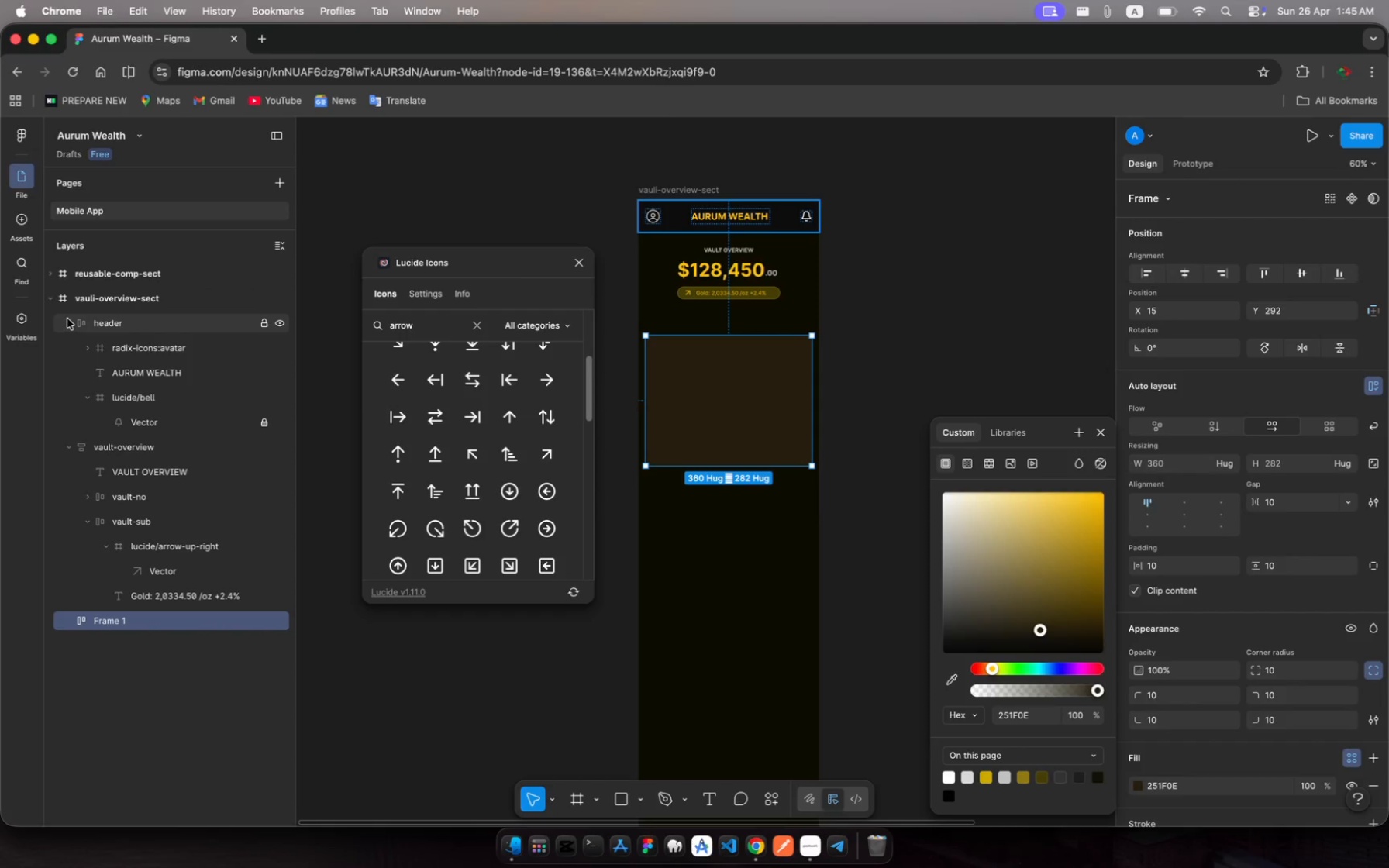 
left_click([67, 319])
 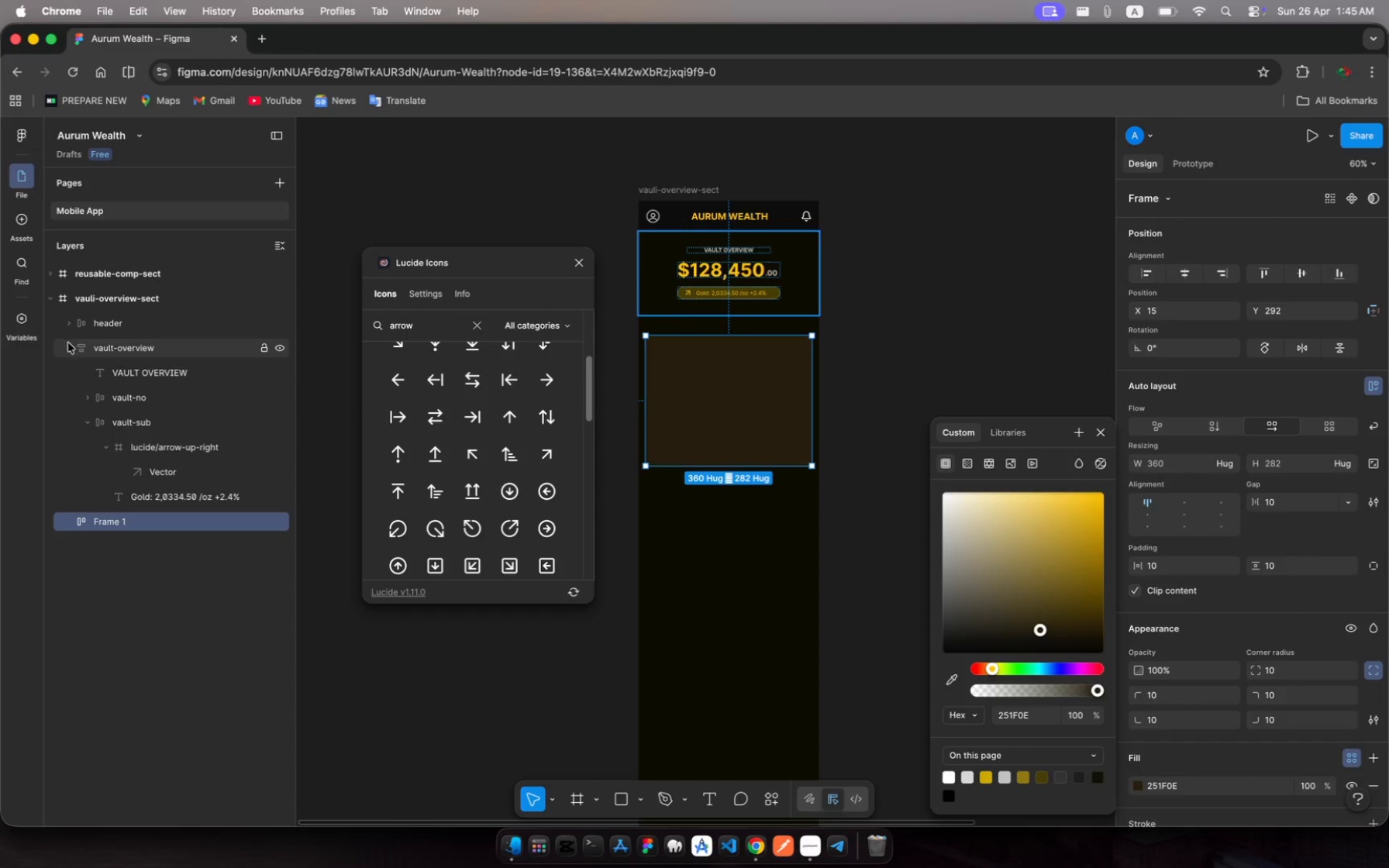 
left_click([68, 344])
 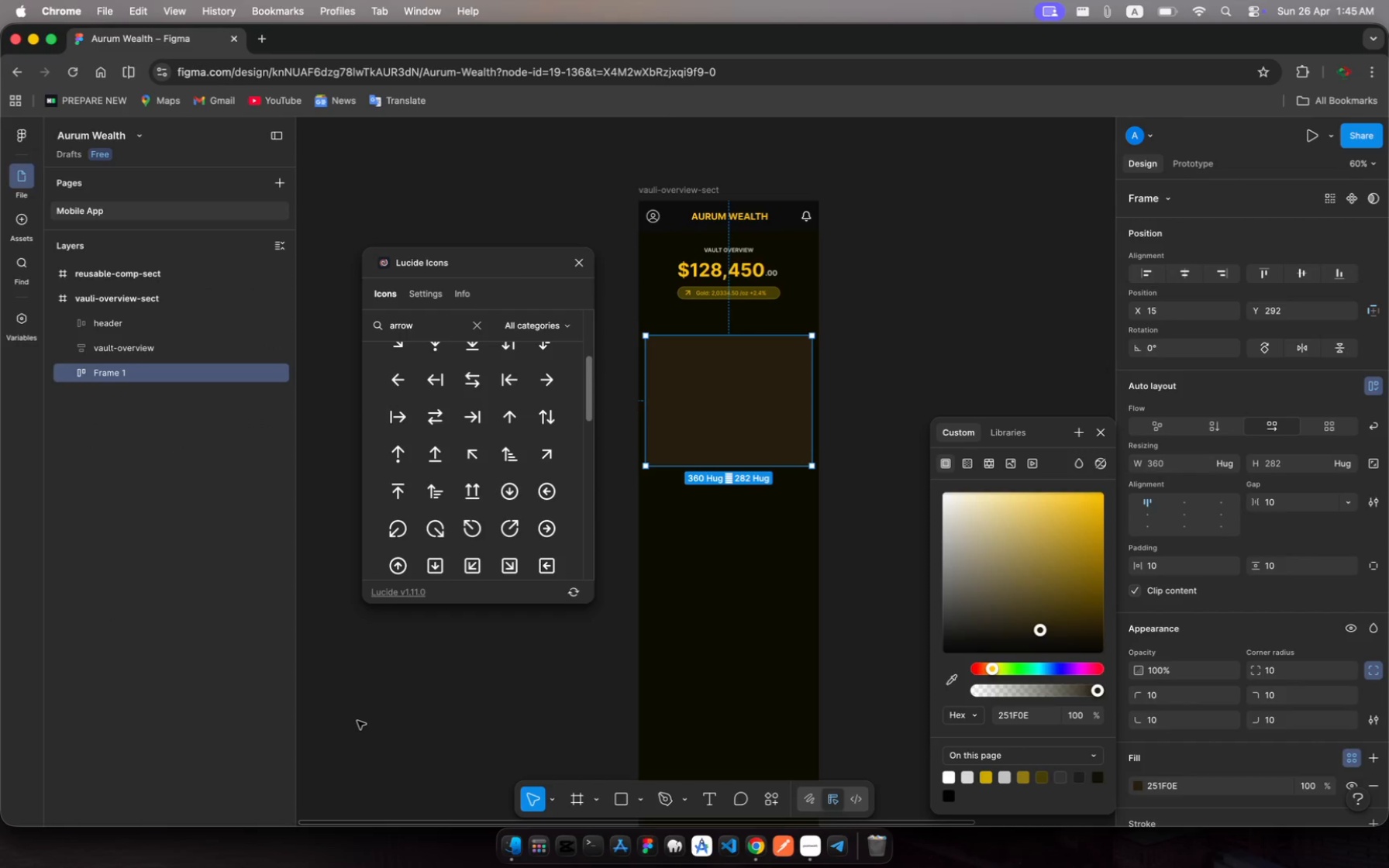 
wait(5.97)
 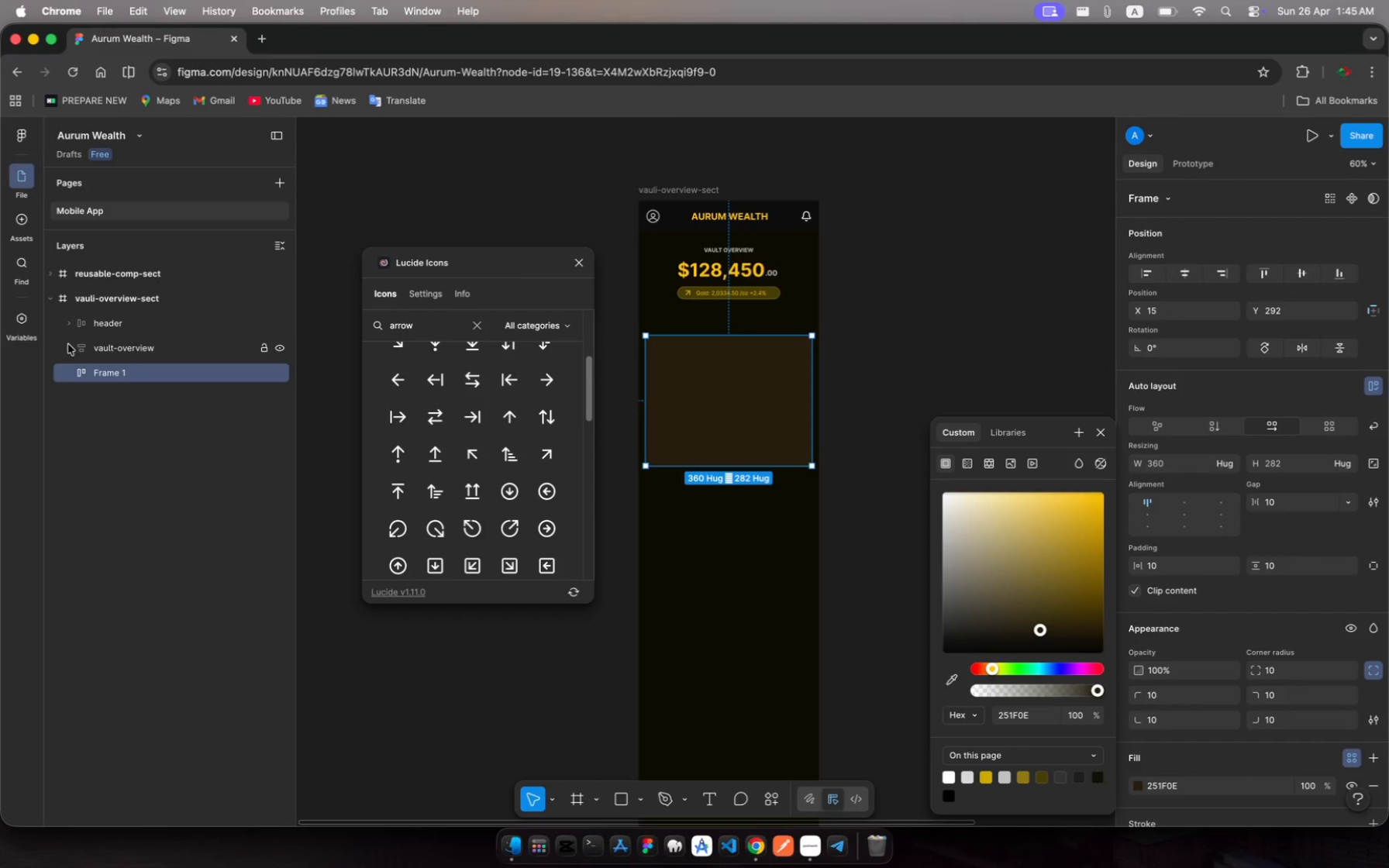 
key(Meta+R)
 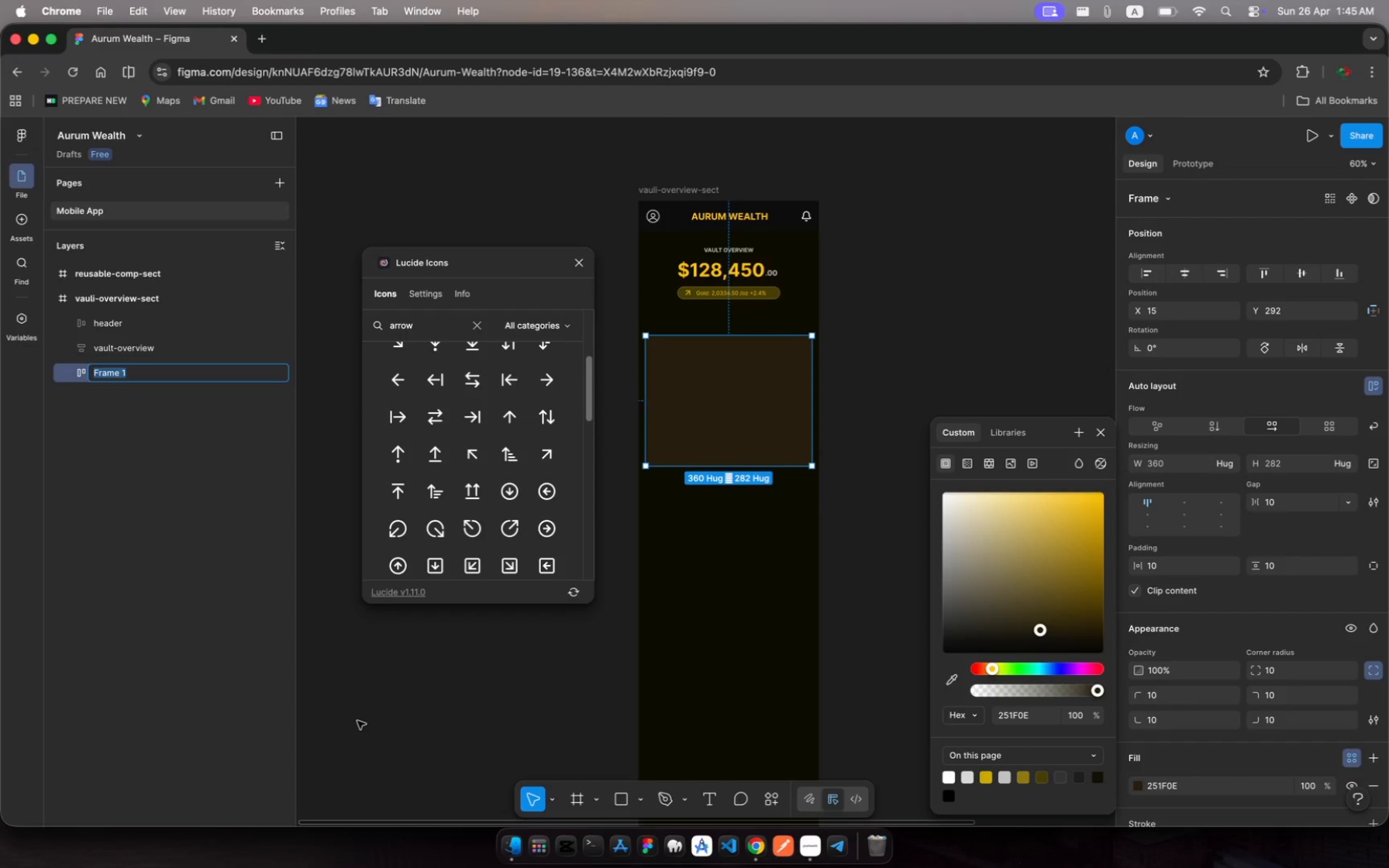 
wait(9.04)
 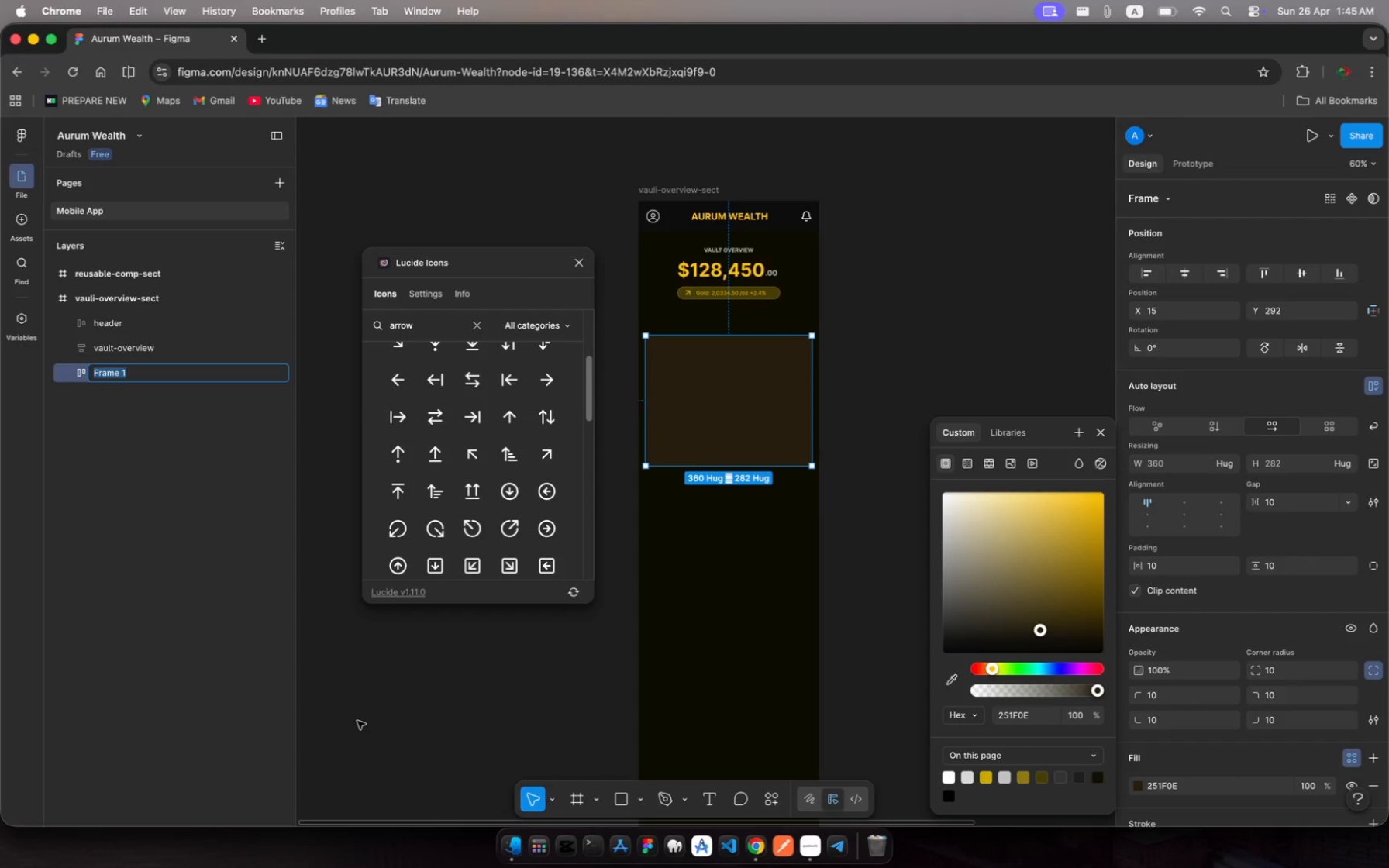 
type(performance)
 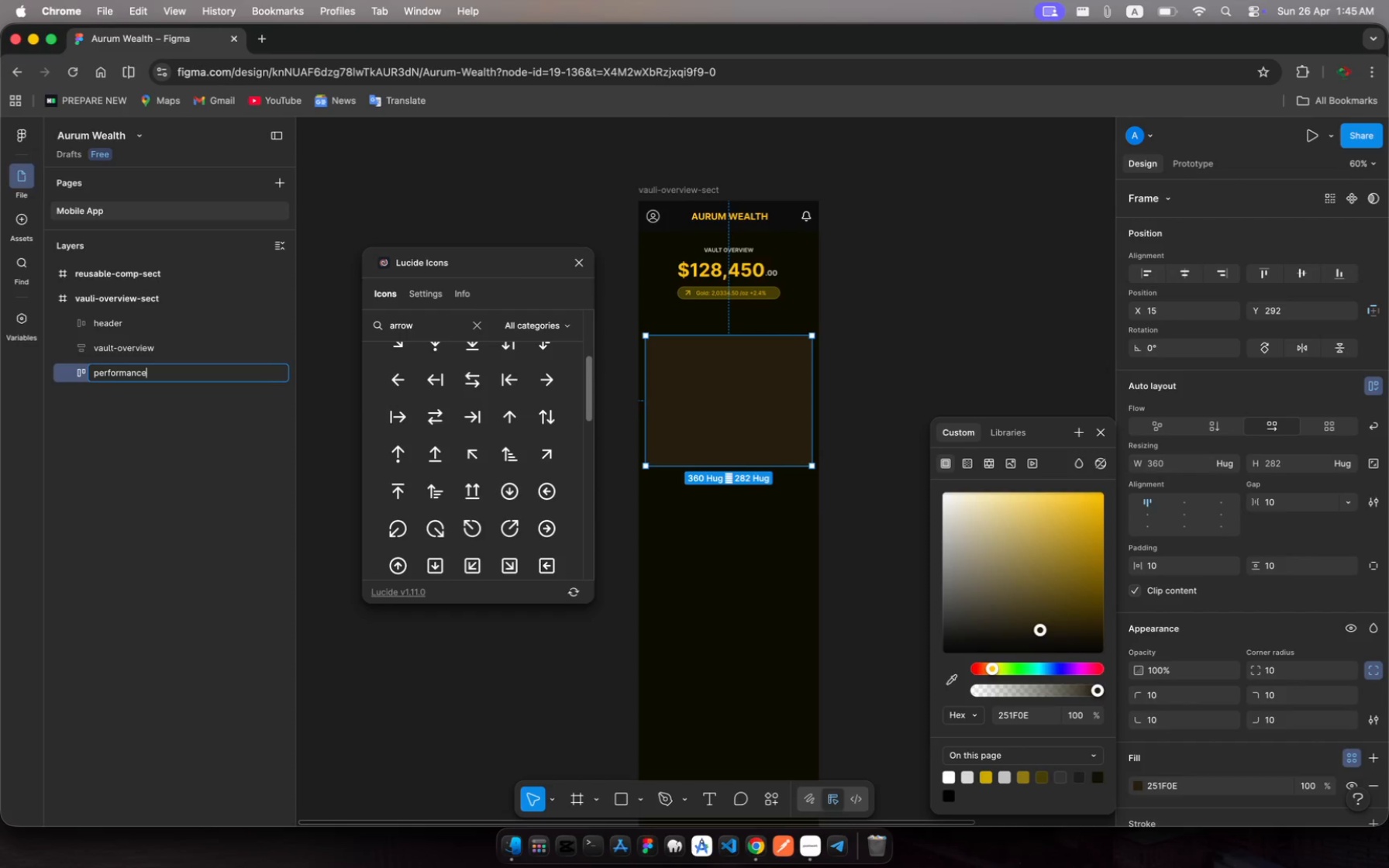 
type(-cont)
 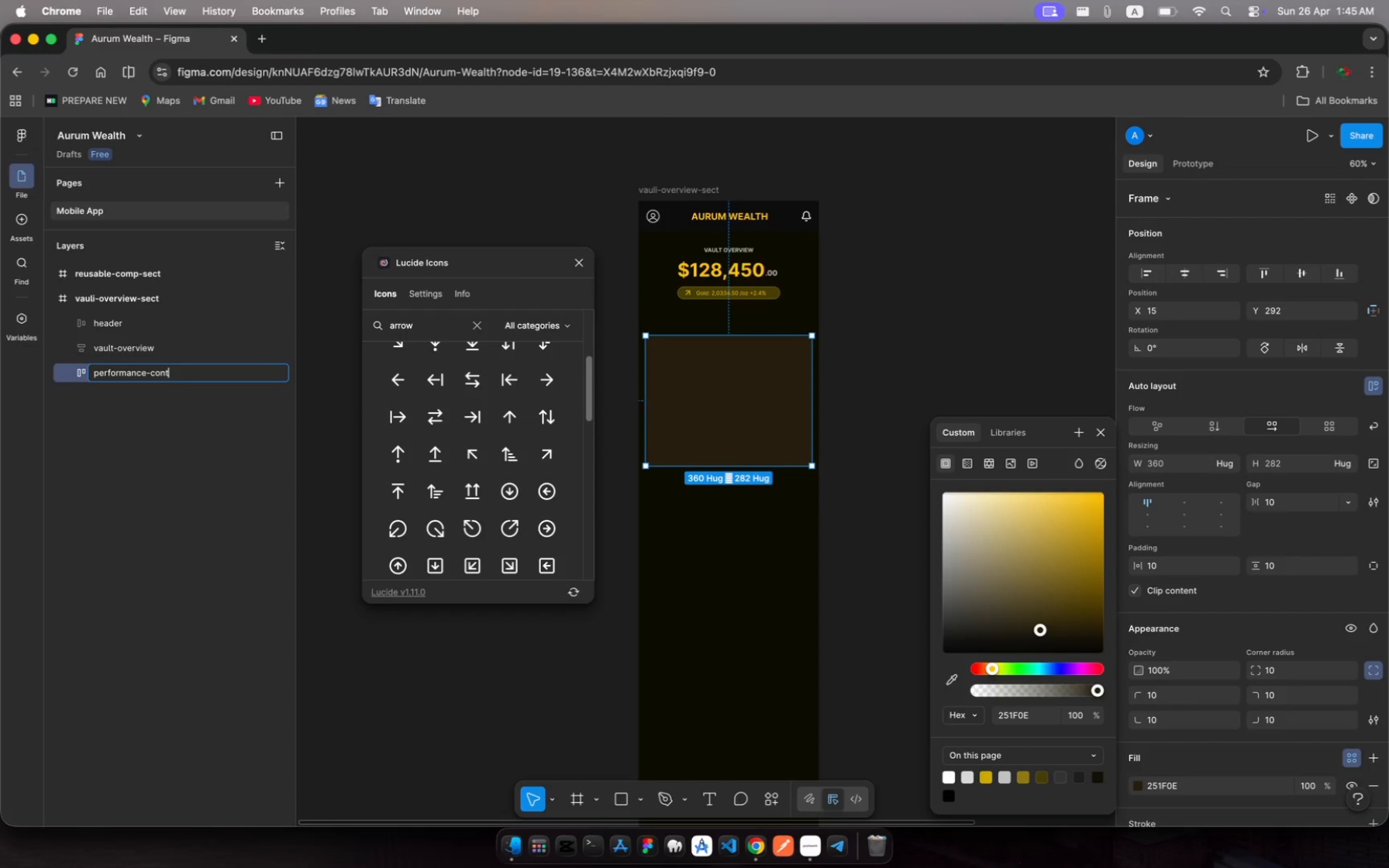 
key(Enter)
 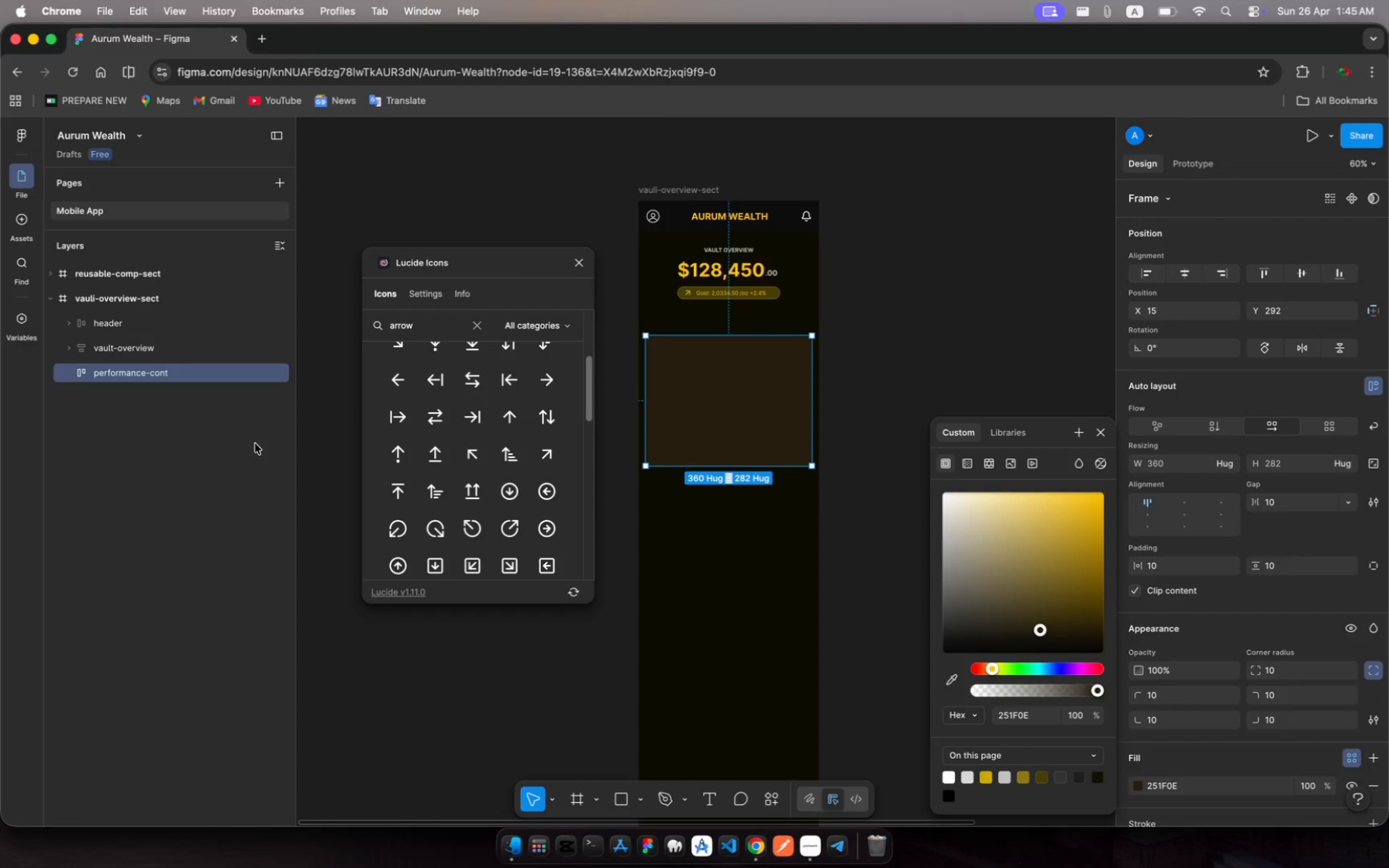 
wait(5.93)
 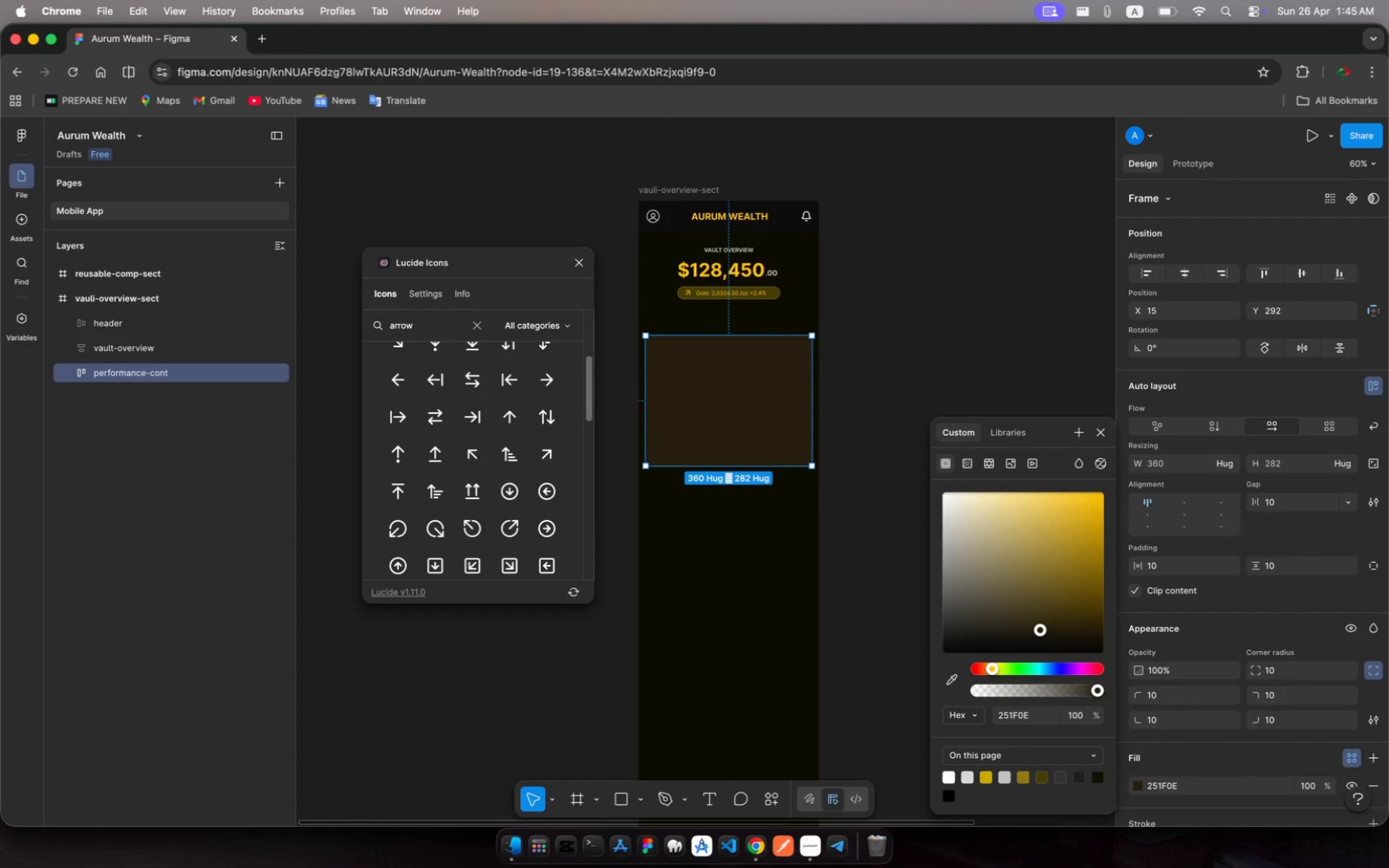 
key(Meta+R)
 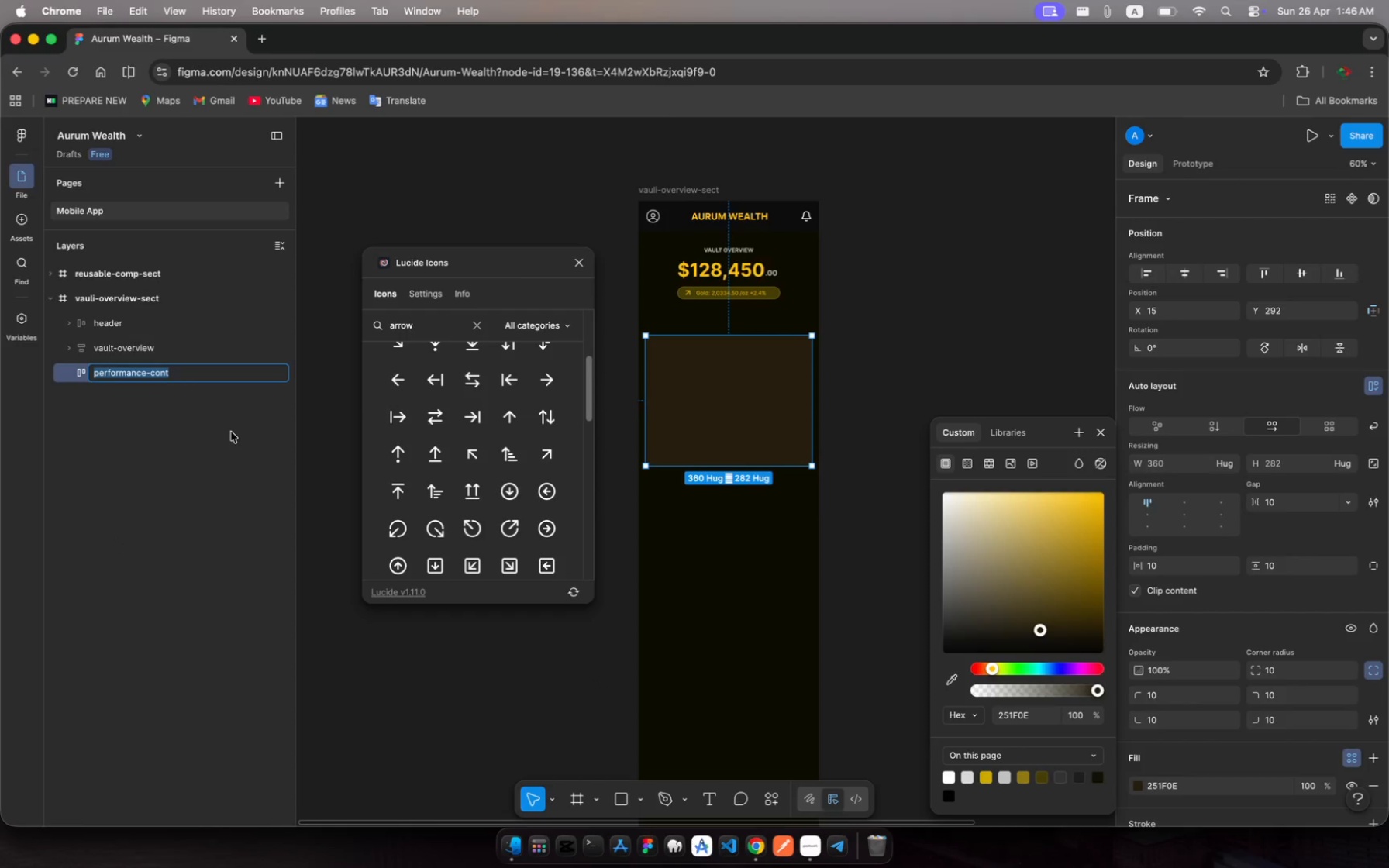 
key(ArrowRight)
 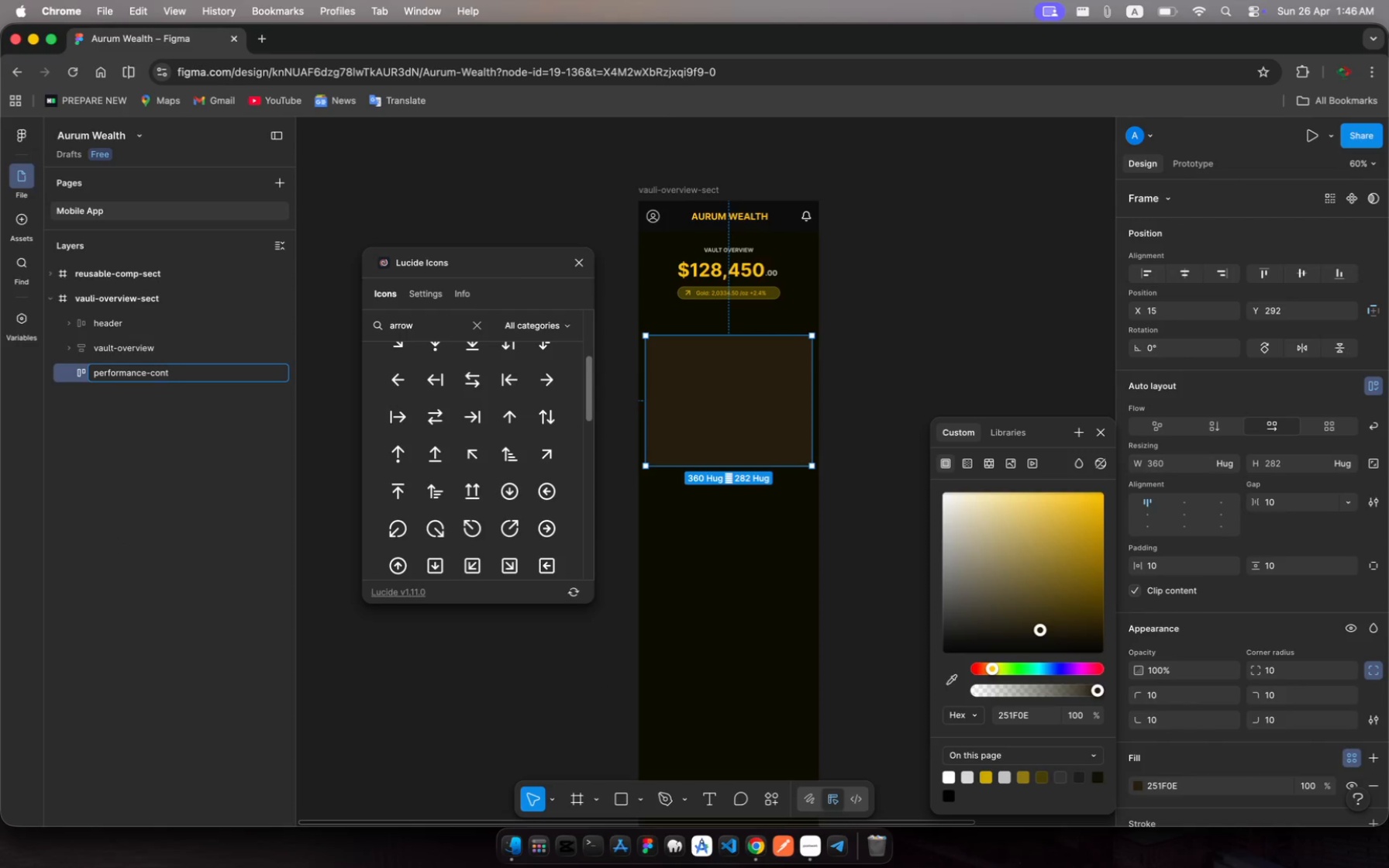 
key(Backspace)
key(Backspace)
key(Backspace)
type(ard)
 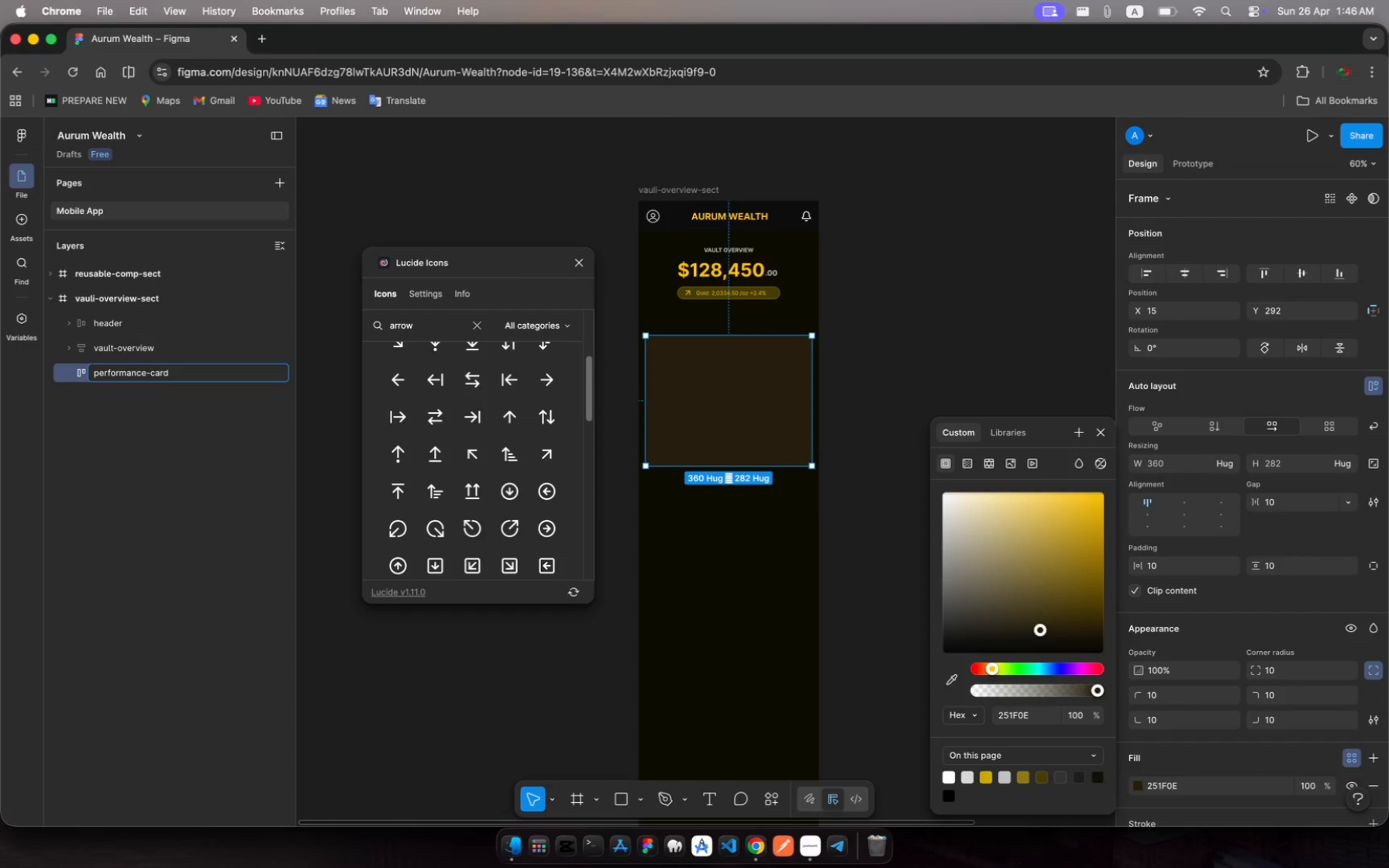 
key(Enter)
 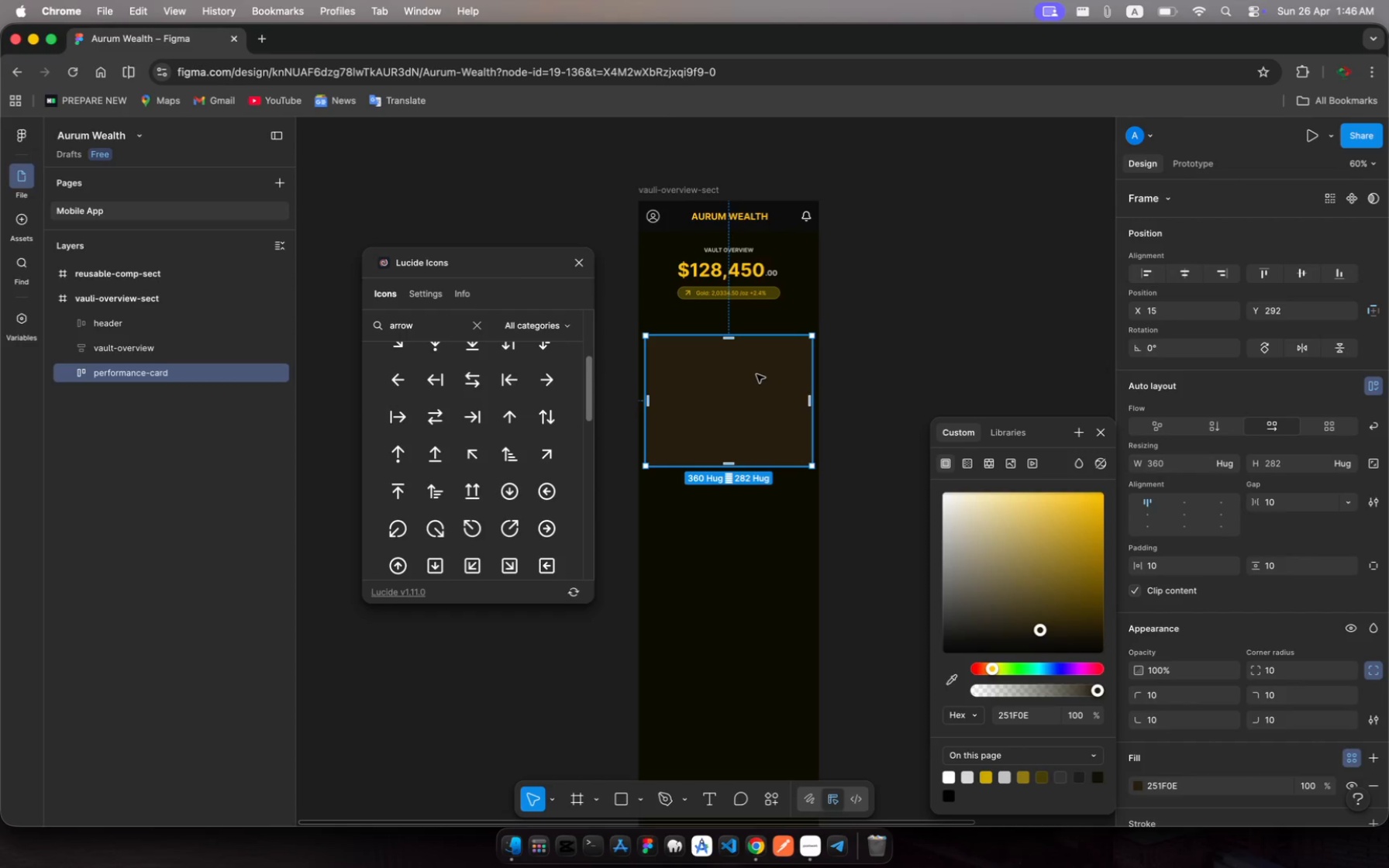 
key(Escape)
 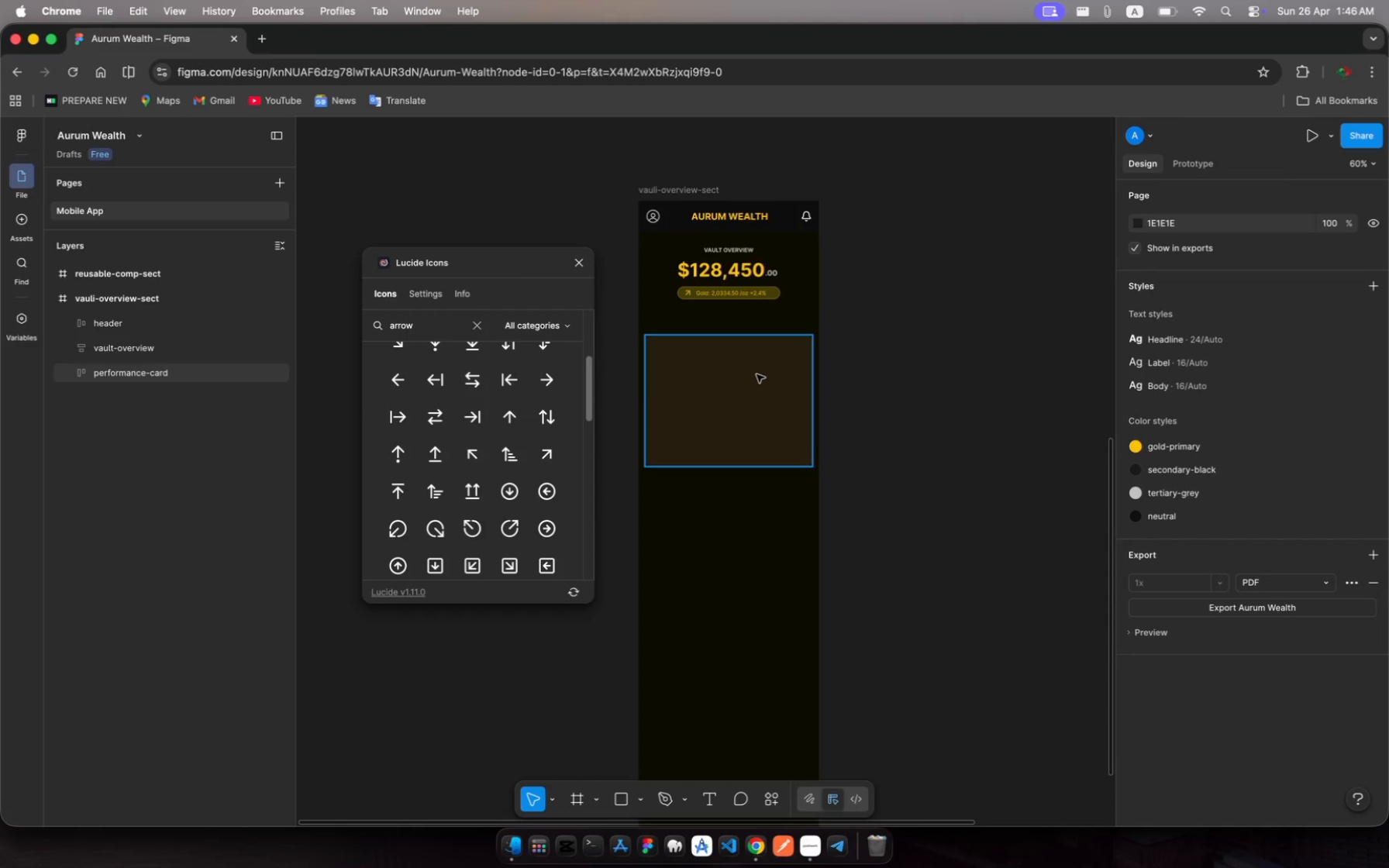 
wait(9.3)
 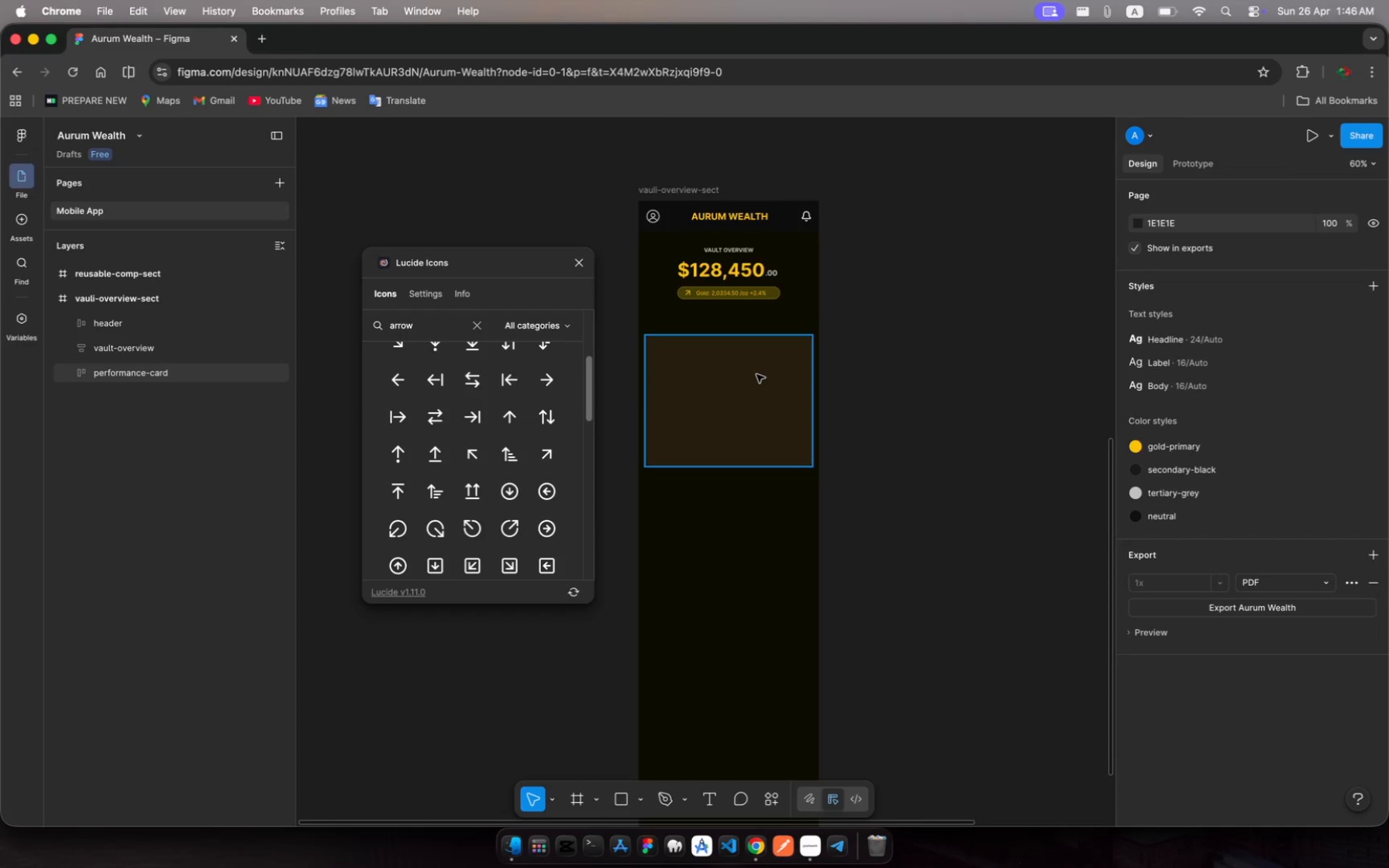 
left_click([578, 264])
 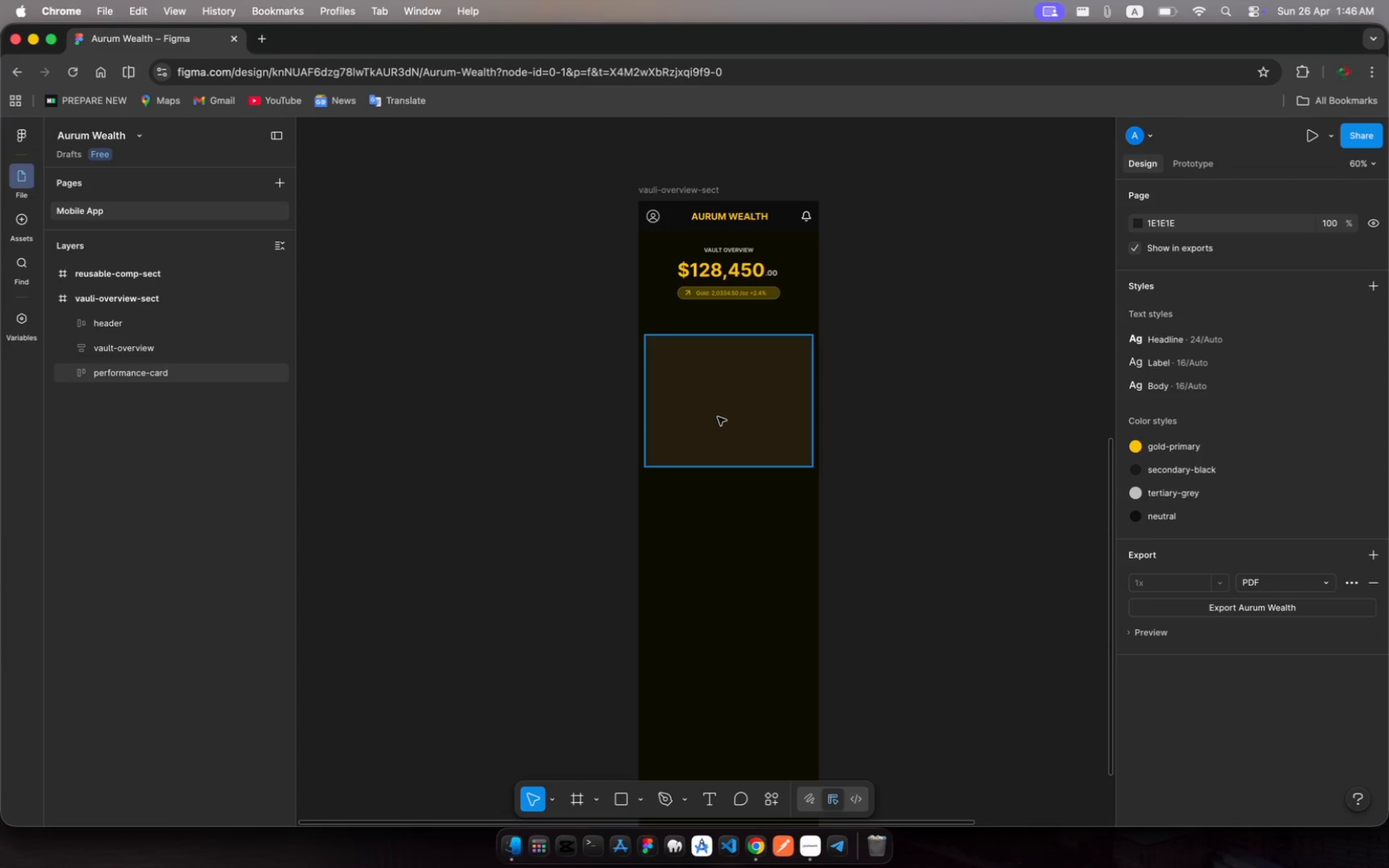 
left_click([736, 422])
 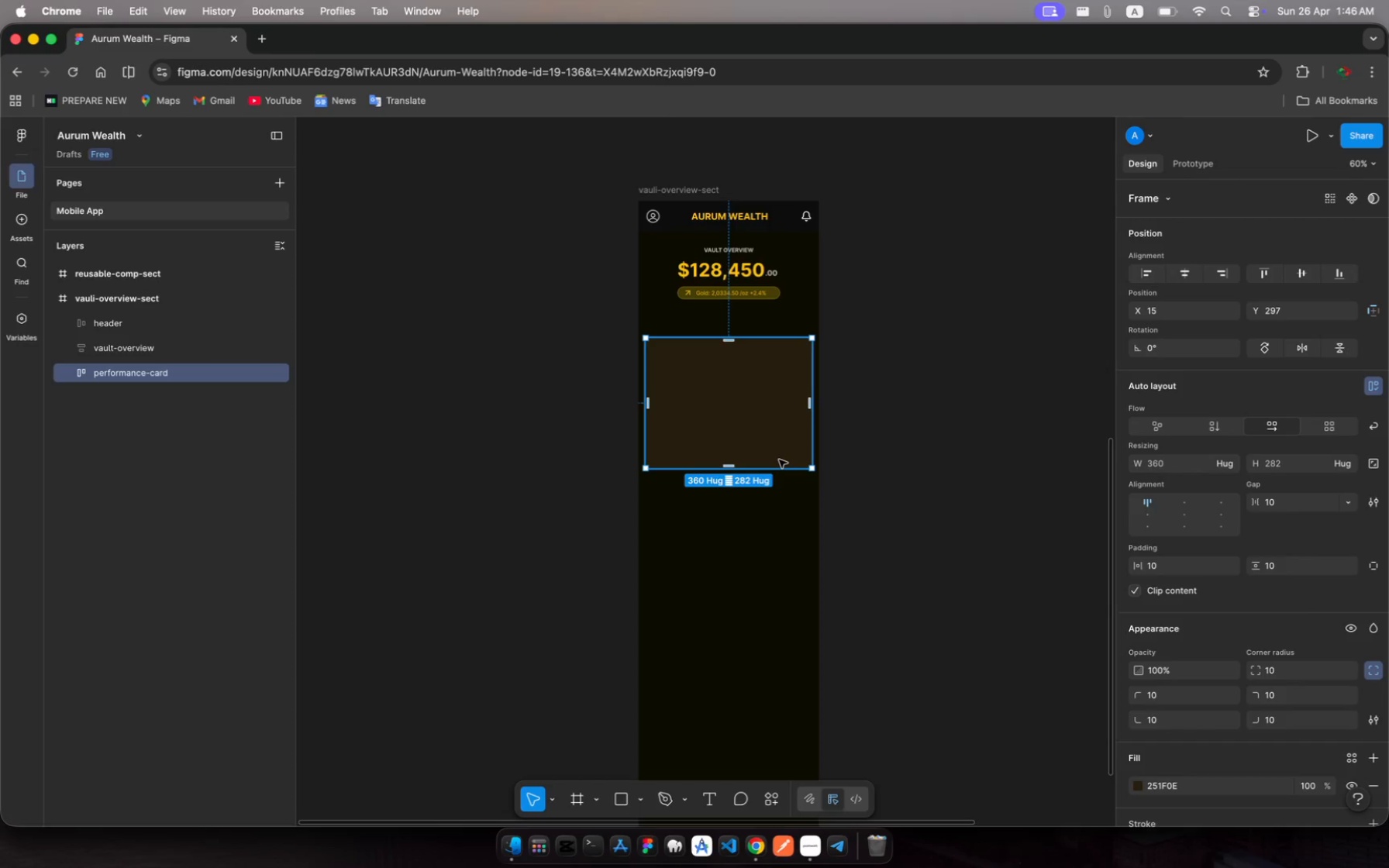 
wait(17.77)
 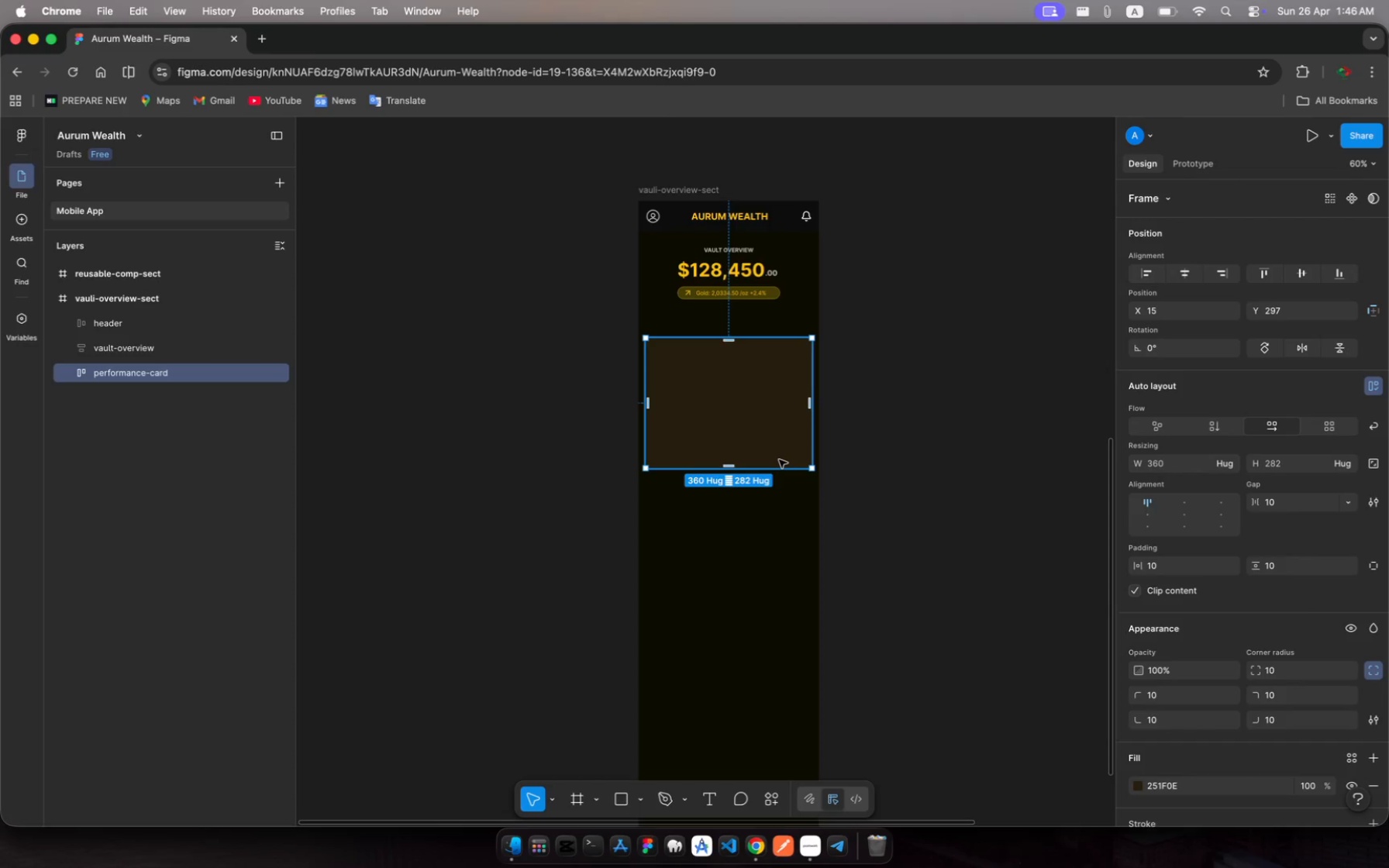 
left_click([575, 805])
 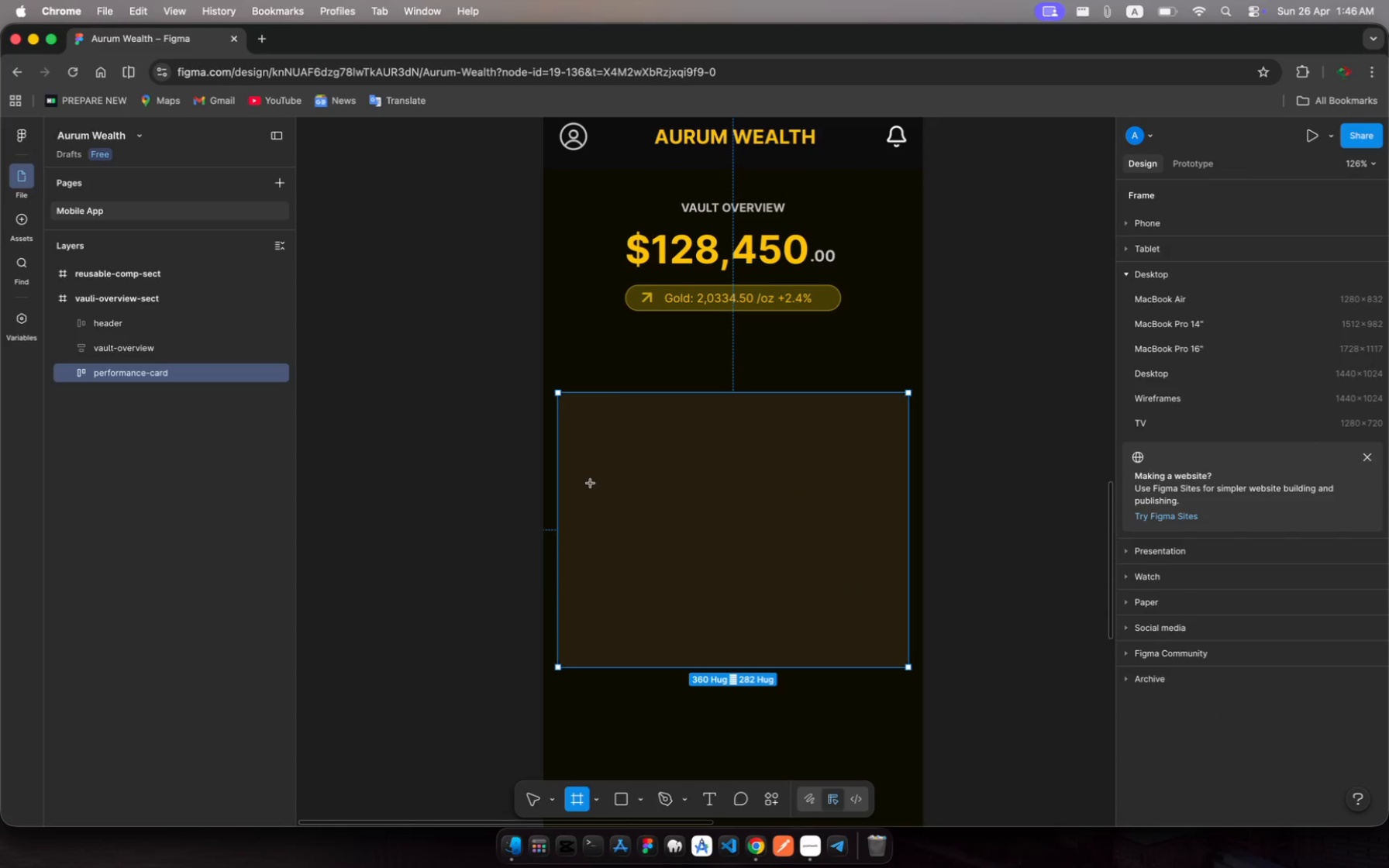 
wait(5.52)
 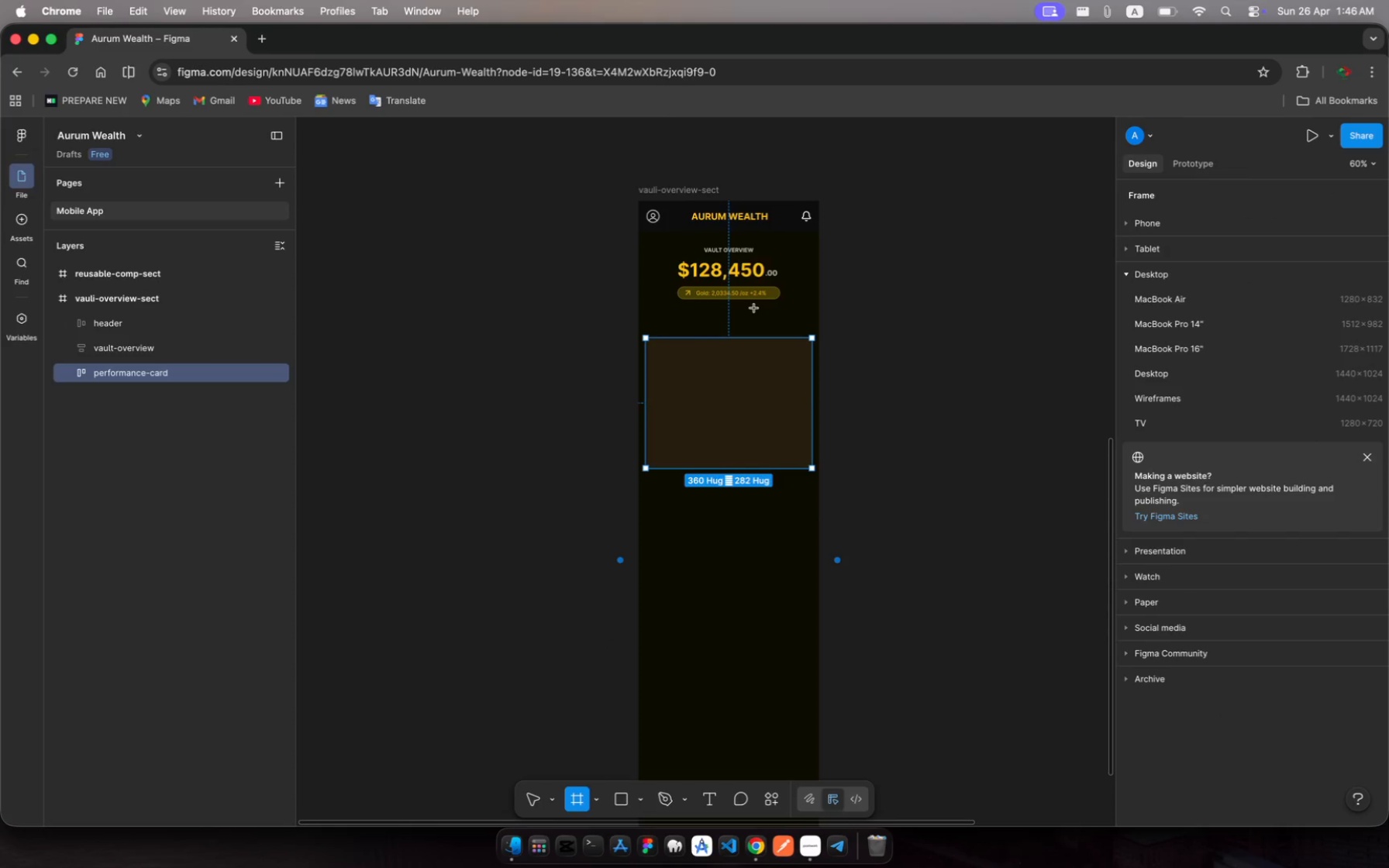 
left_click_drag(start_coordinate=[566, 401], to_coordinate=[782, 456])
 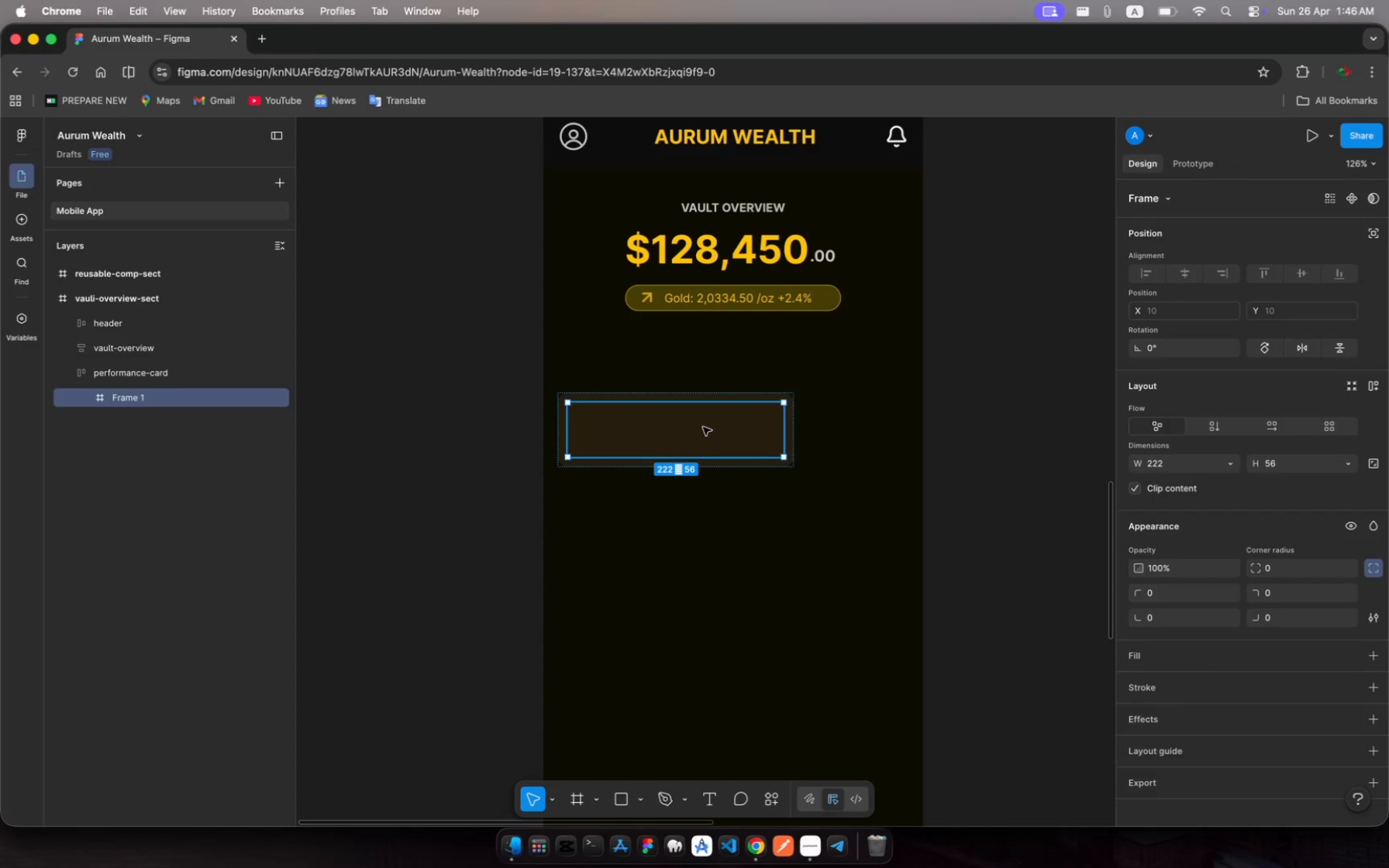 
left_click_drag(start_coordinate=[703, 427], to_coordinate=[705, 418])
 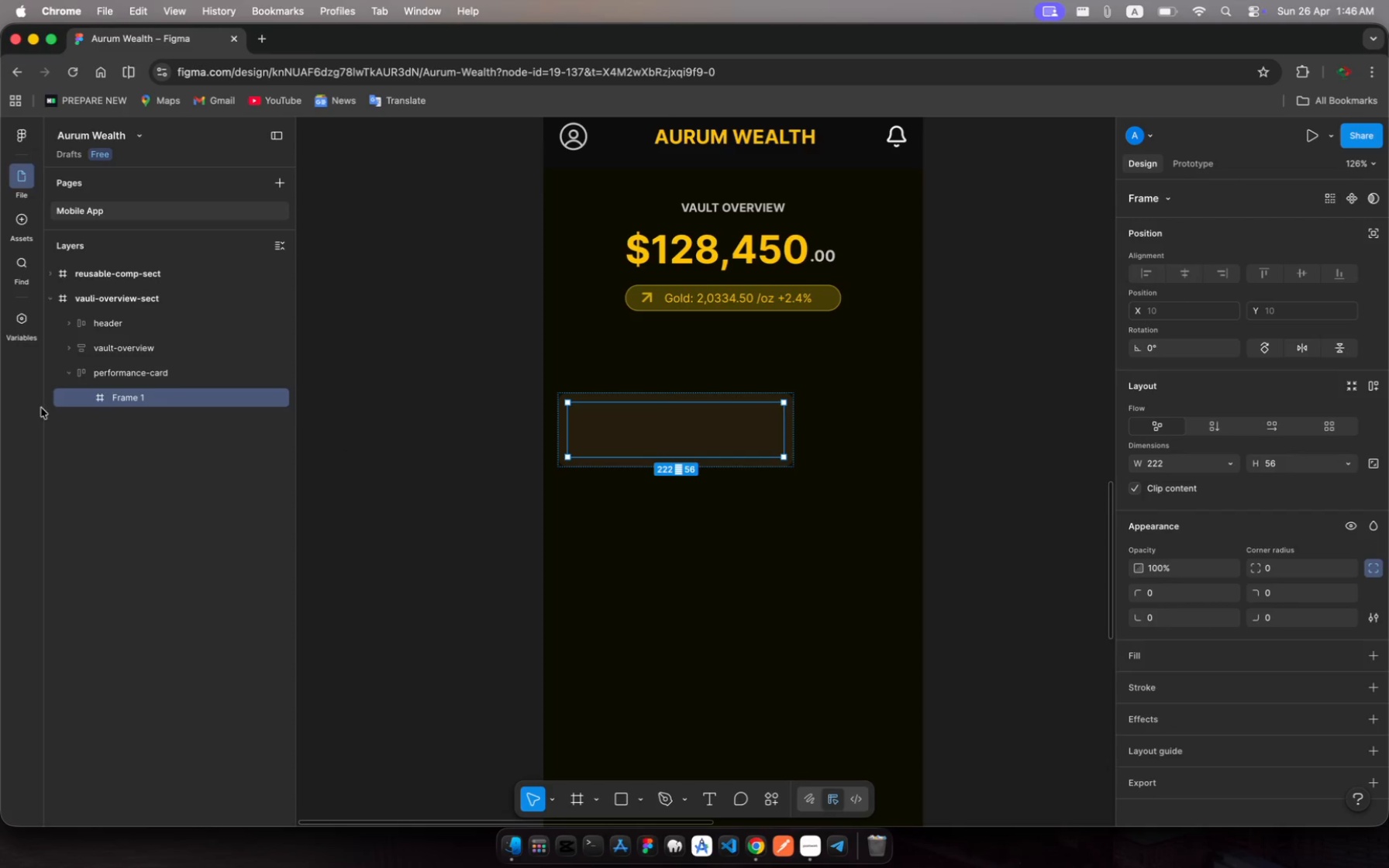 
wait(7.55)
 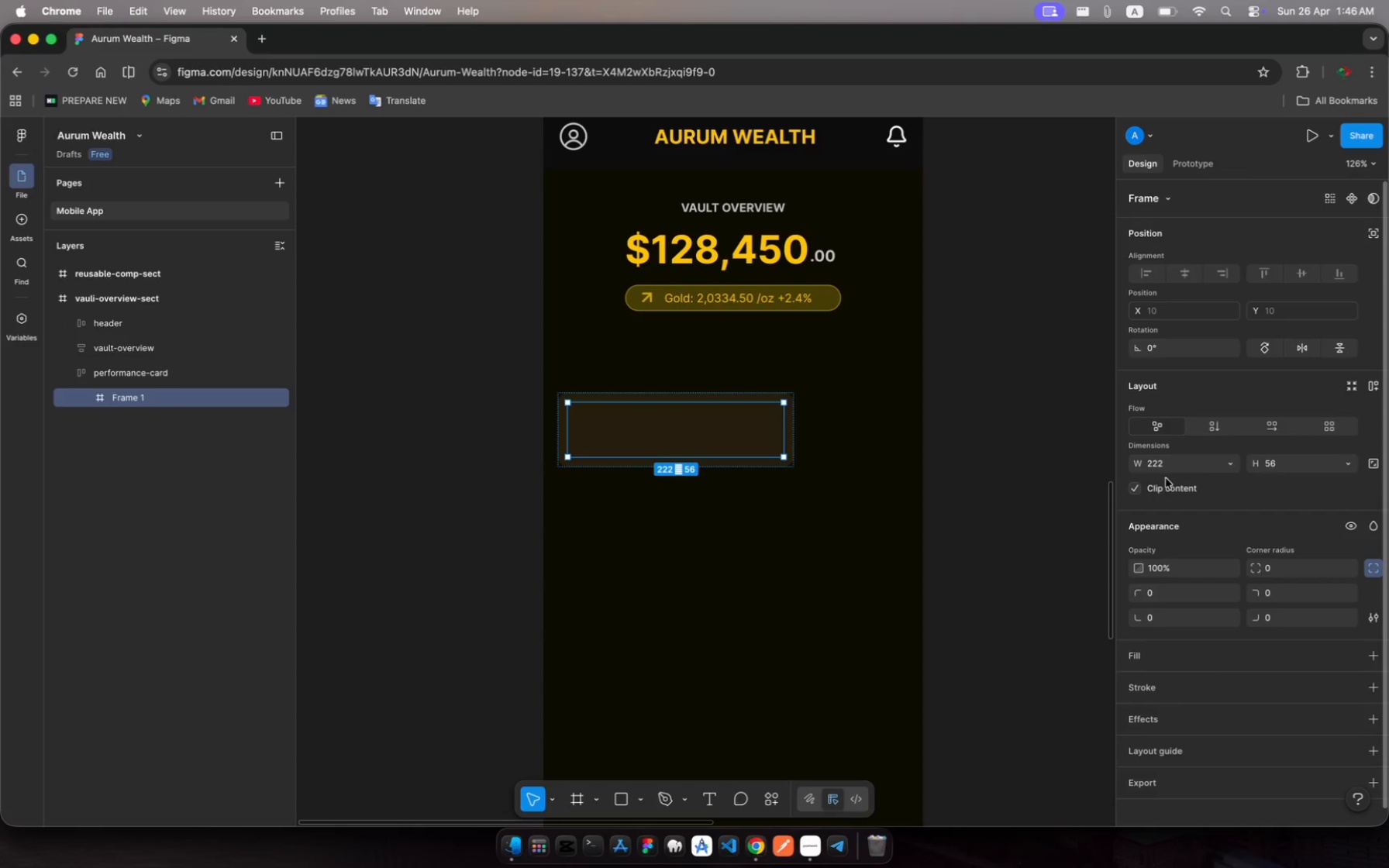 
key(Shift+A)
 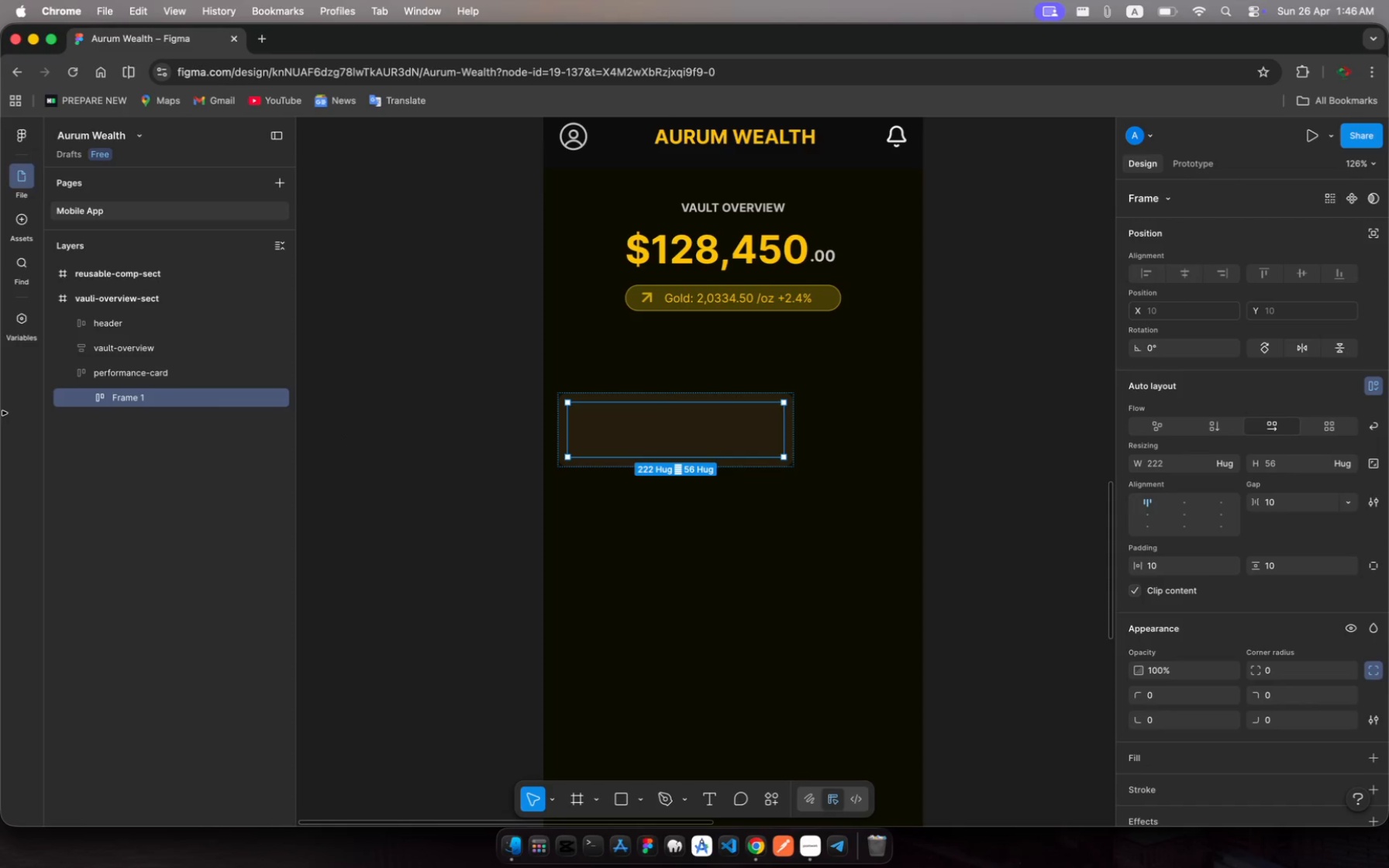 
key(Meta+R)
 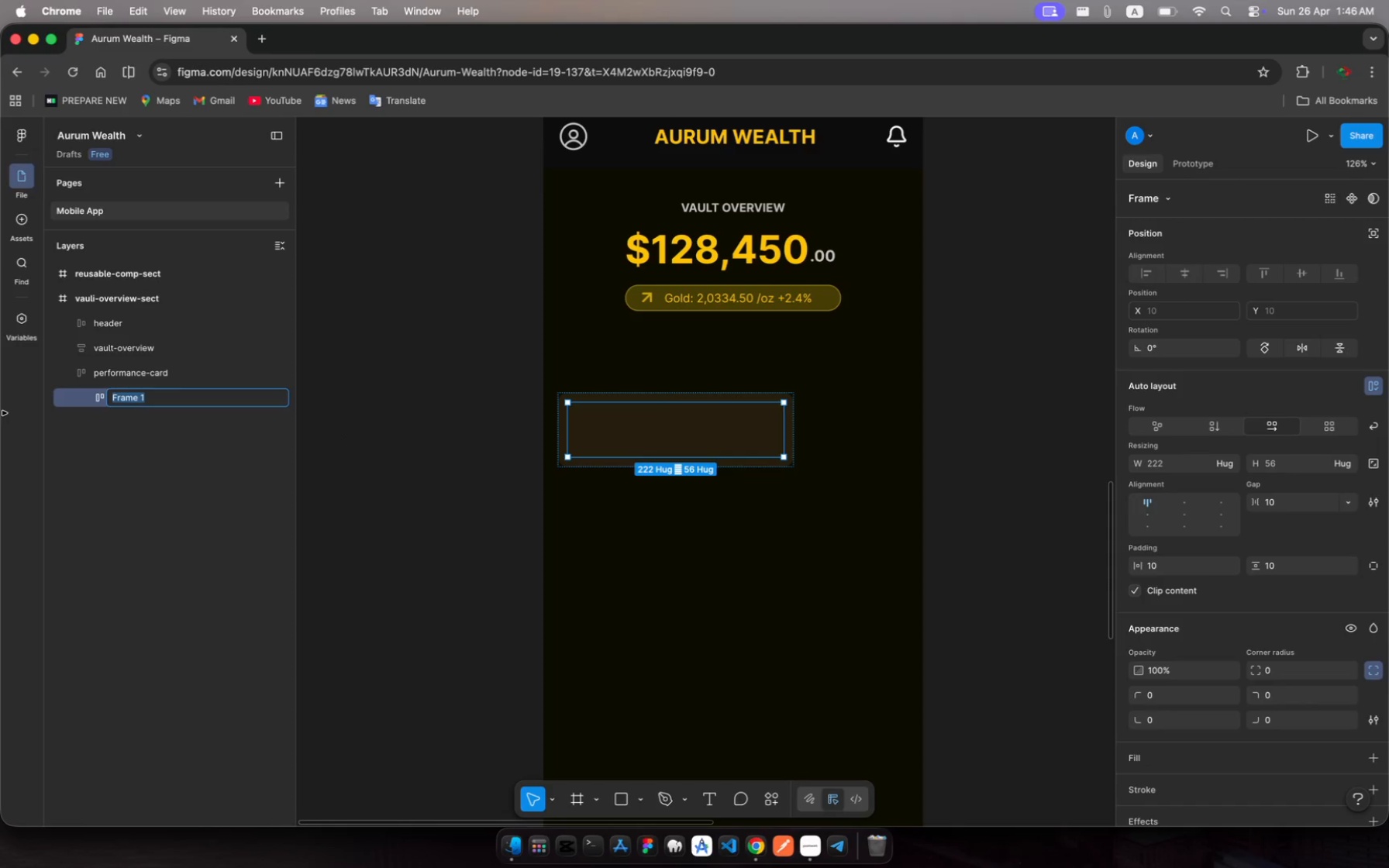 
type(card-heeader)
 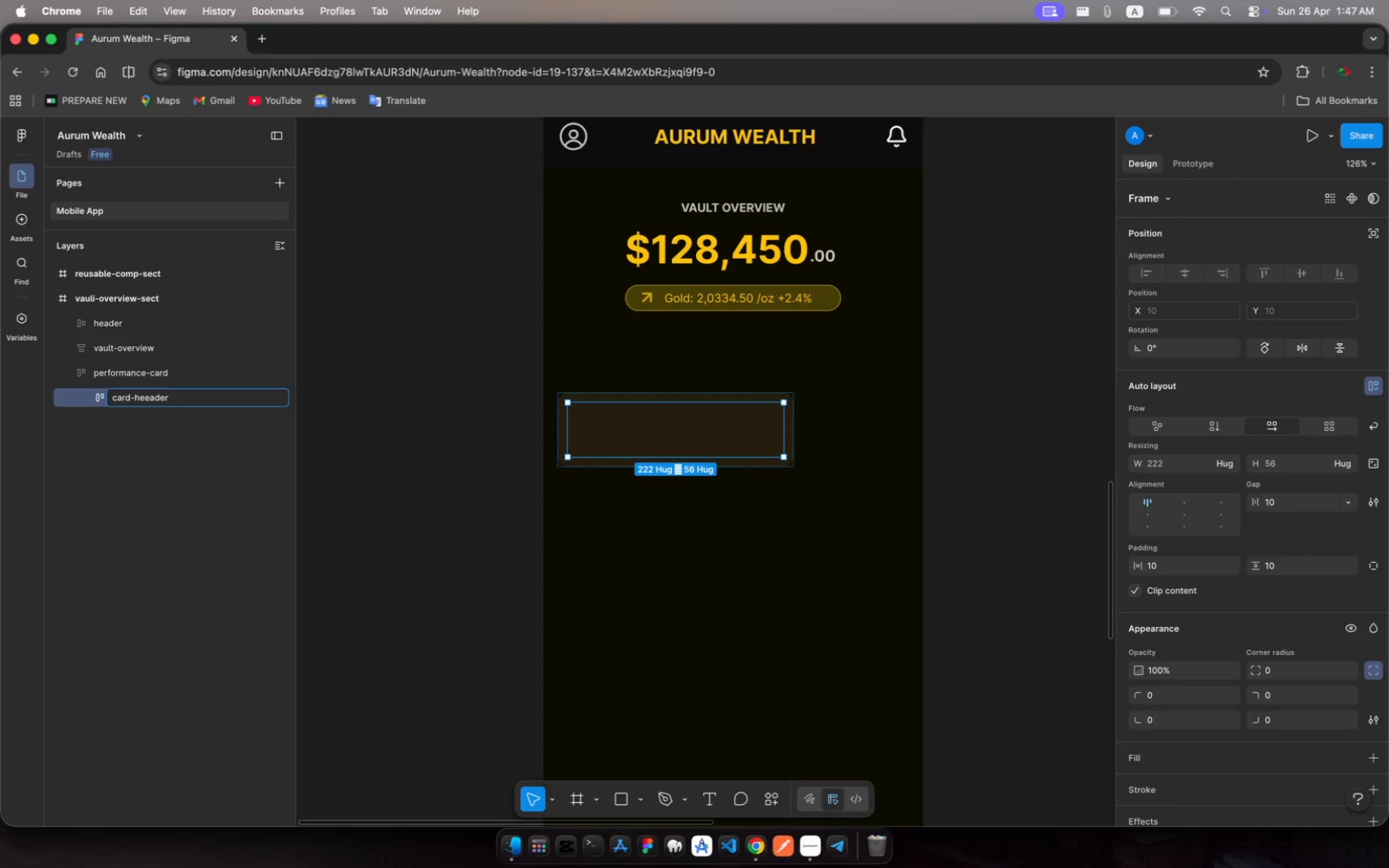 
key(Enter)
 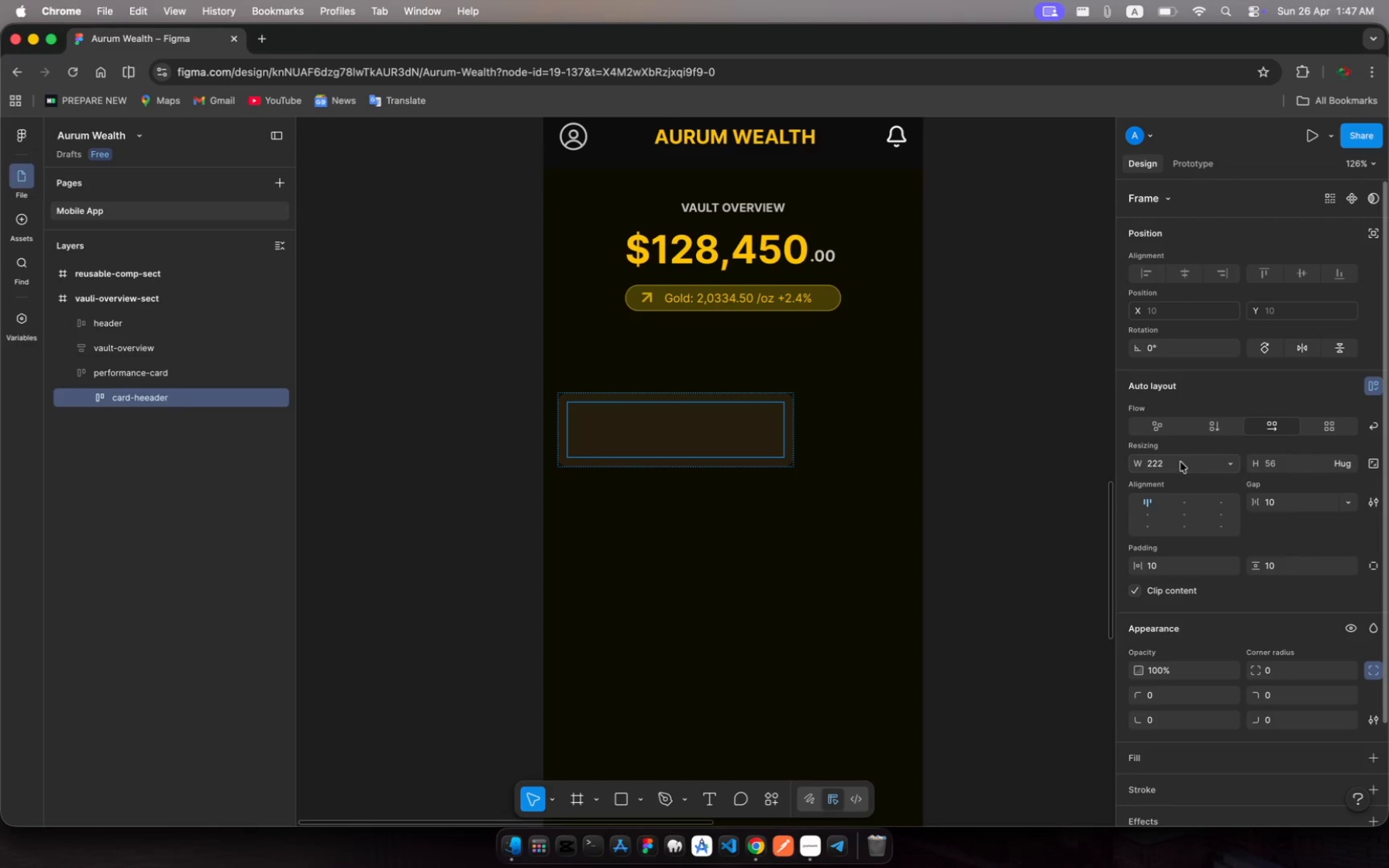 
wait(5.08)
 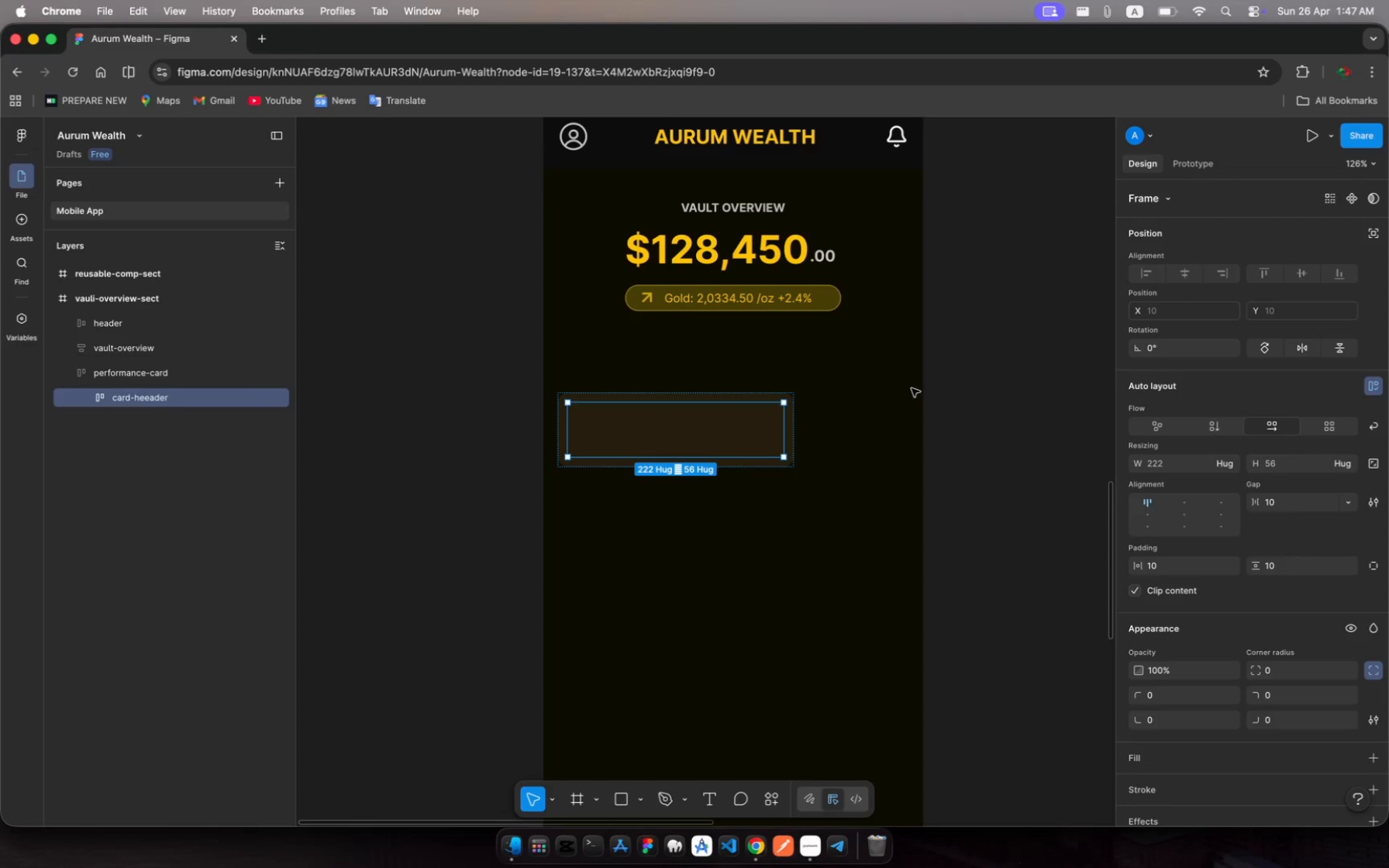 
left_click([1232, 467])
 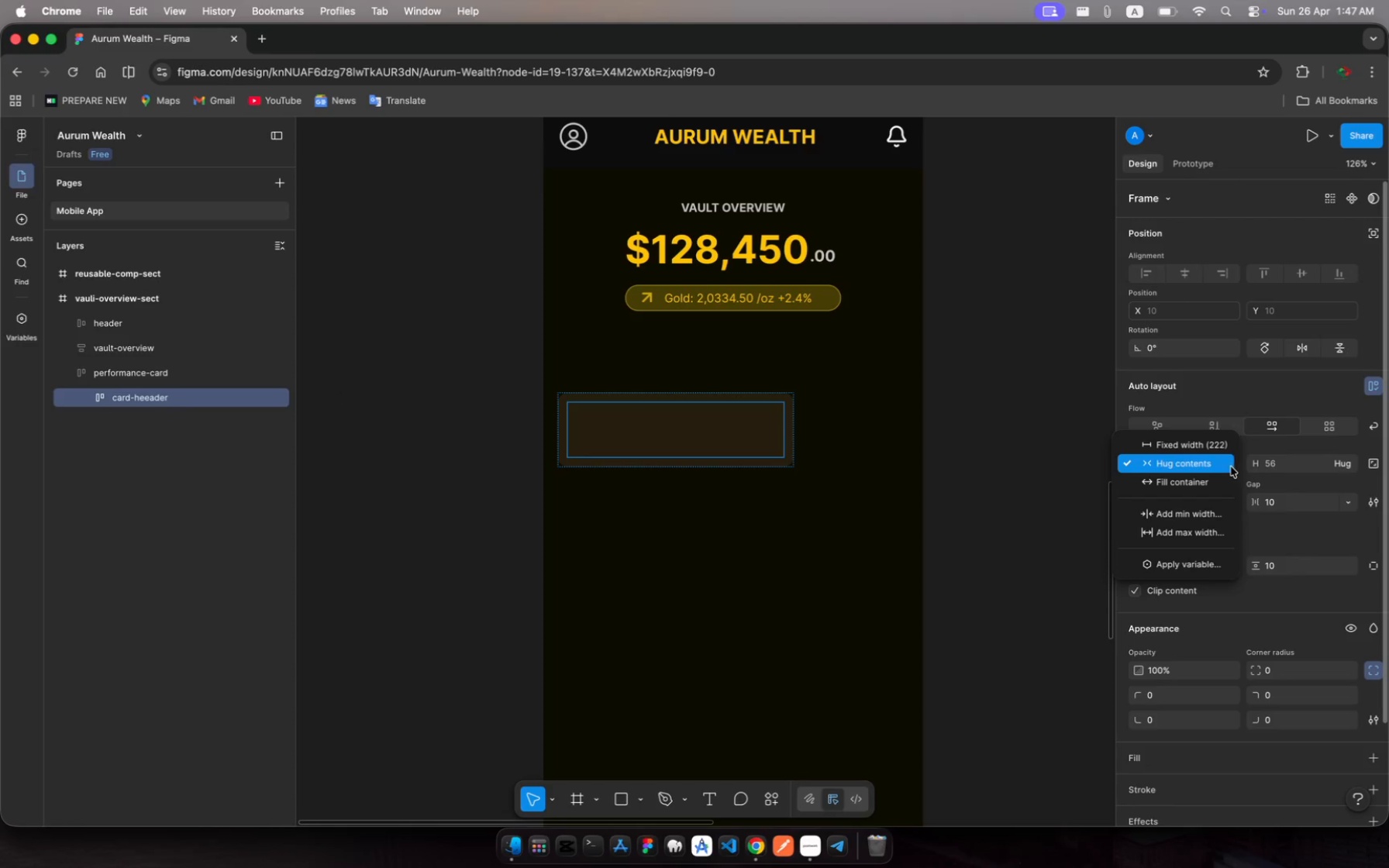 
left_click([1221, 474])
 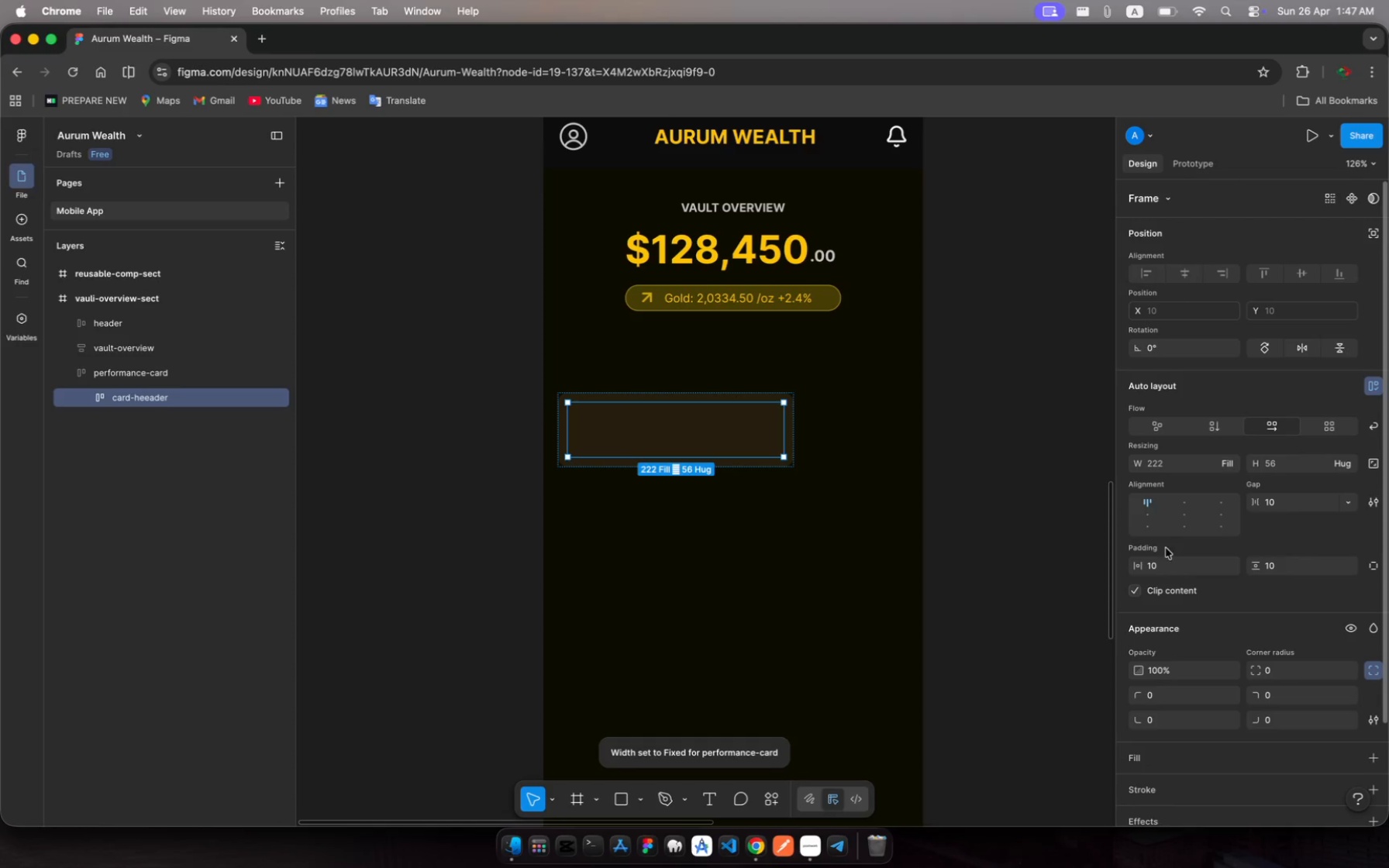 
left_click([1155, 572])
 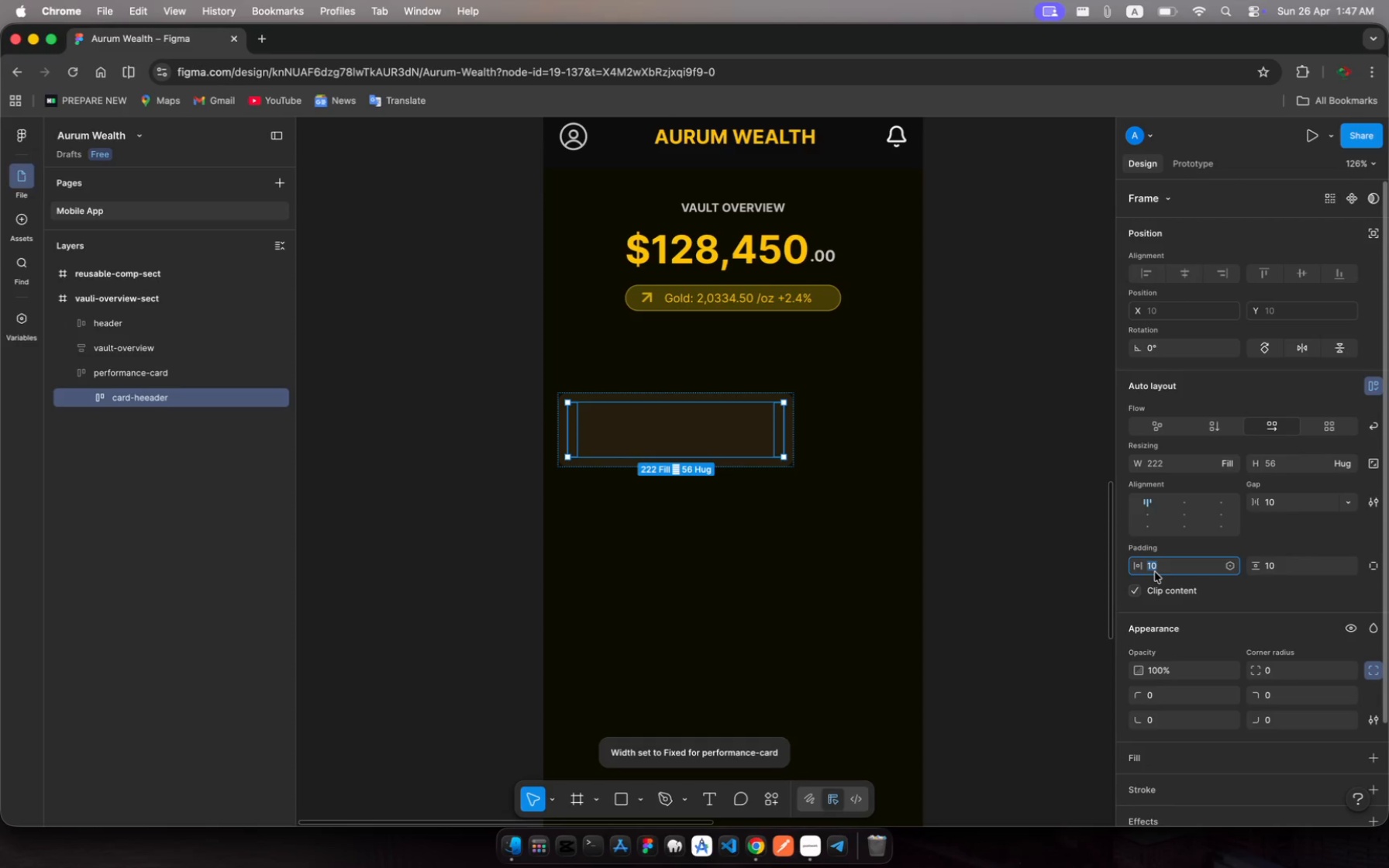 
key(0)
 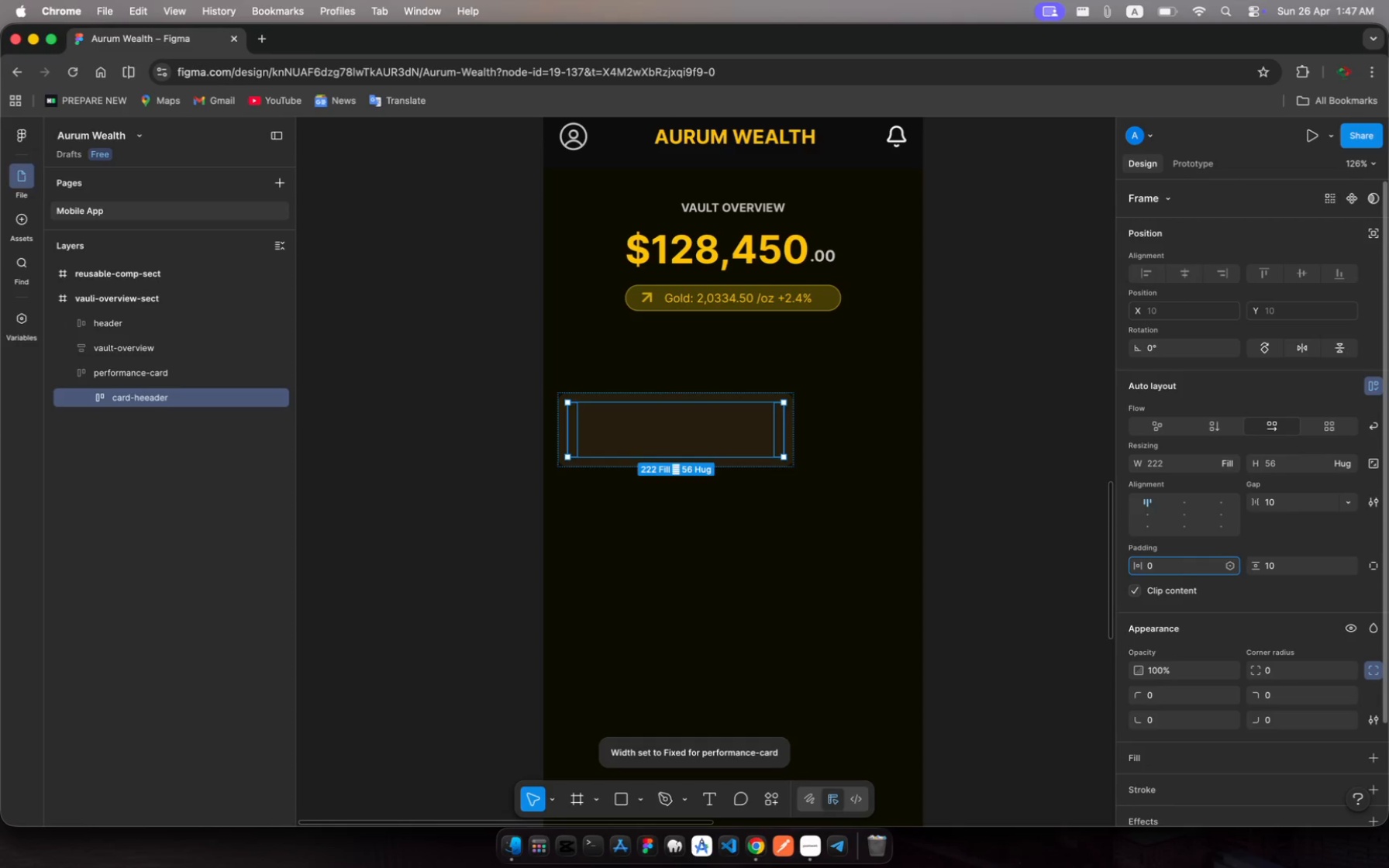 
key(Enter)
 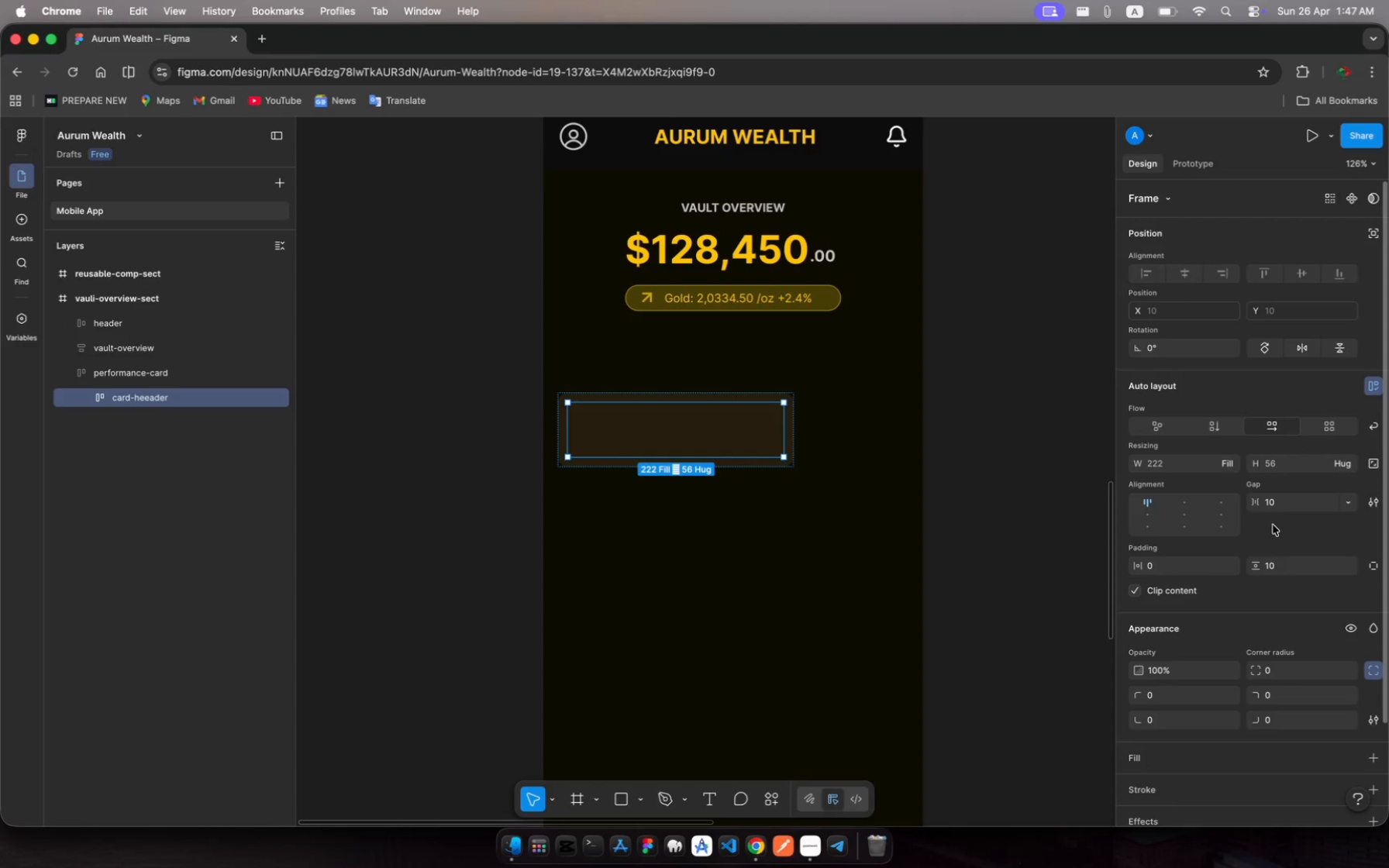 
left_click([1273, 566])
 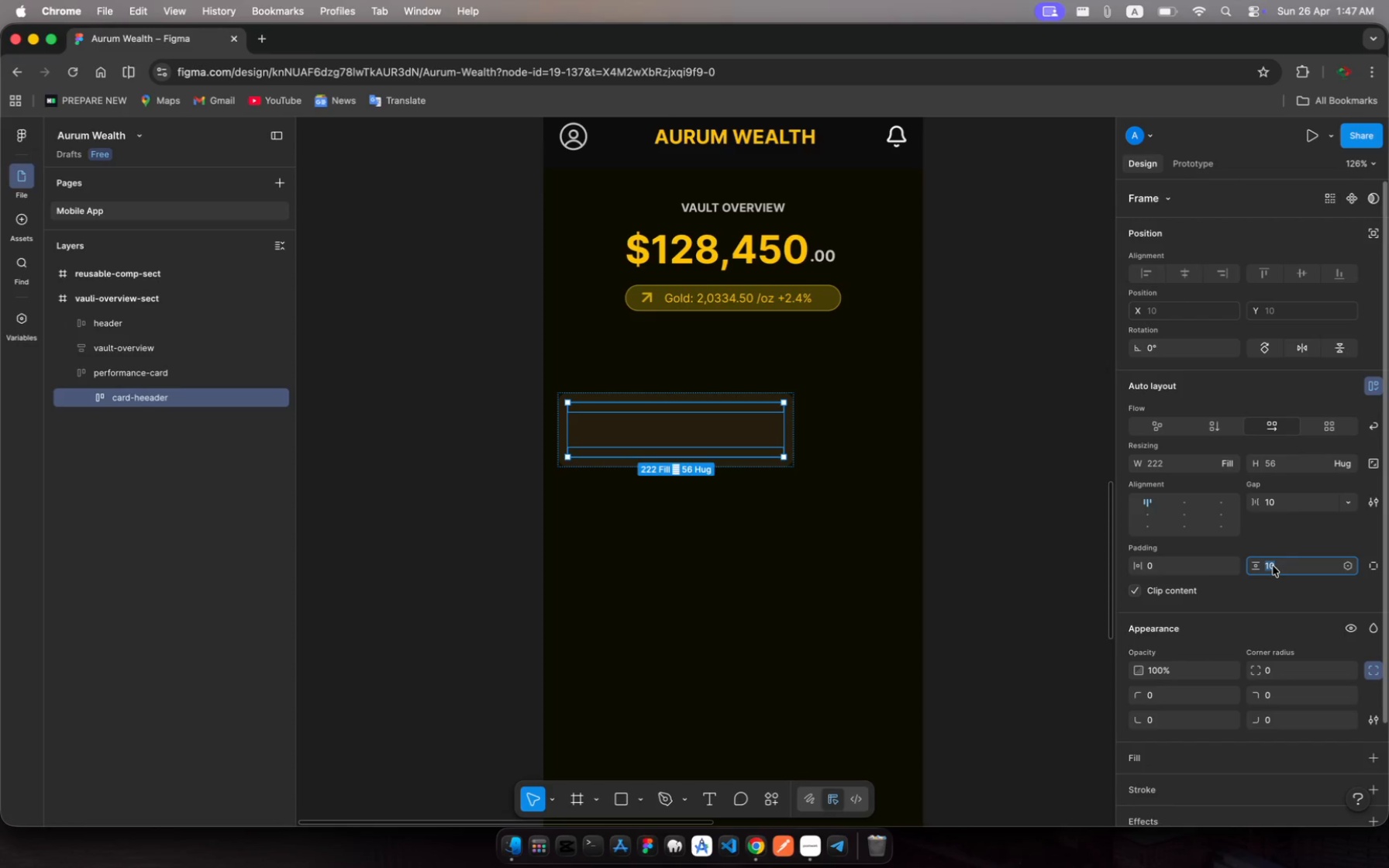 
key(0)
 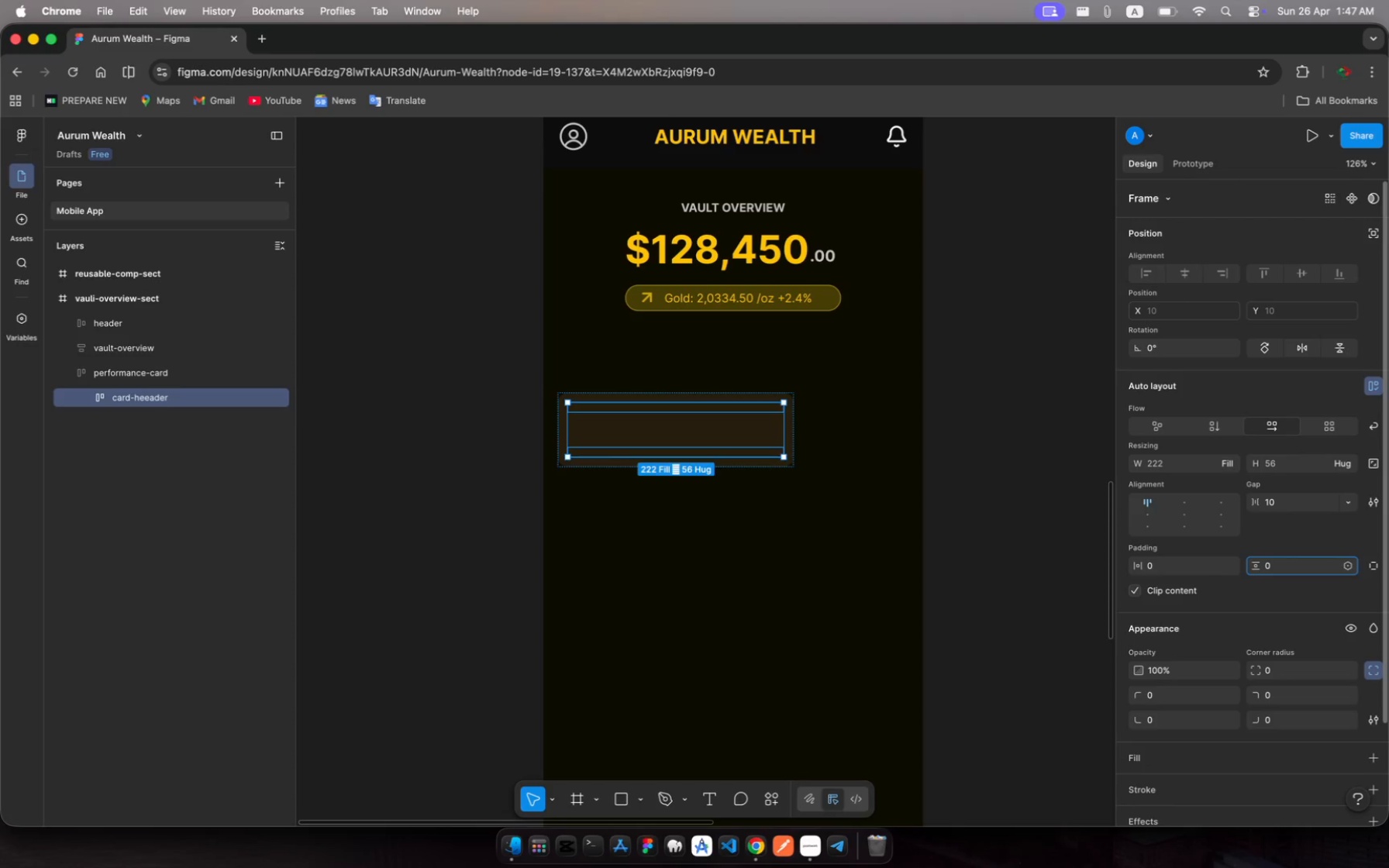 
key(Enter)
 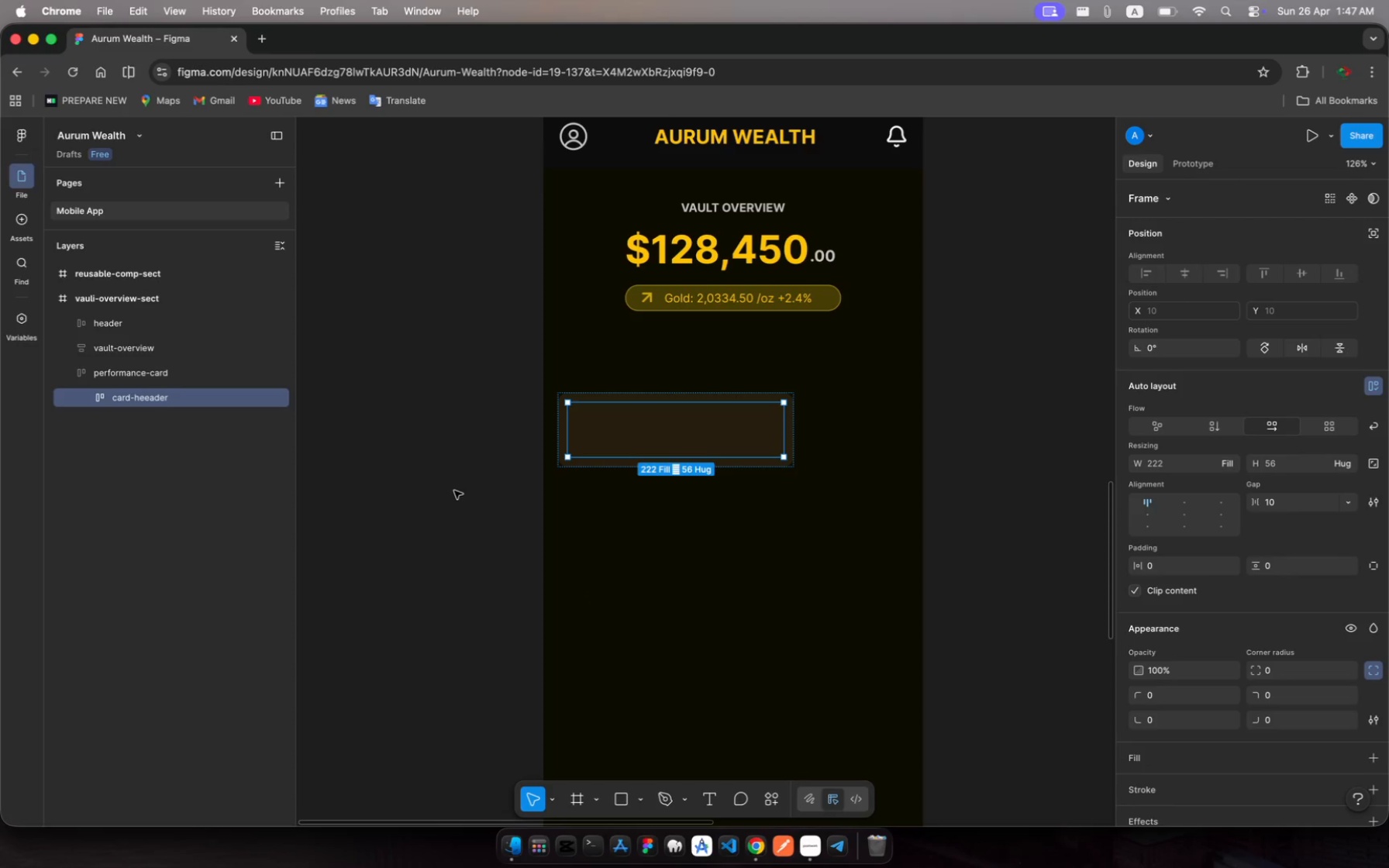 
wait(10.1)
 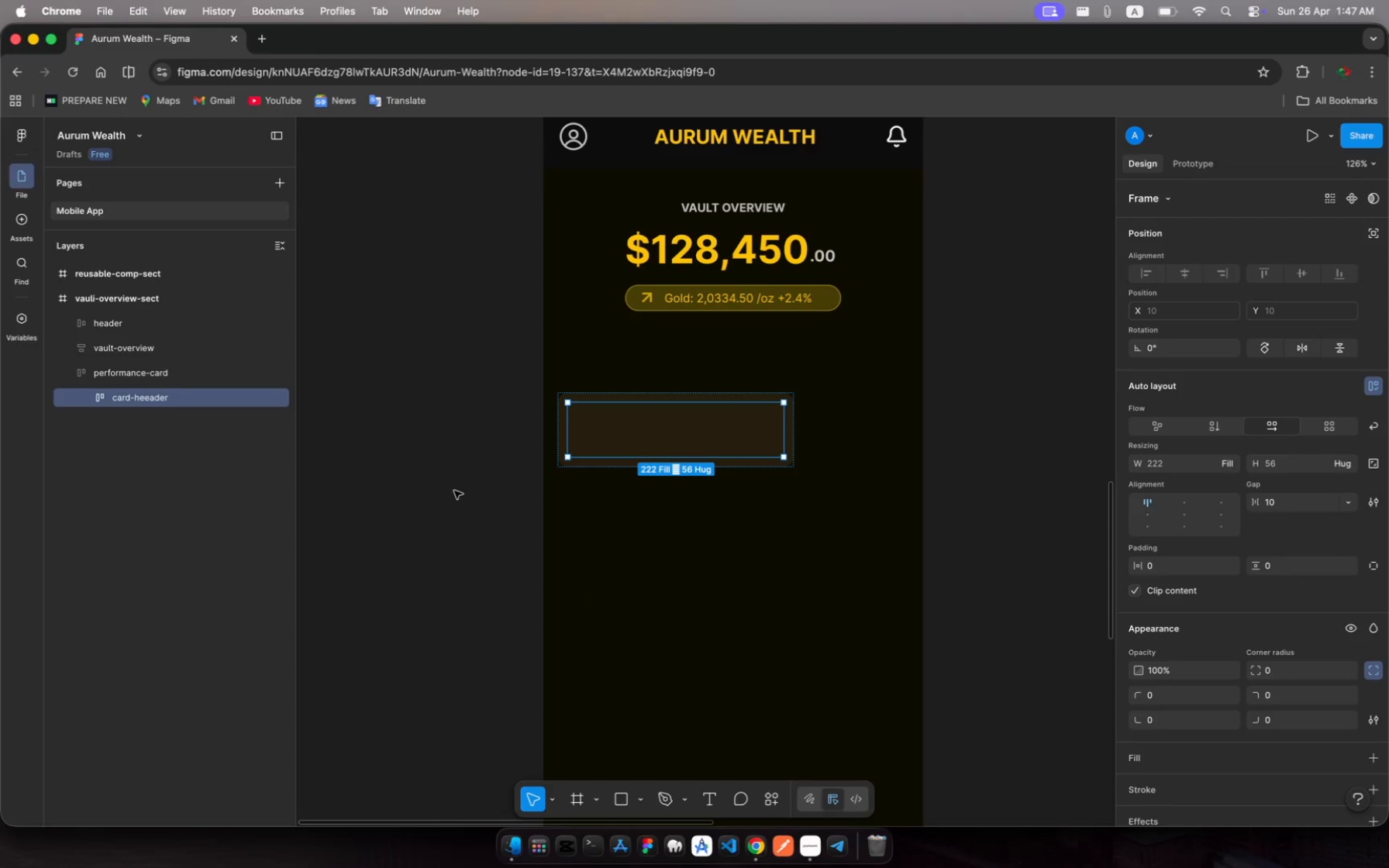 
left_click_drag(start_coordinate=[786, 431], to_coordinate=[791, 430])
 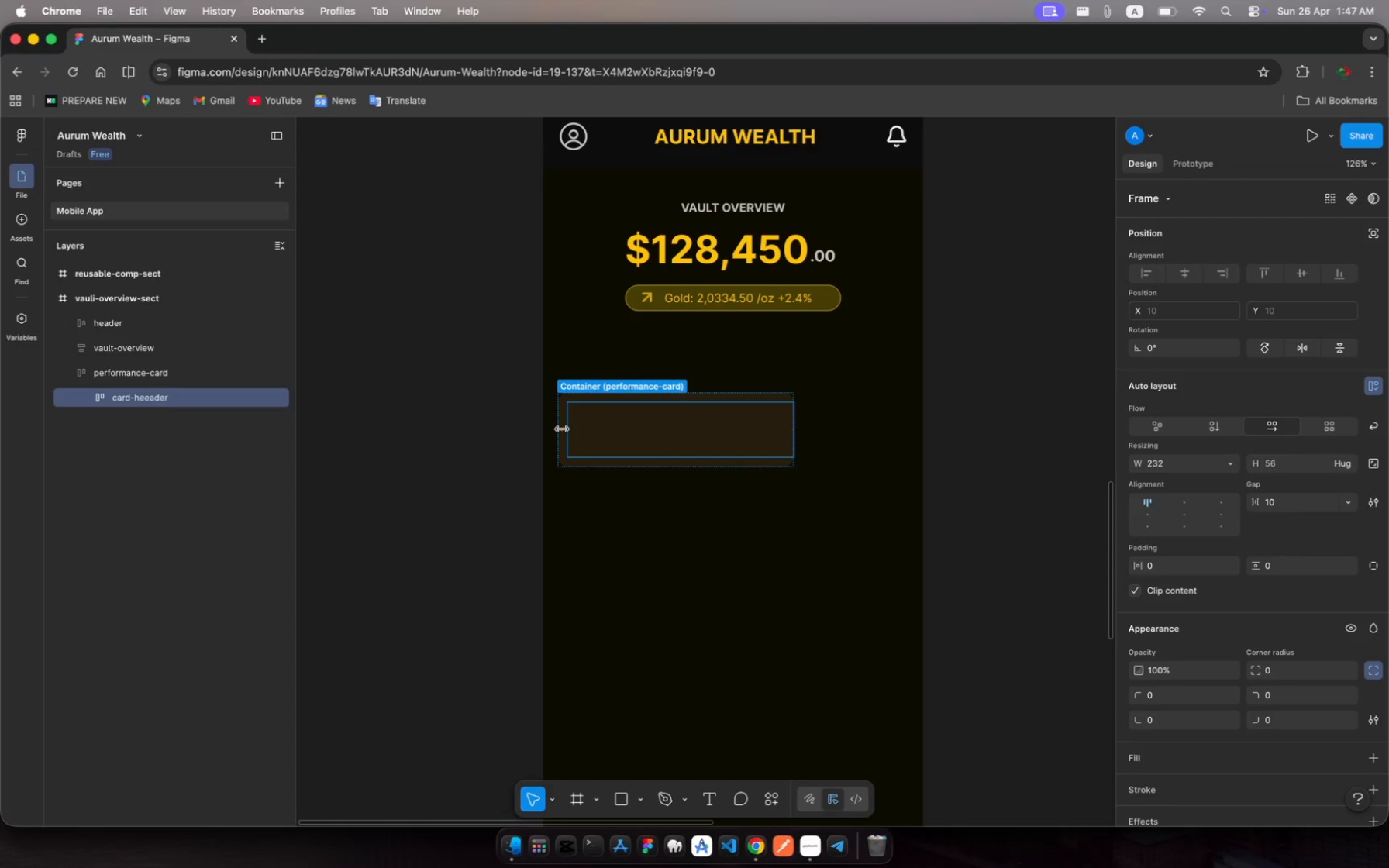 
left_click_drag(start_coordinate=[562, 429], to_coordinate=[570, 428])
 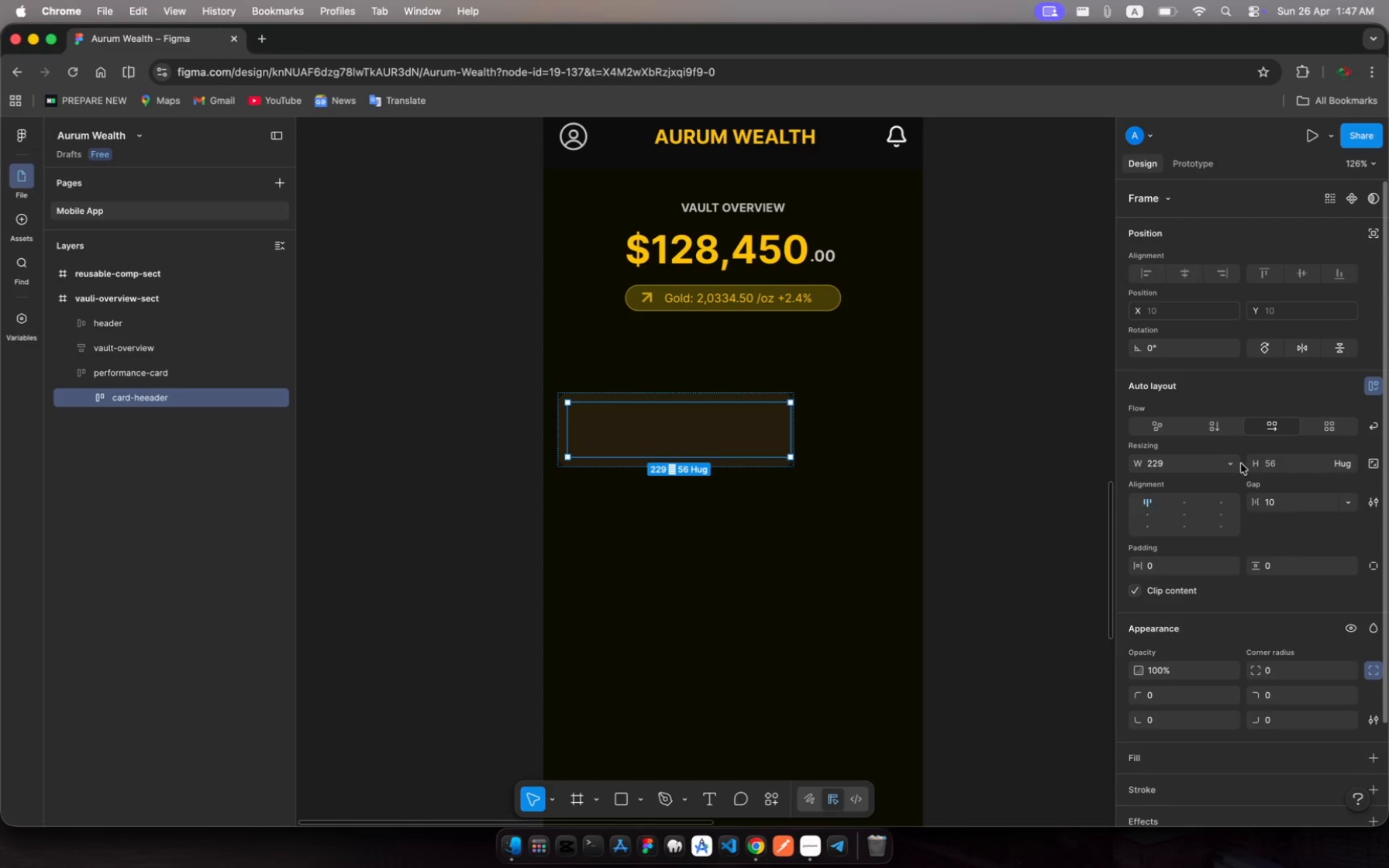 
left_click([1232, 463])
 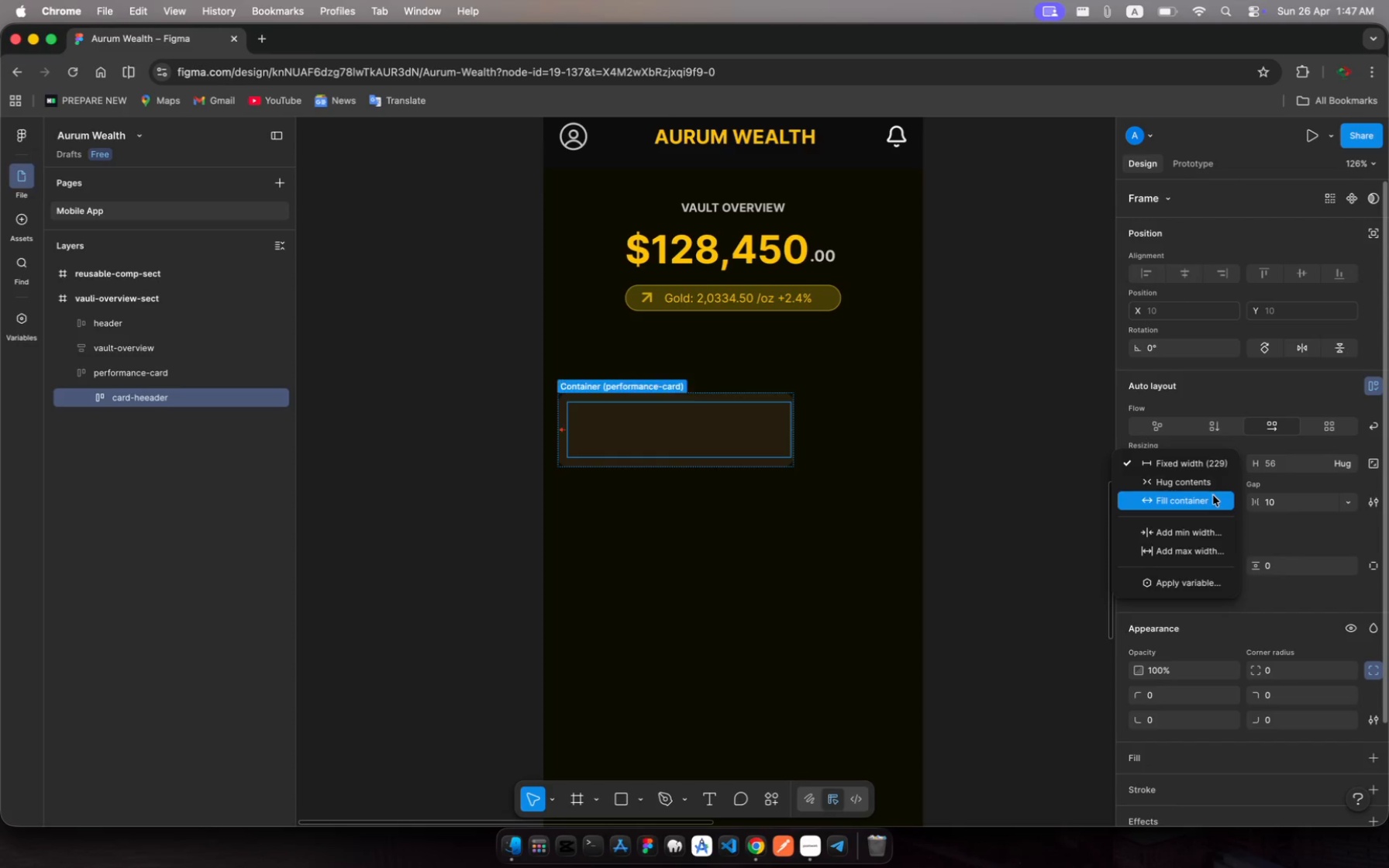 
left_click([1213, 495])
 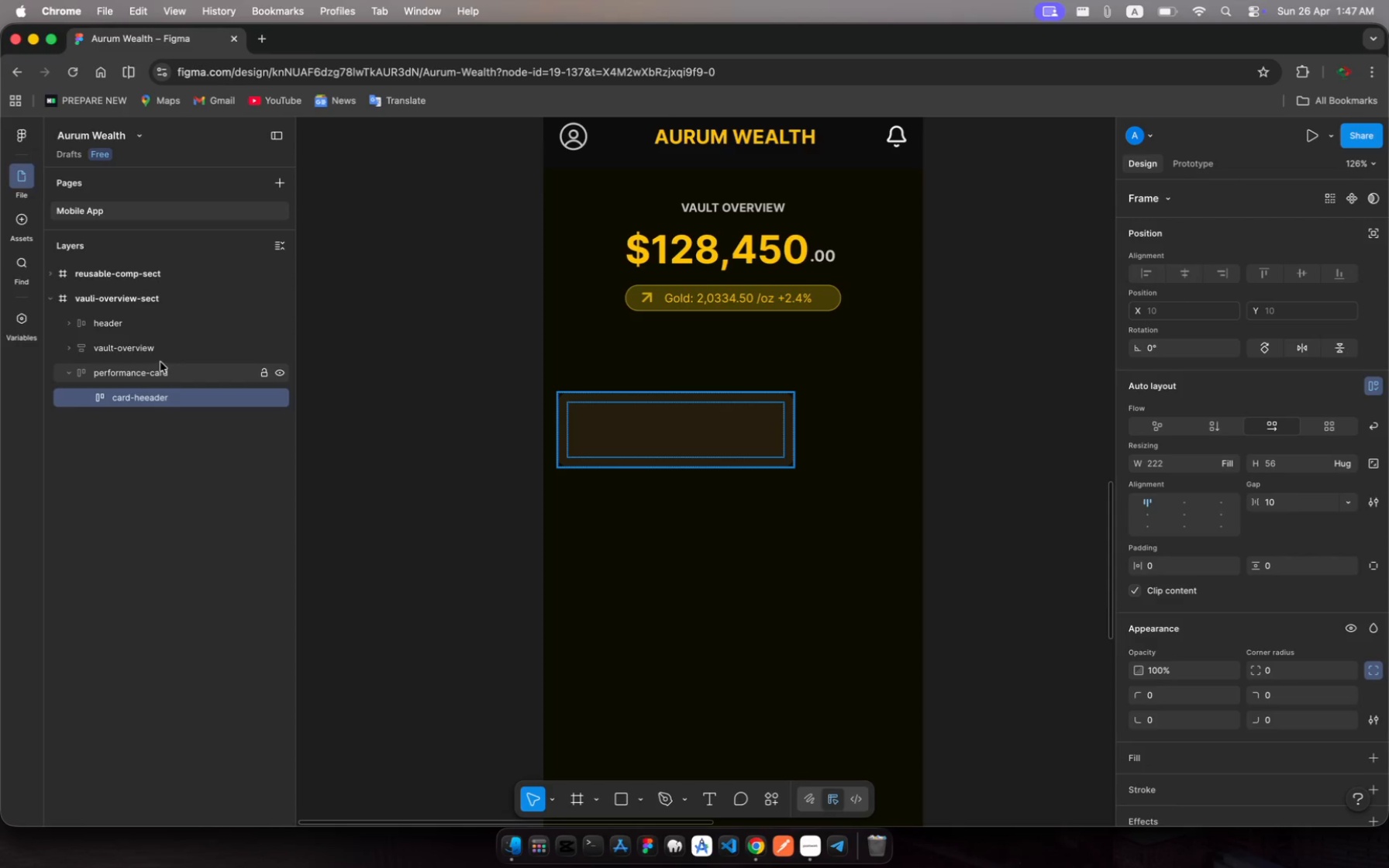 
left_click([163, 371])
 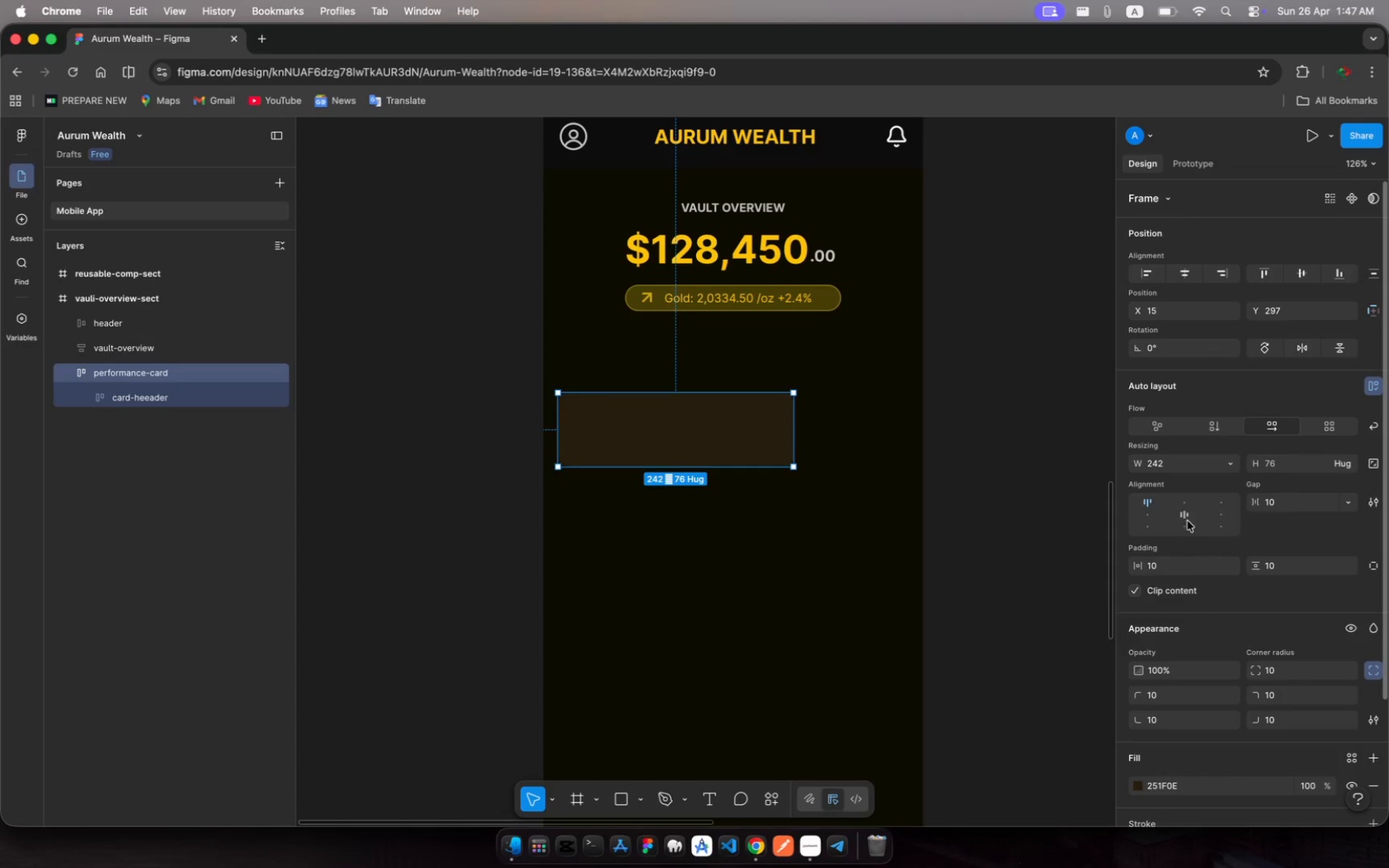 
left_click([1149, 568])
 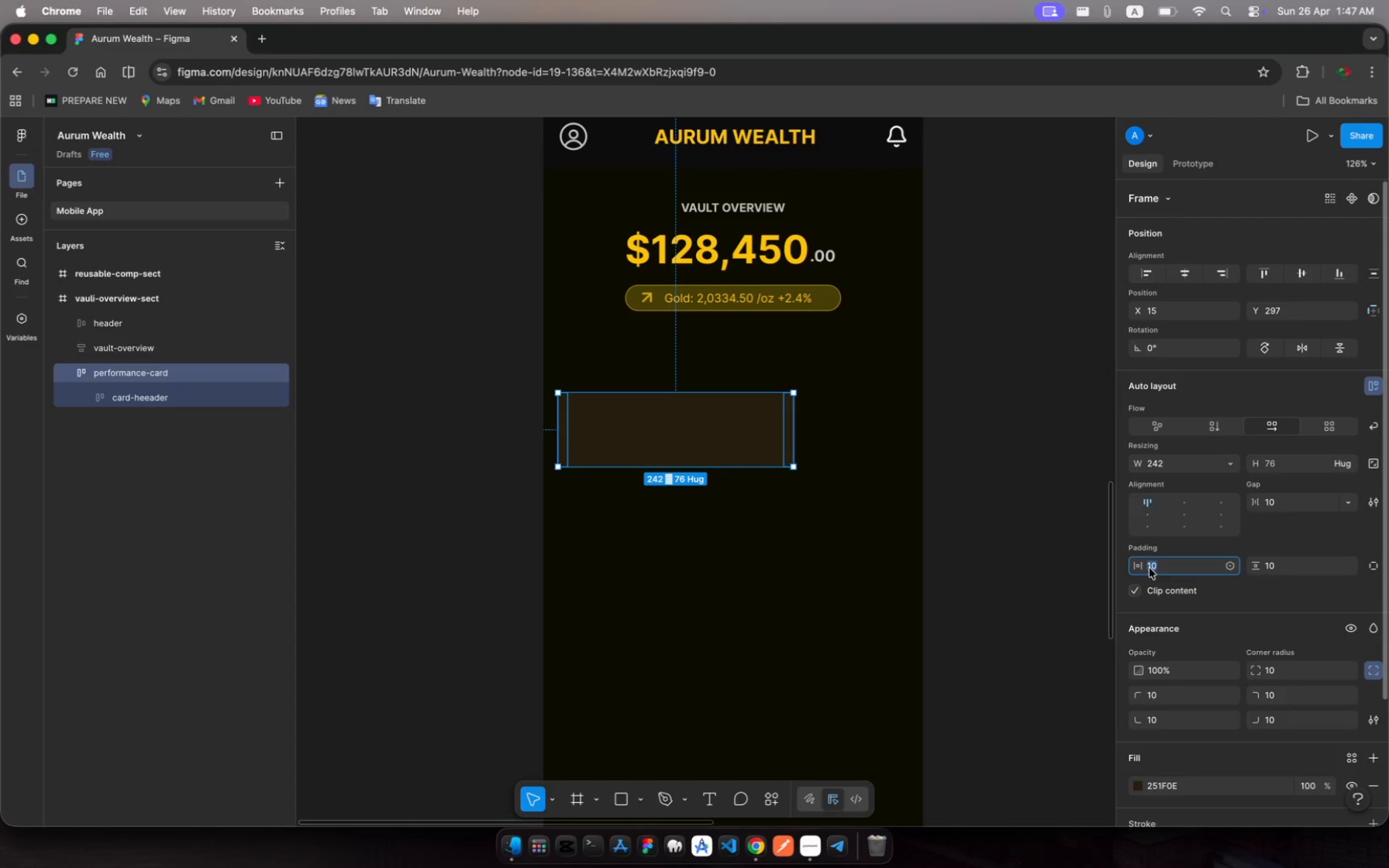 
key(0)
 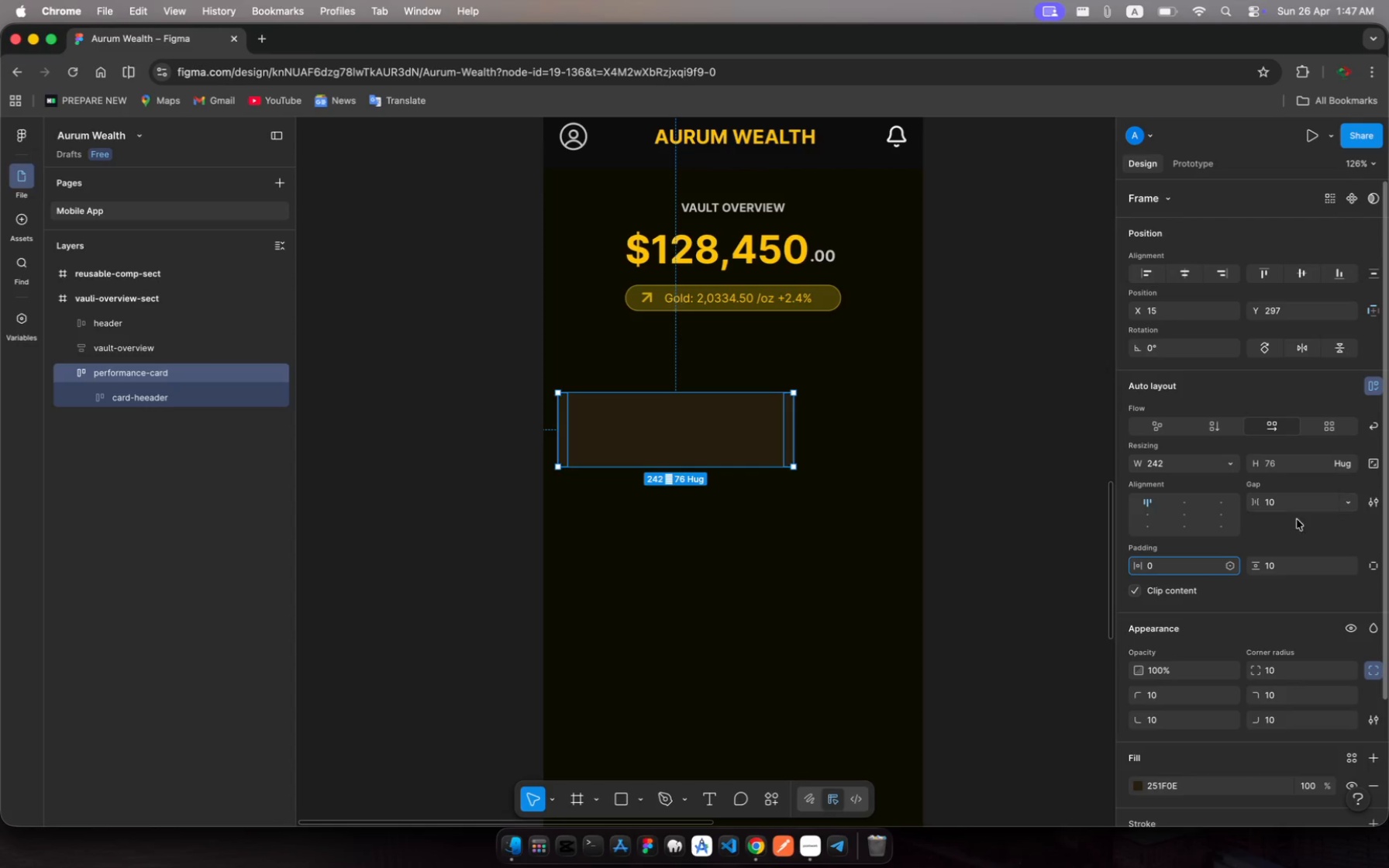 
left_click([1273, 567])
 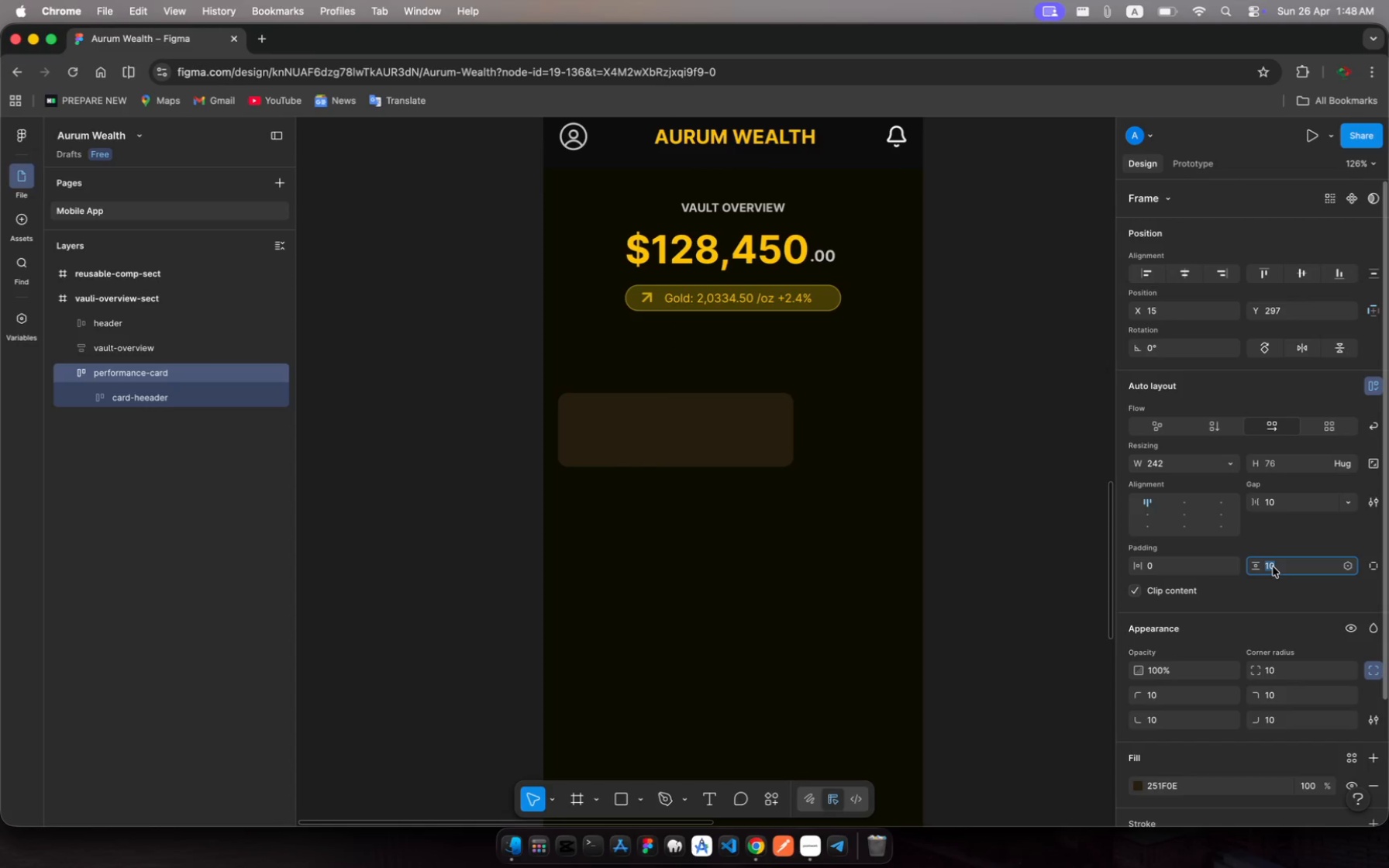 
key(0)
 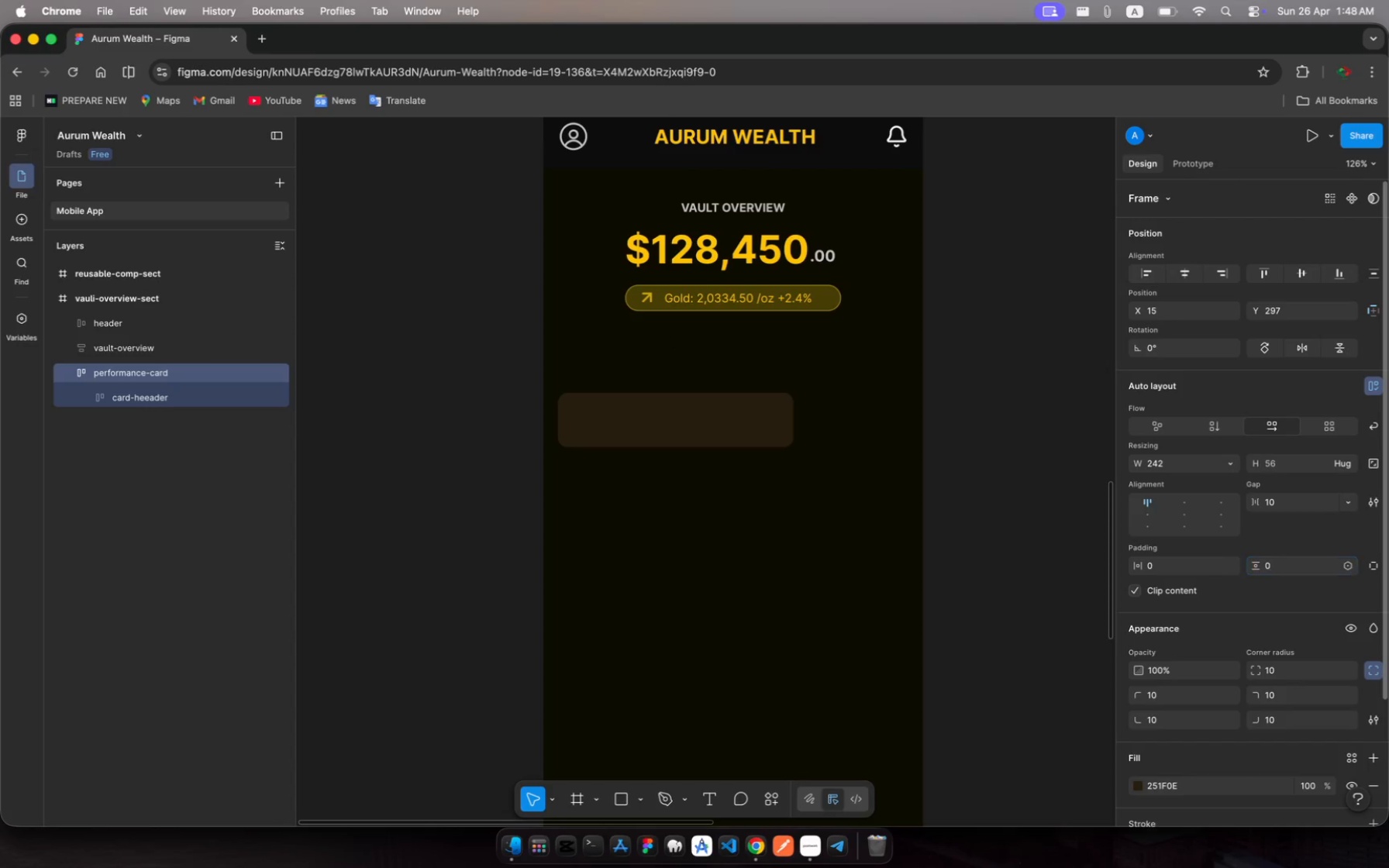 
key(Enter)
 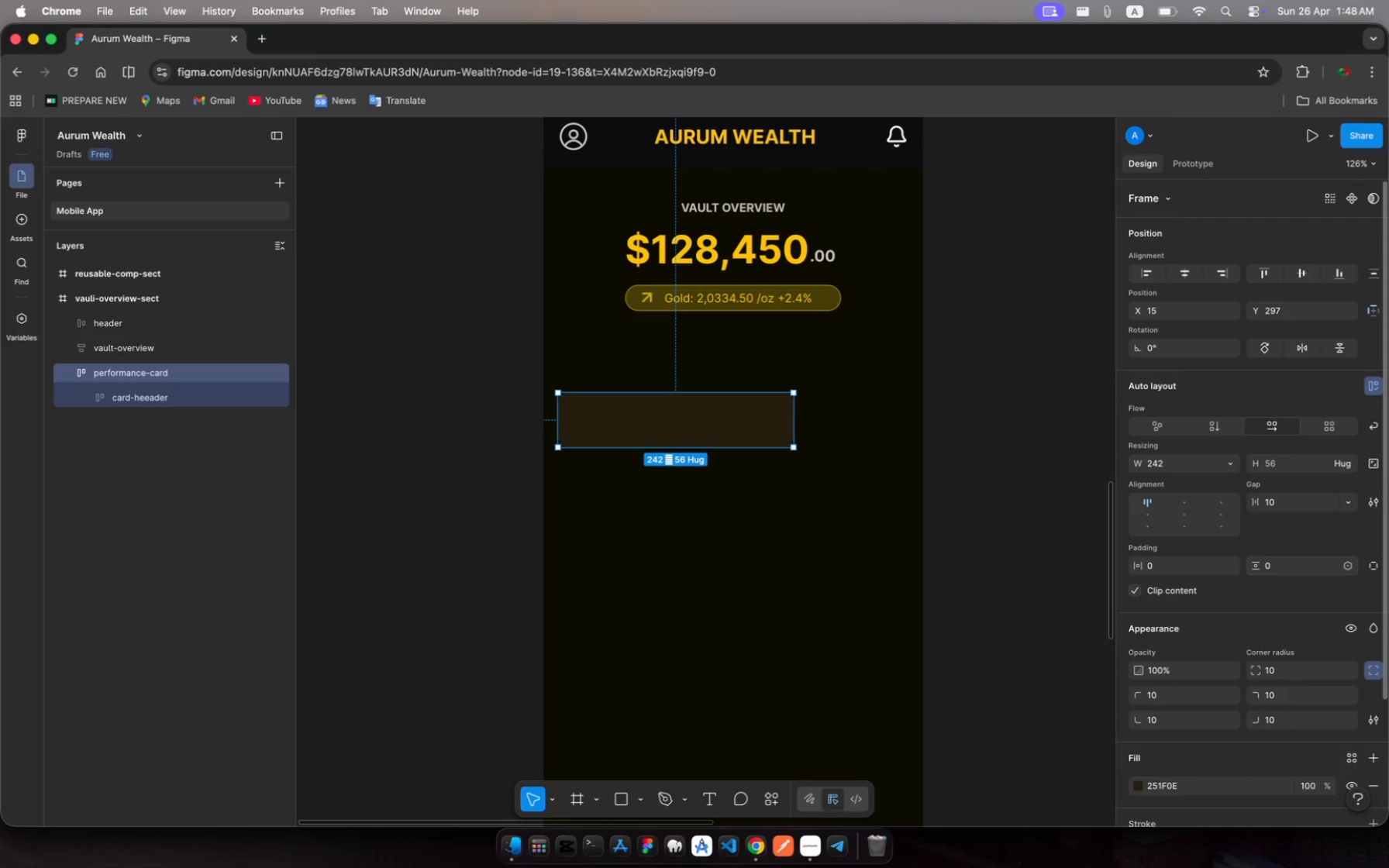 
wait(10.77)
 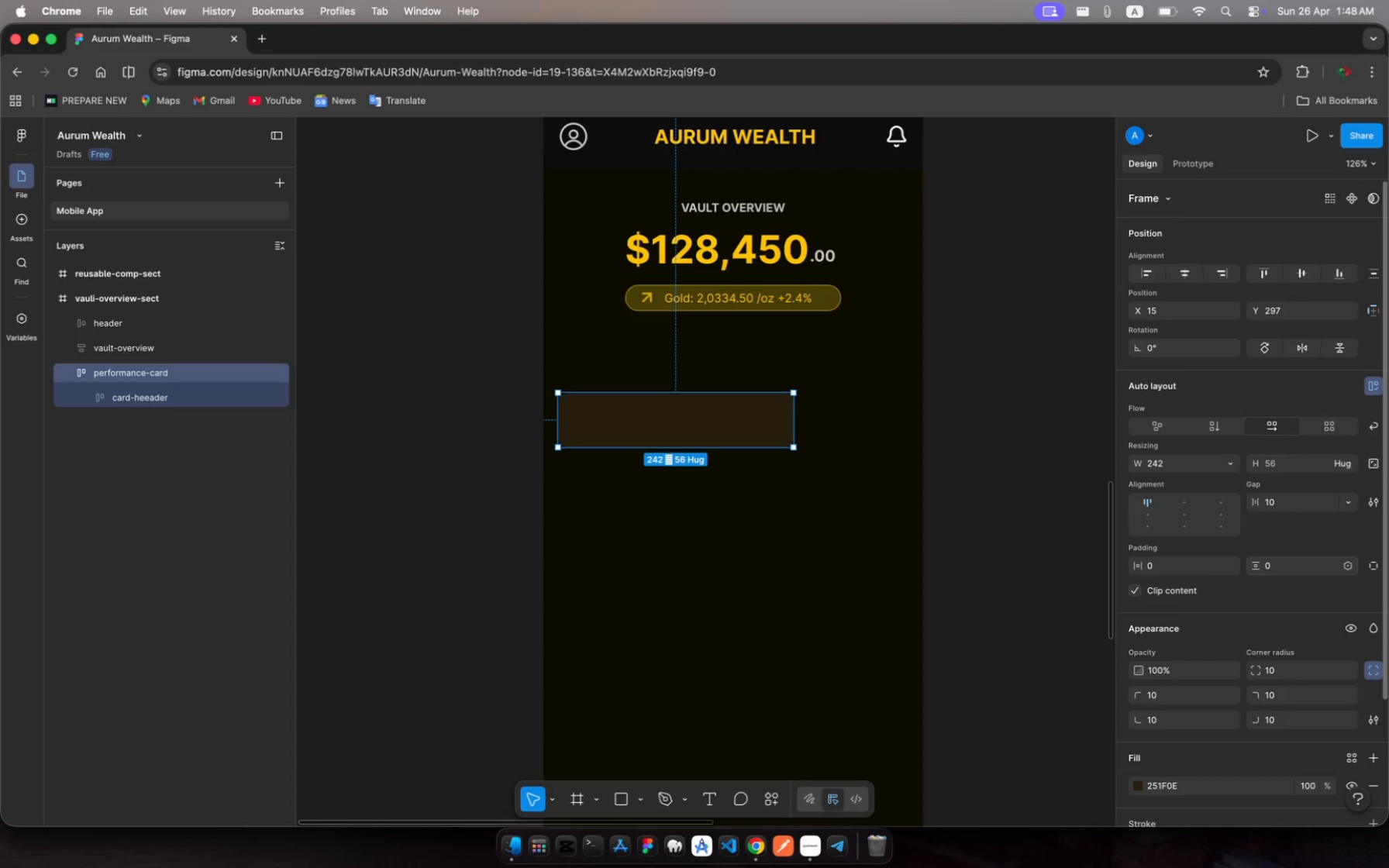 
left_click([752, 207])
 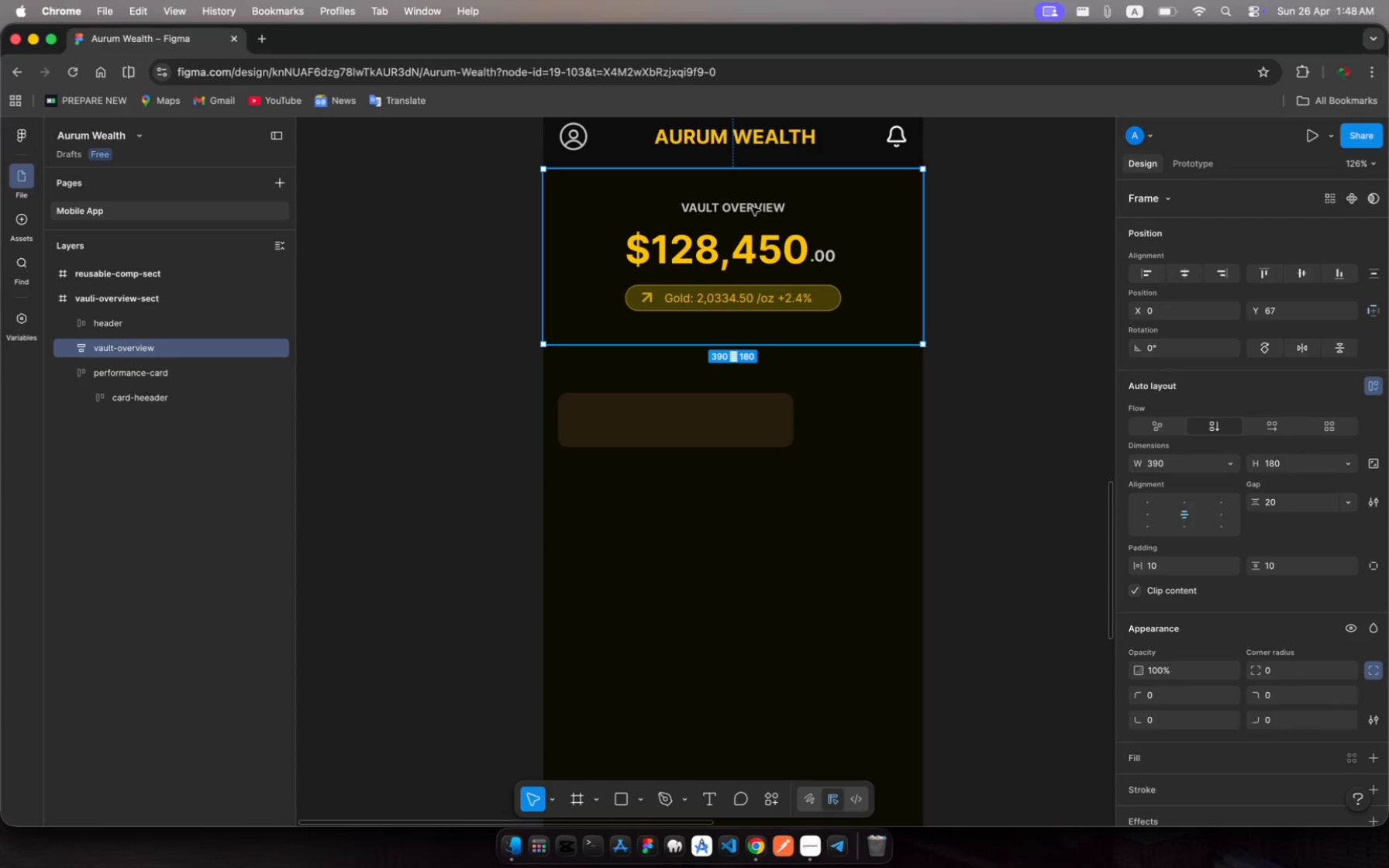 
left_click([752, 207])
 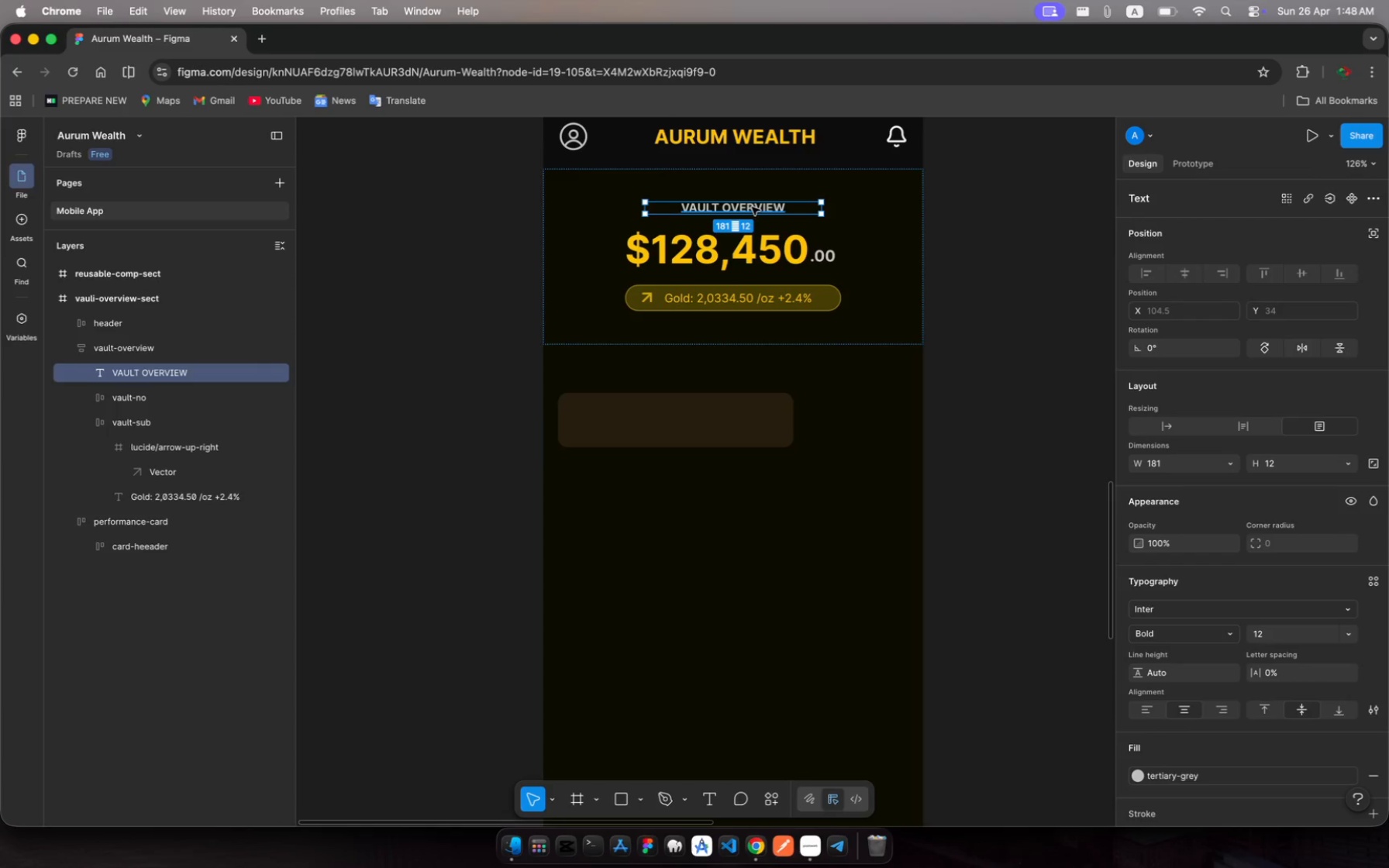 
key(Meta+C)
 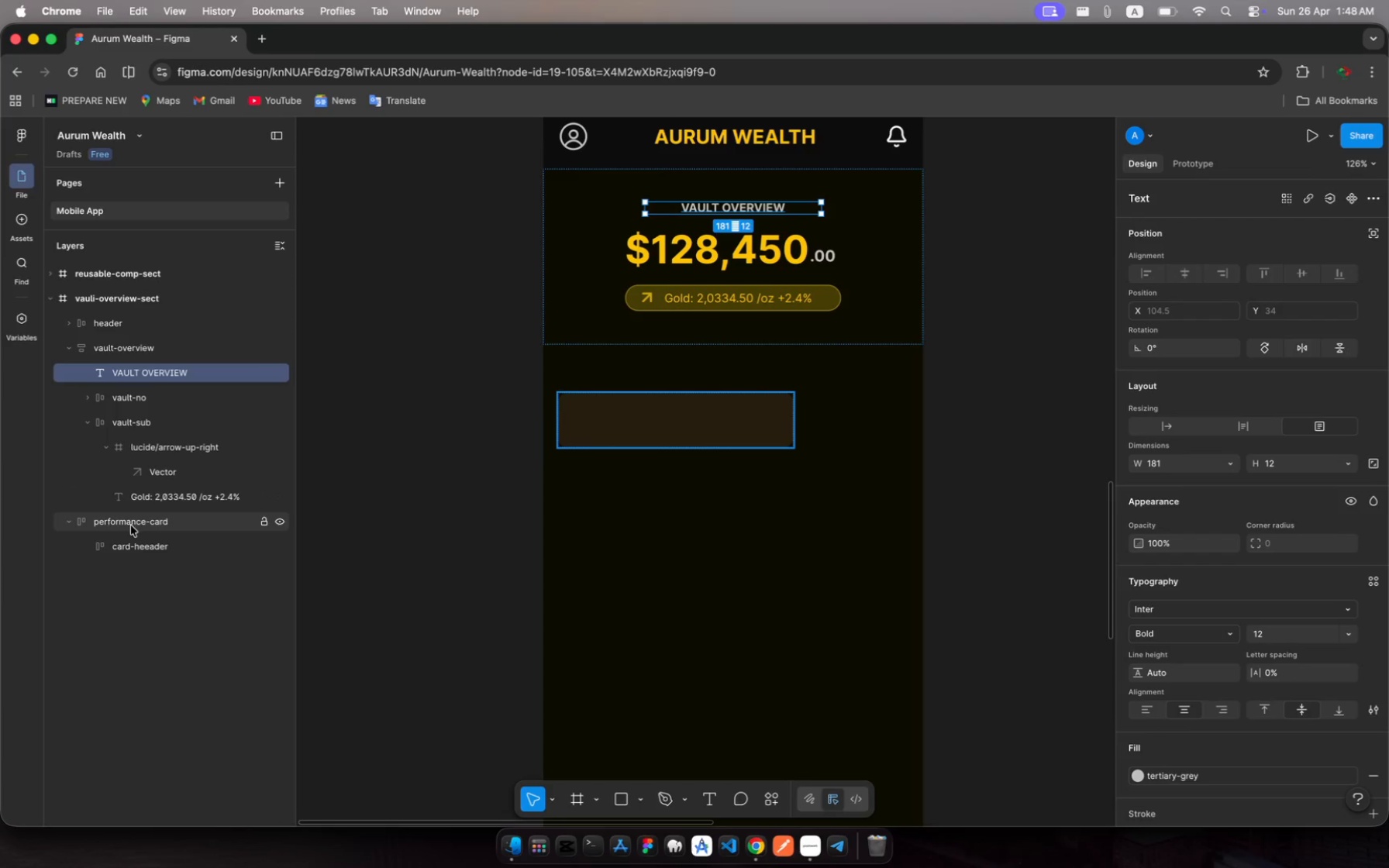 
left_click([131, 526])
 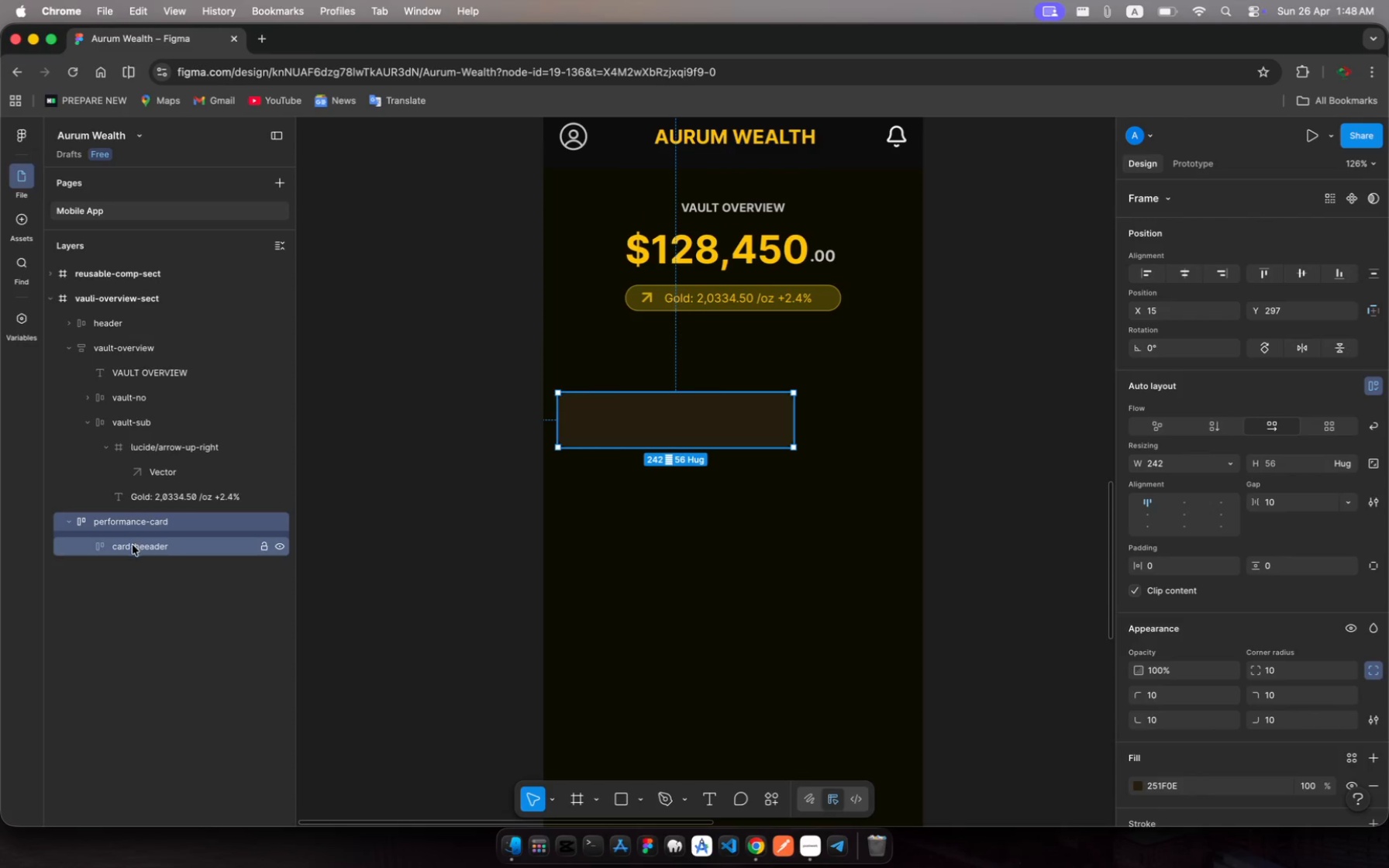 
left_click([133, 546])
 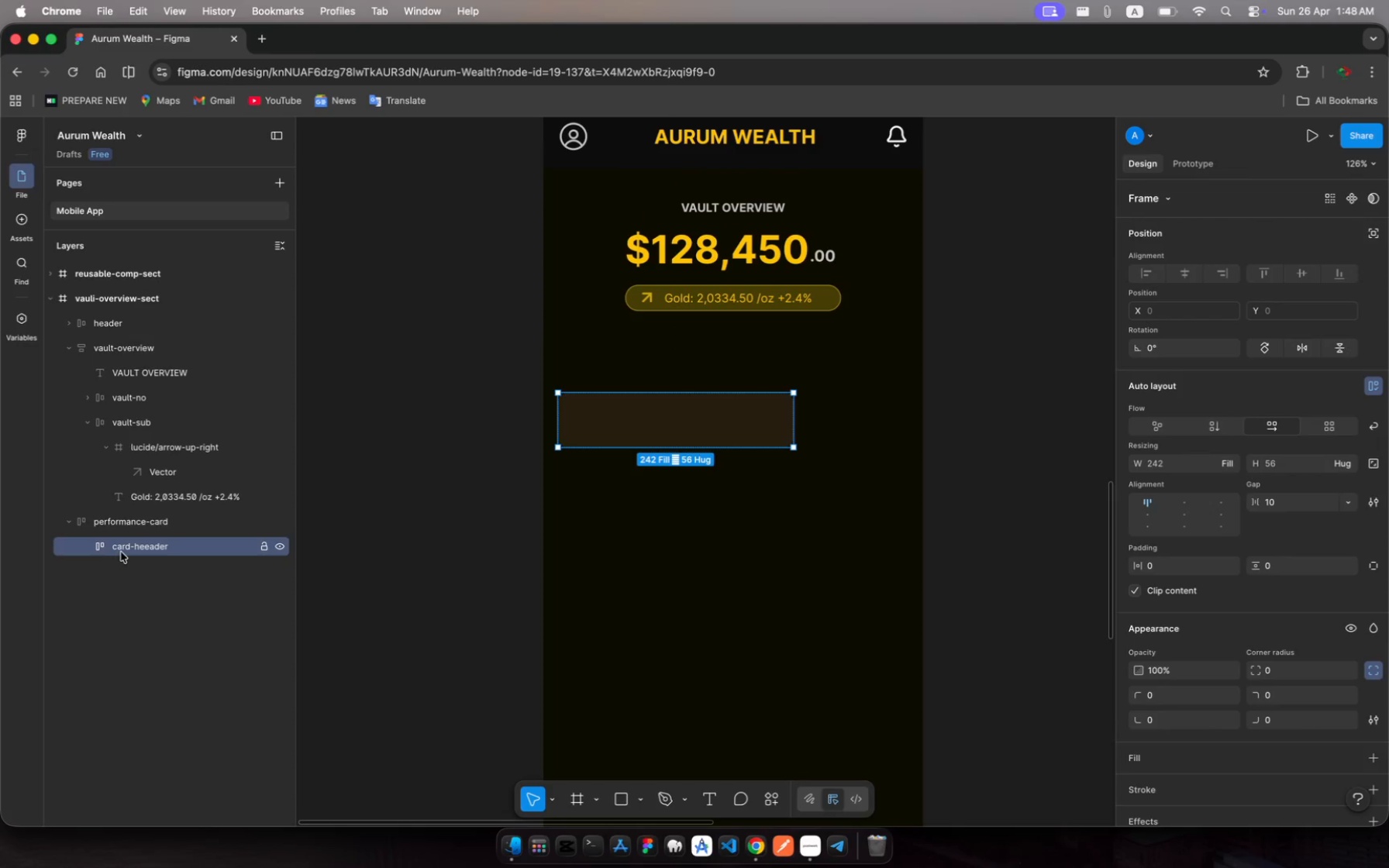 
key(Meta+V)
 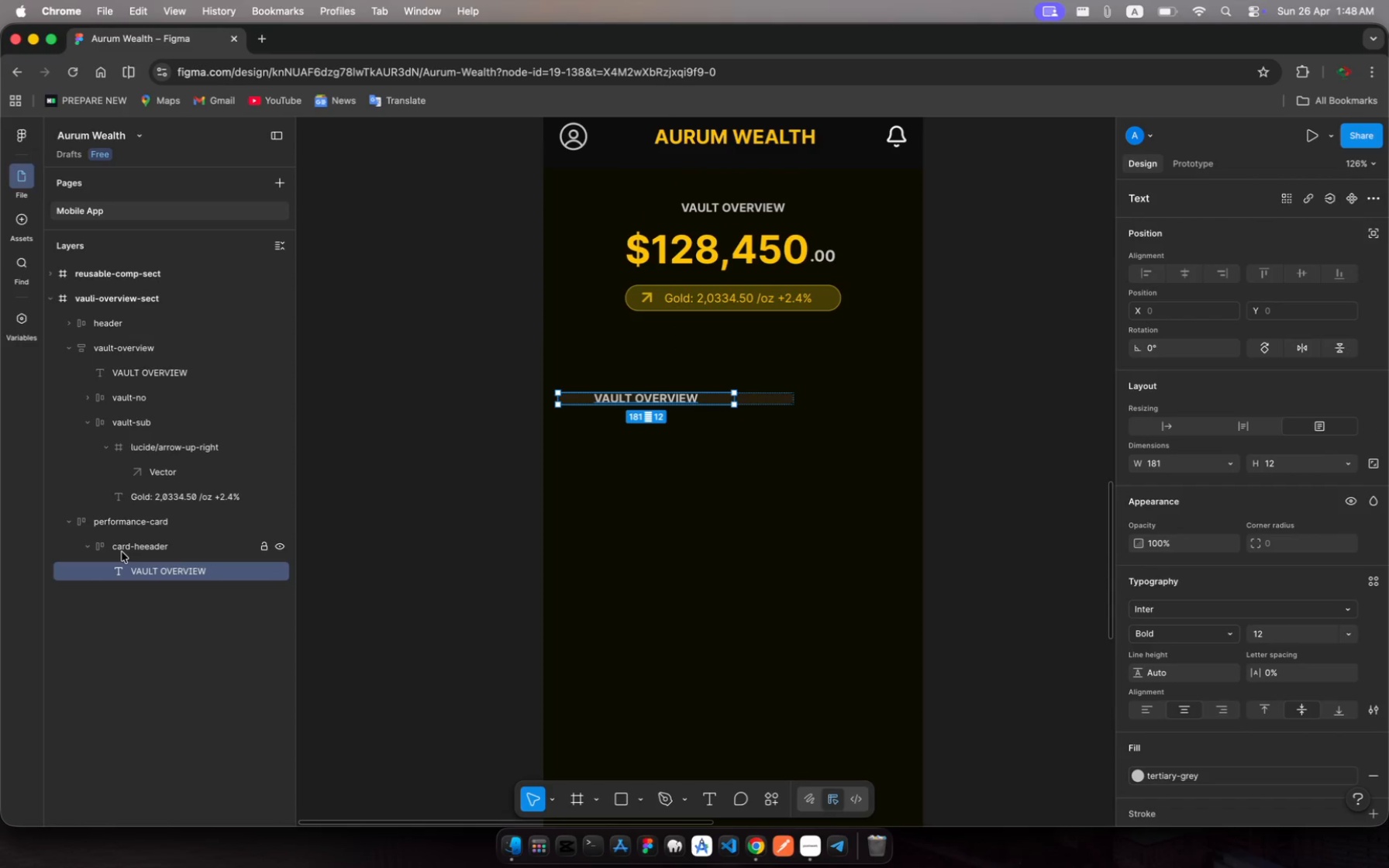 
wait(10.92)
 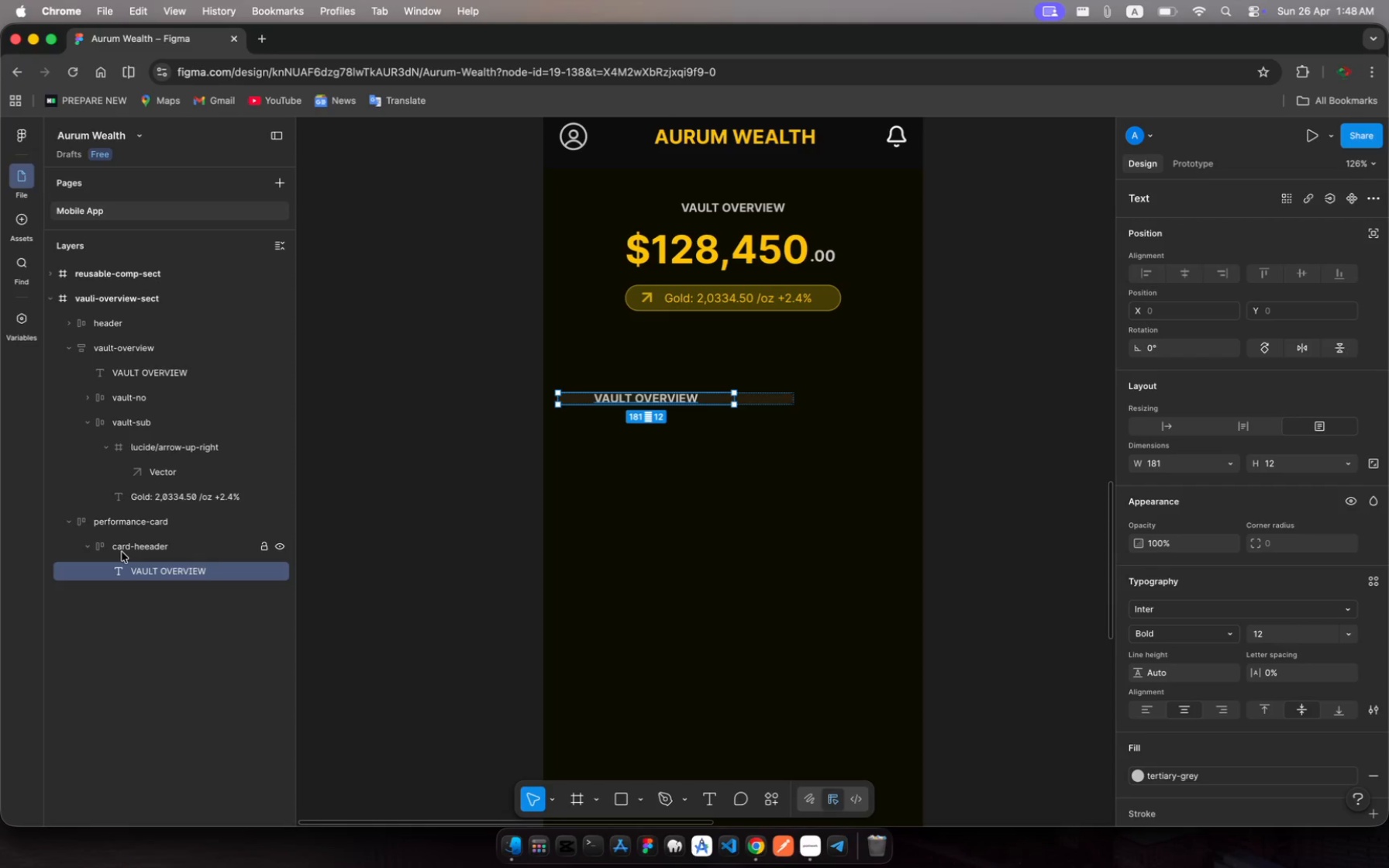 
key(Meta+V)
 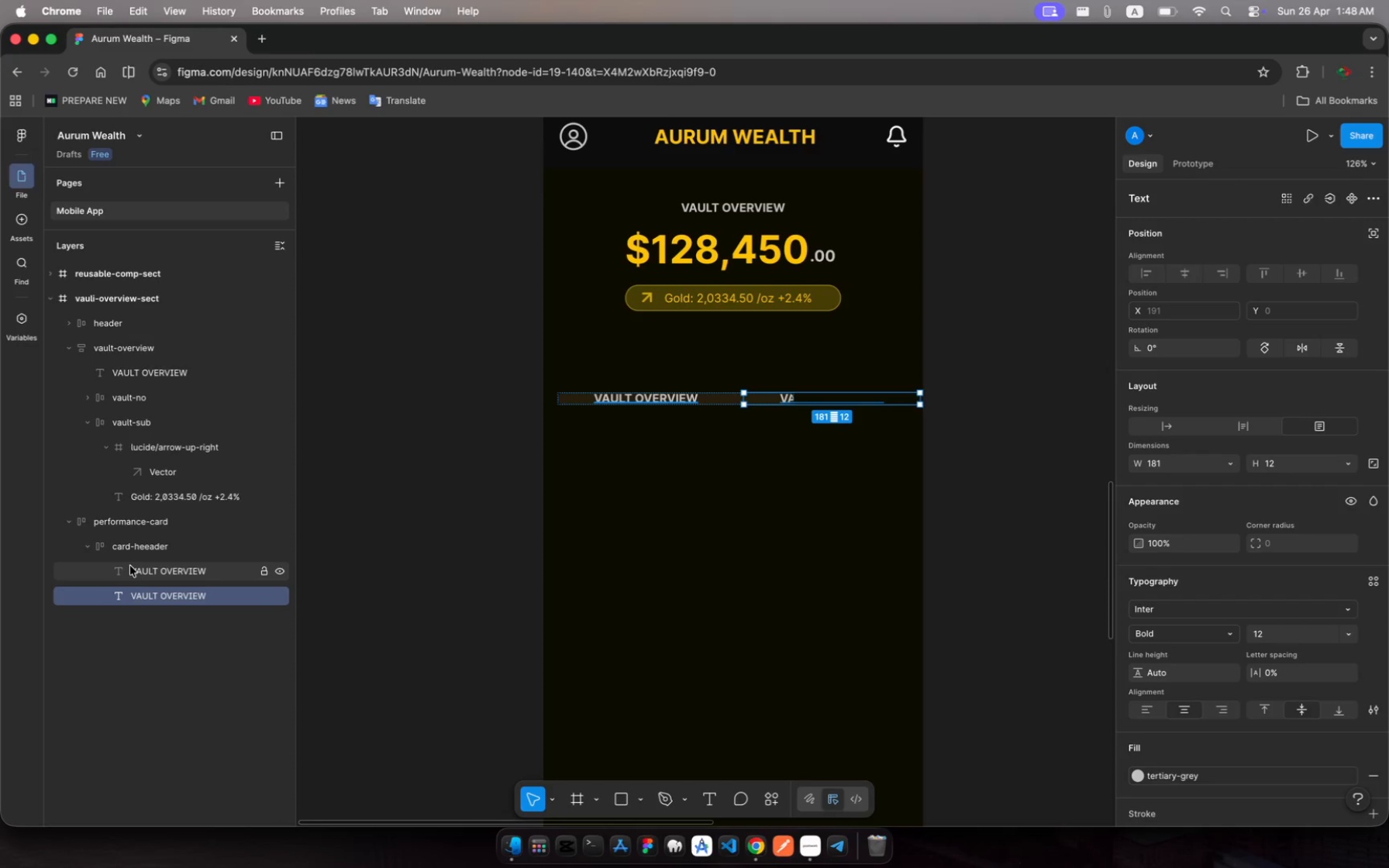 
left_click([147, 567])
 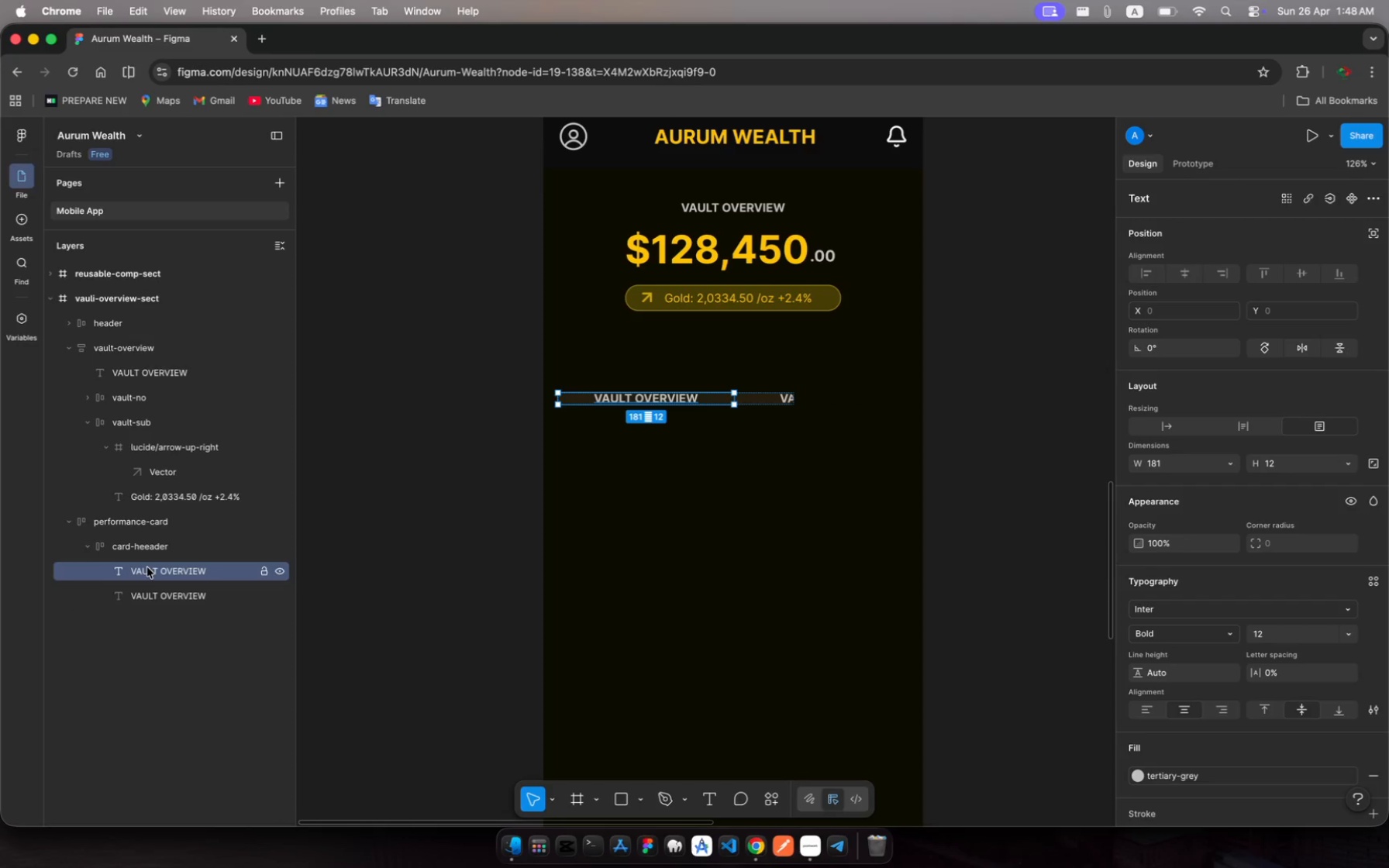 
hold_key(key=ShiftRight, duration=3.07)
left_click([161, 591])
 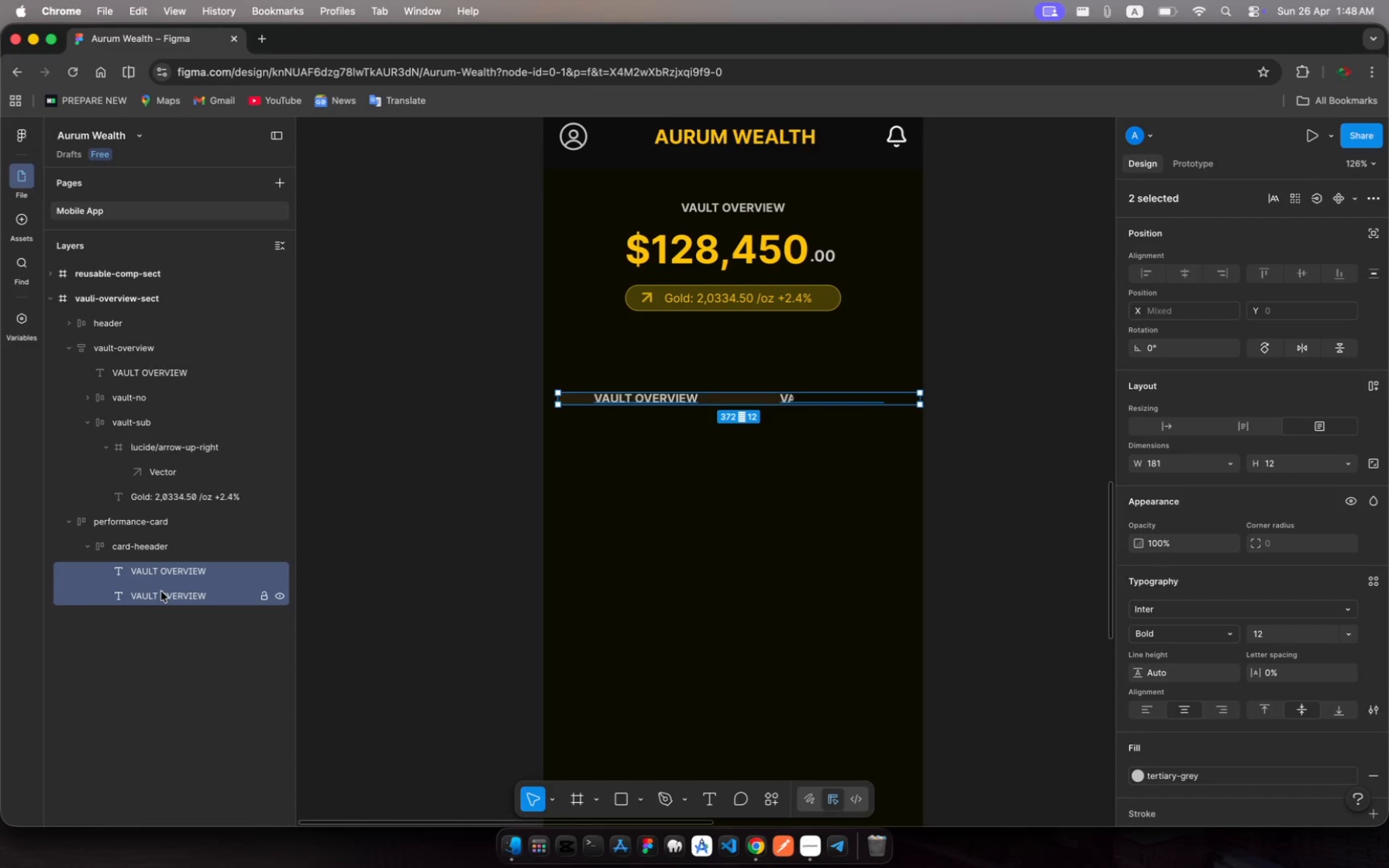 
key(Shift+A)
 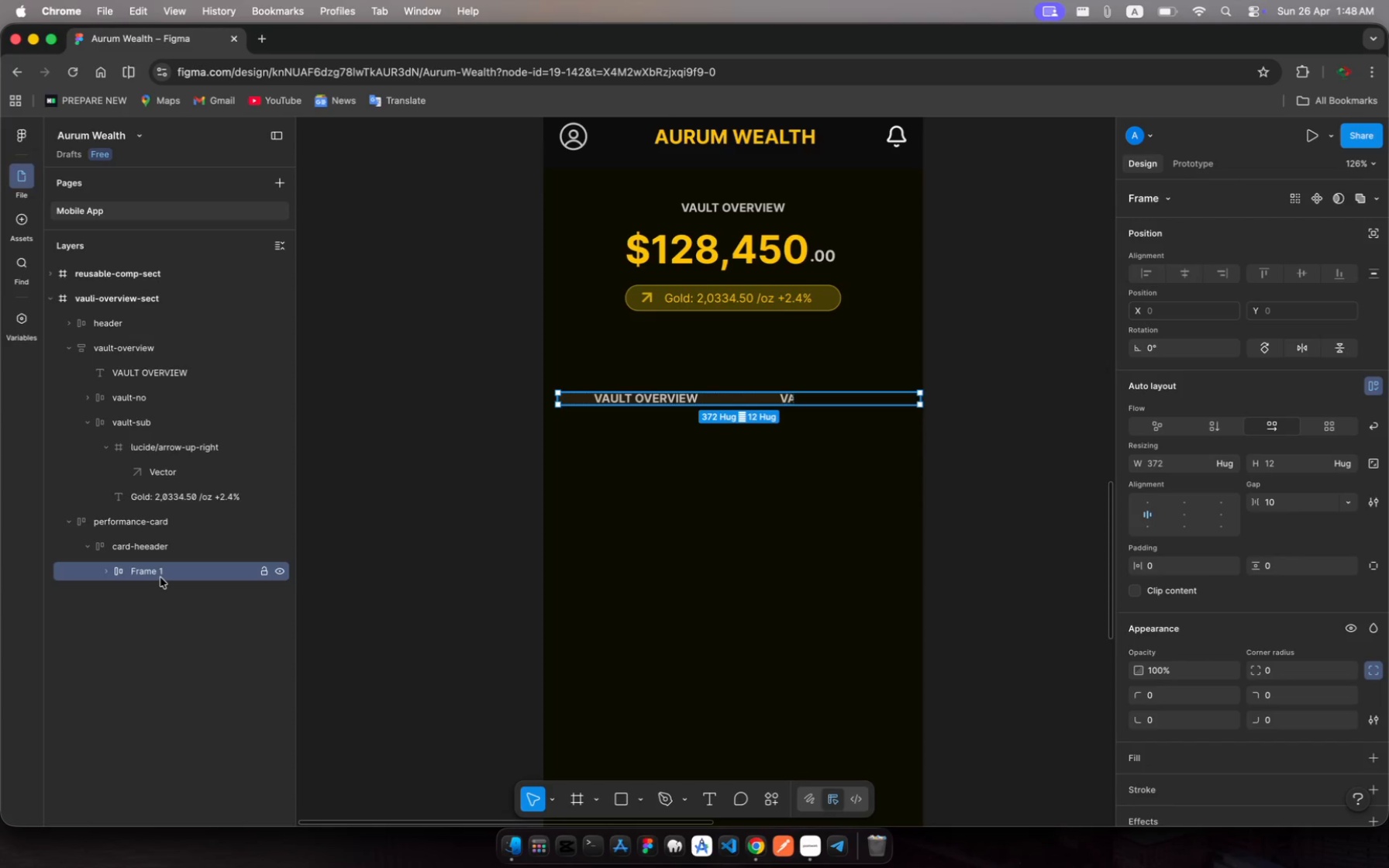 
wait(13.27)
 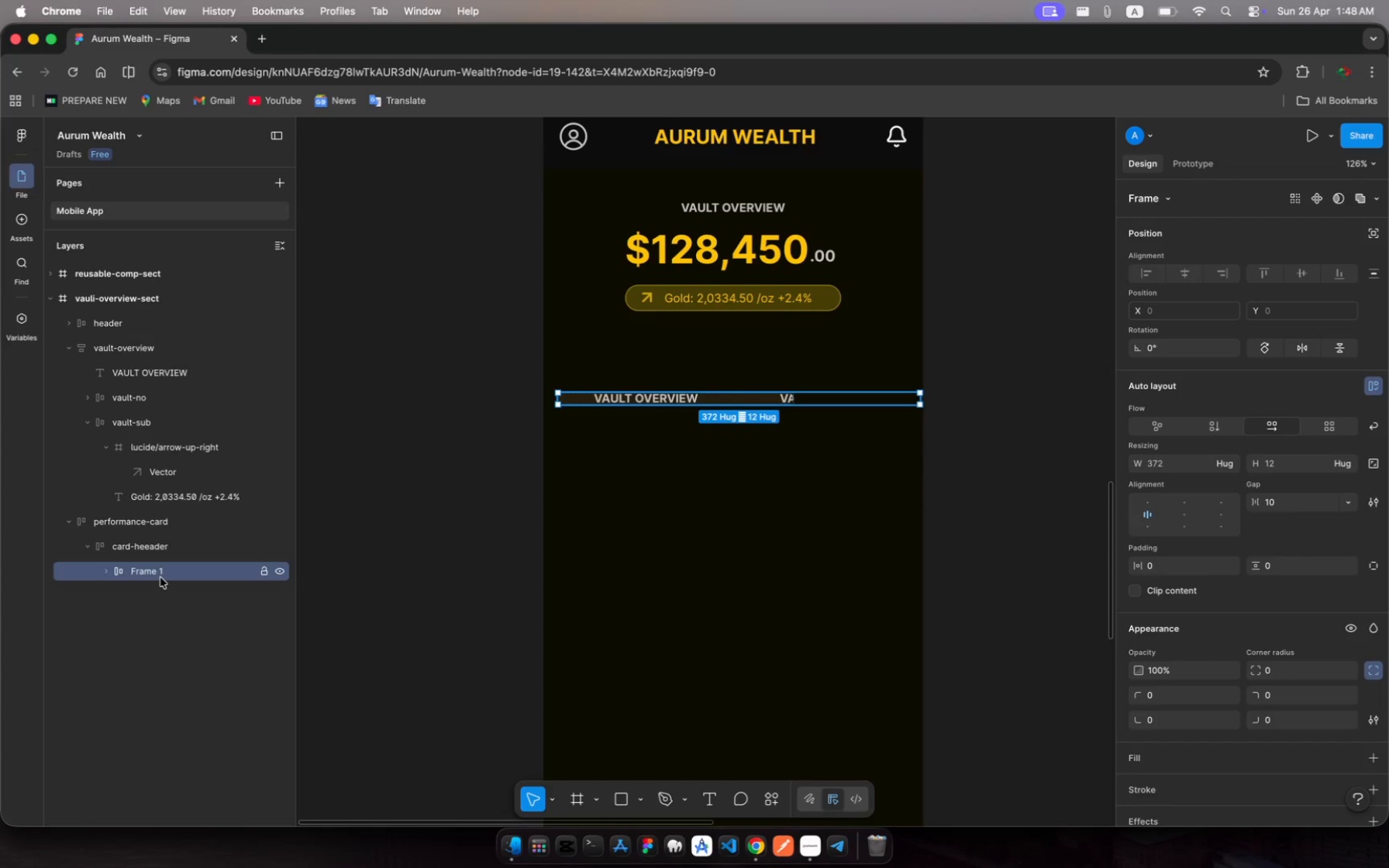 
left_click([1218, 427])
 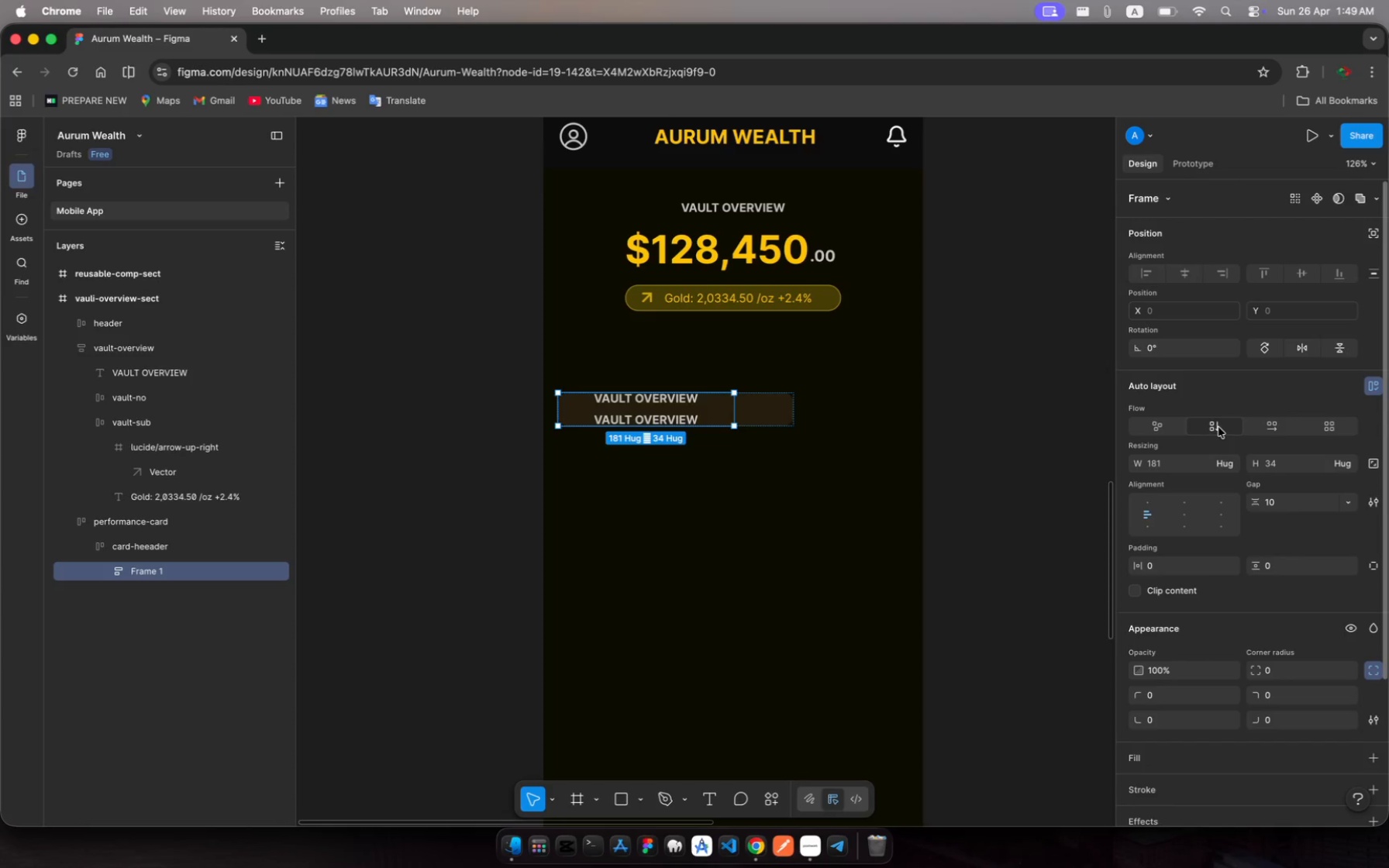 
wait(8.08)
 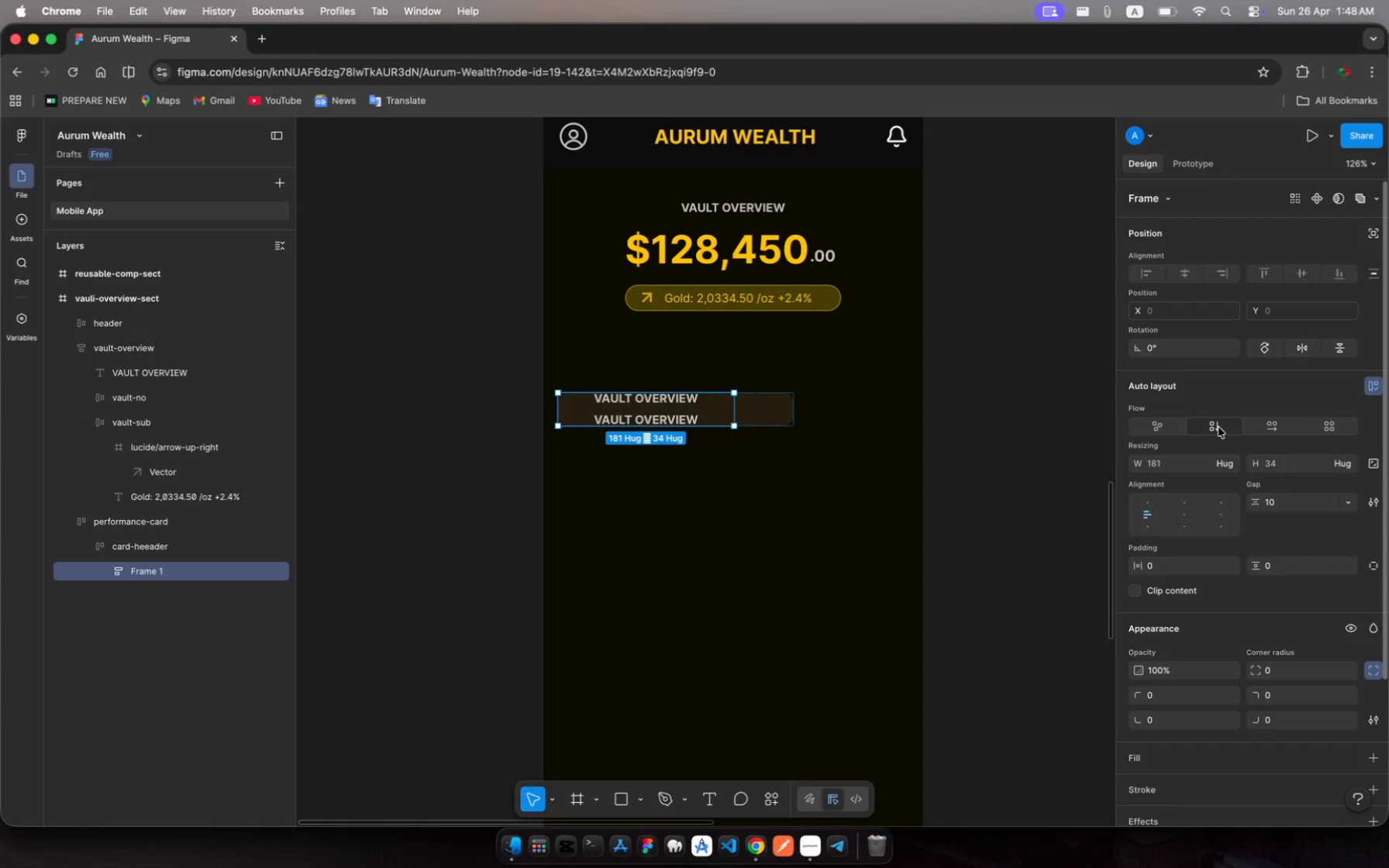 
key(Meta+R)
 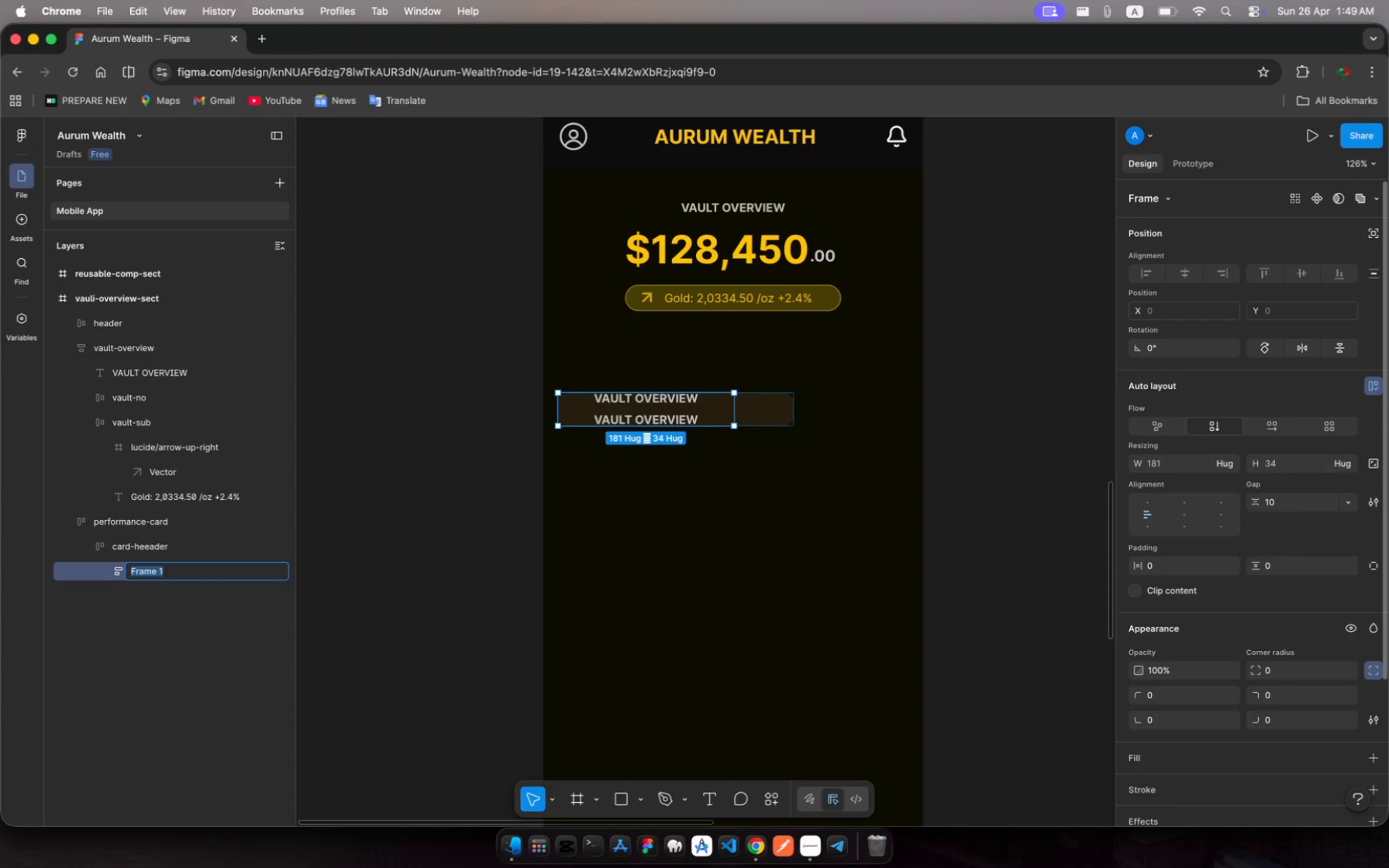 
type(texts)
 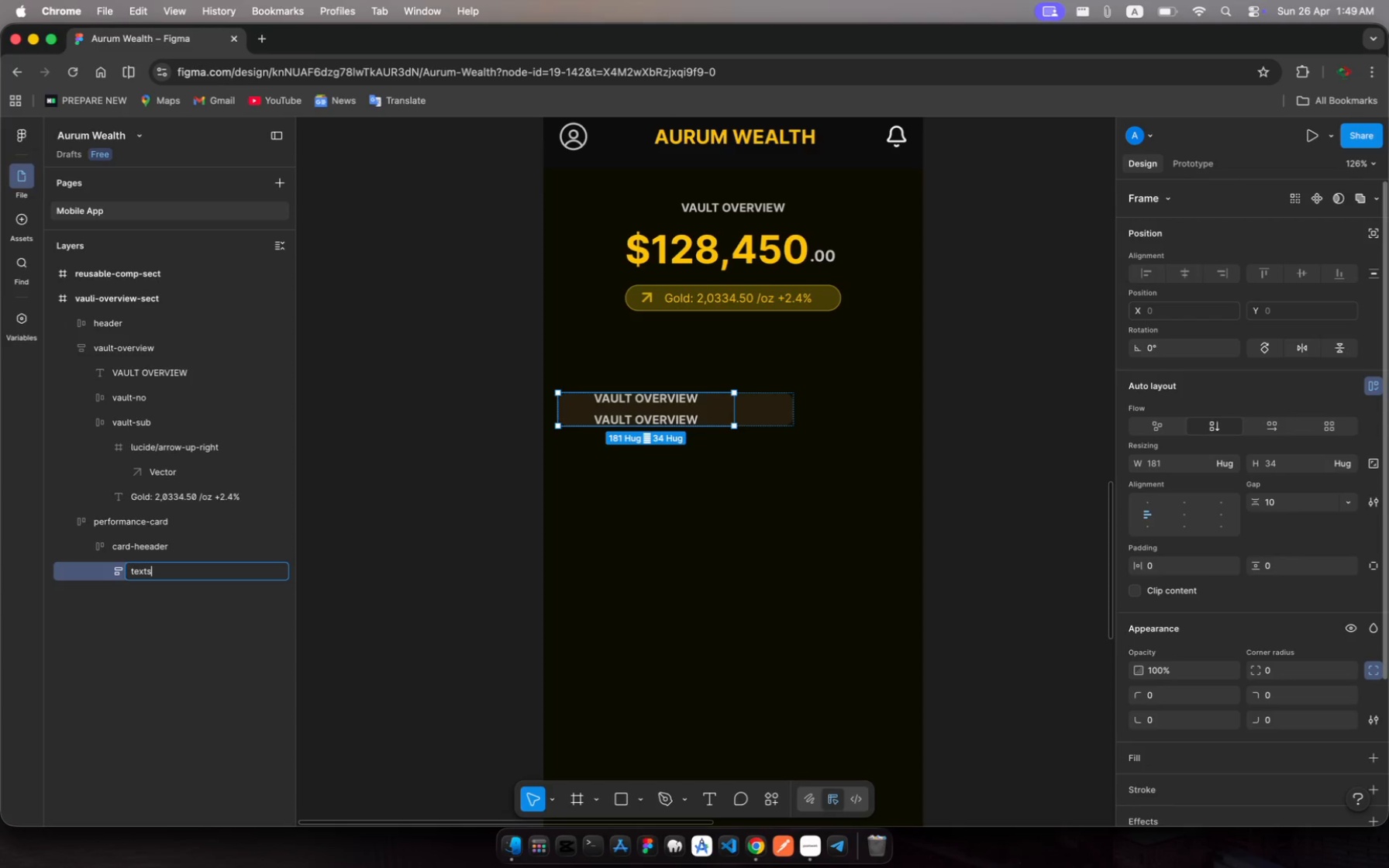 
key(Enter)
 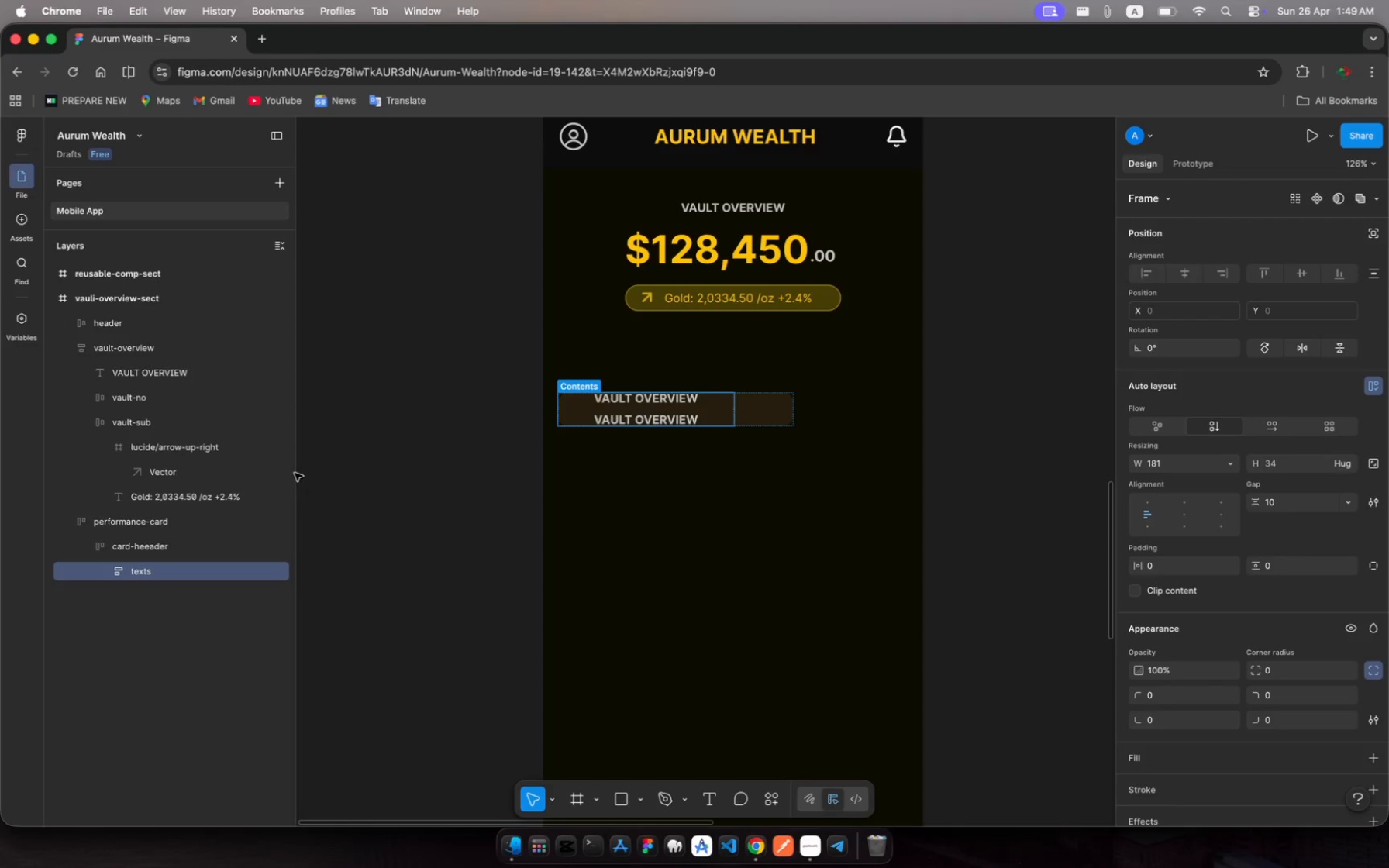 
wait(7.52)
 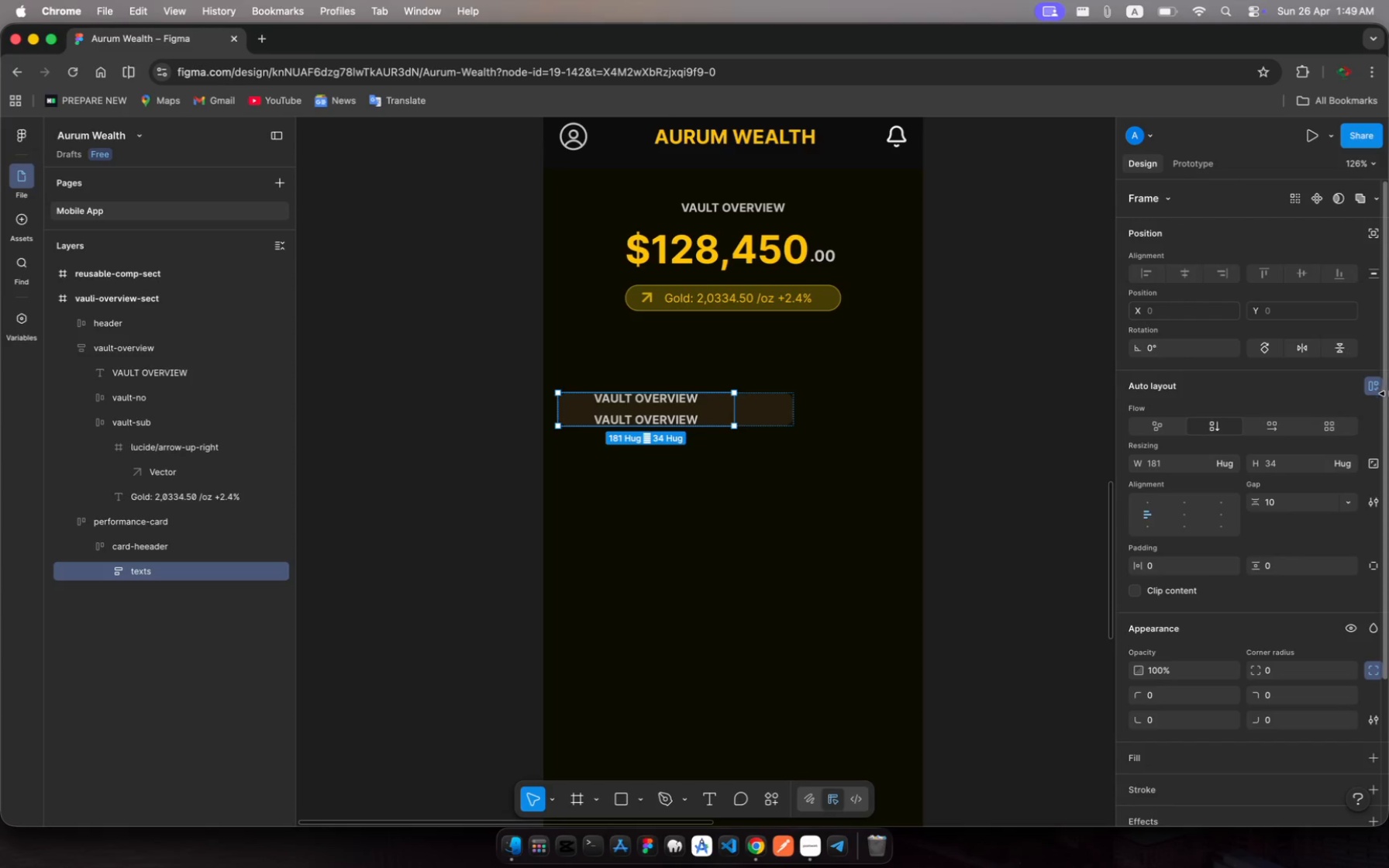 
left_click([110, 573])
 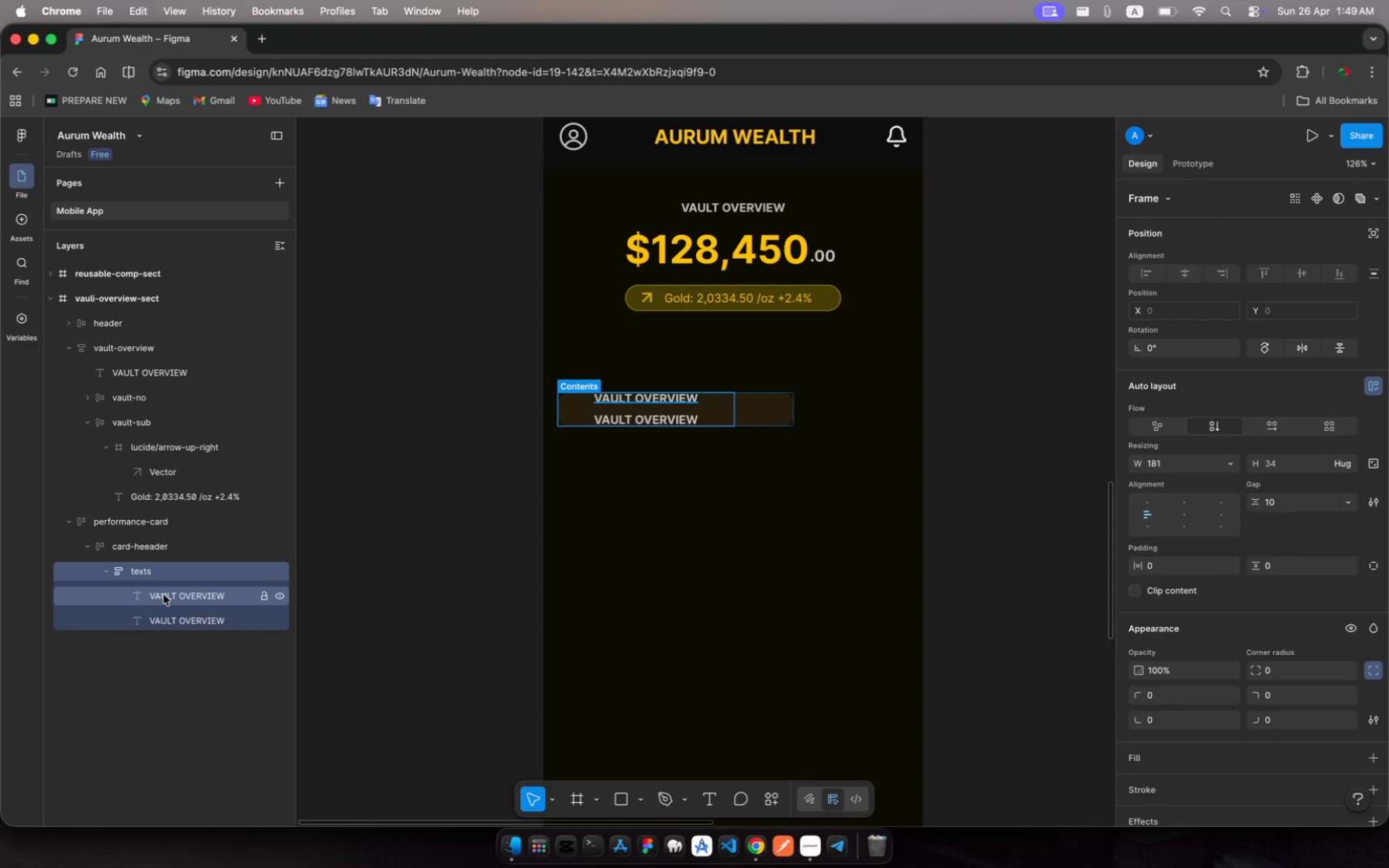 
left_click([164, 594])
 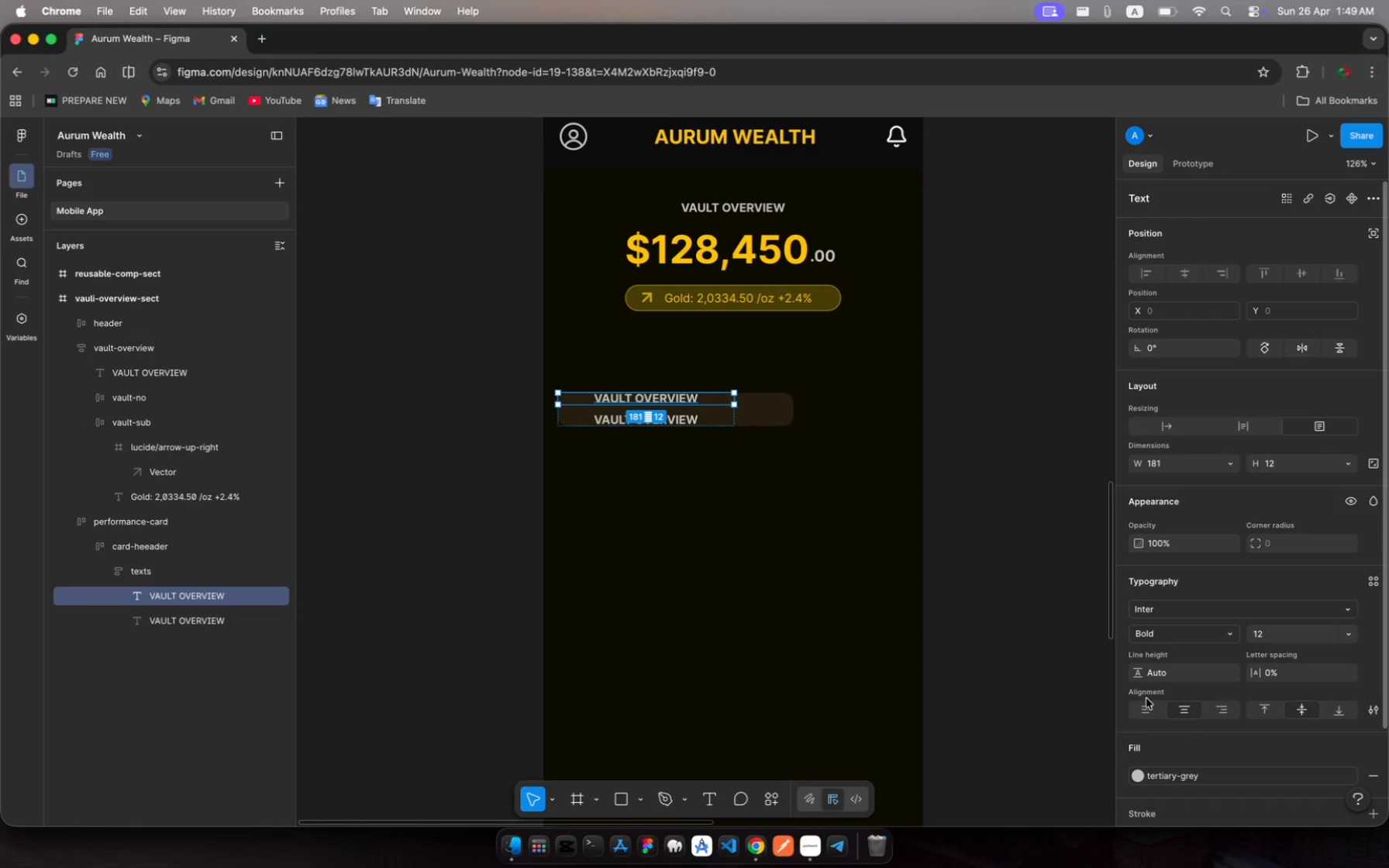 
left_click([1146, 708])
 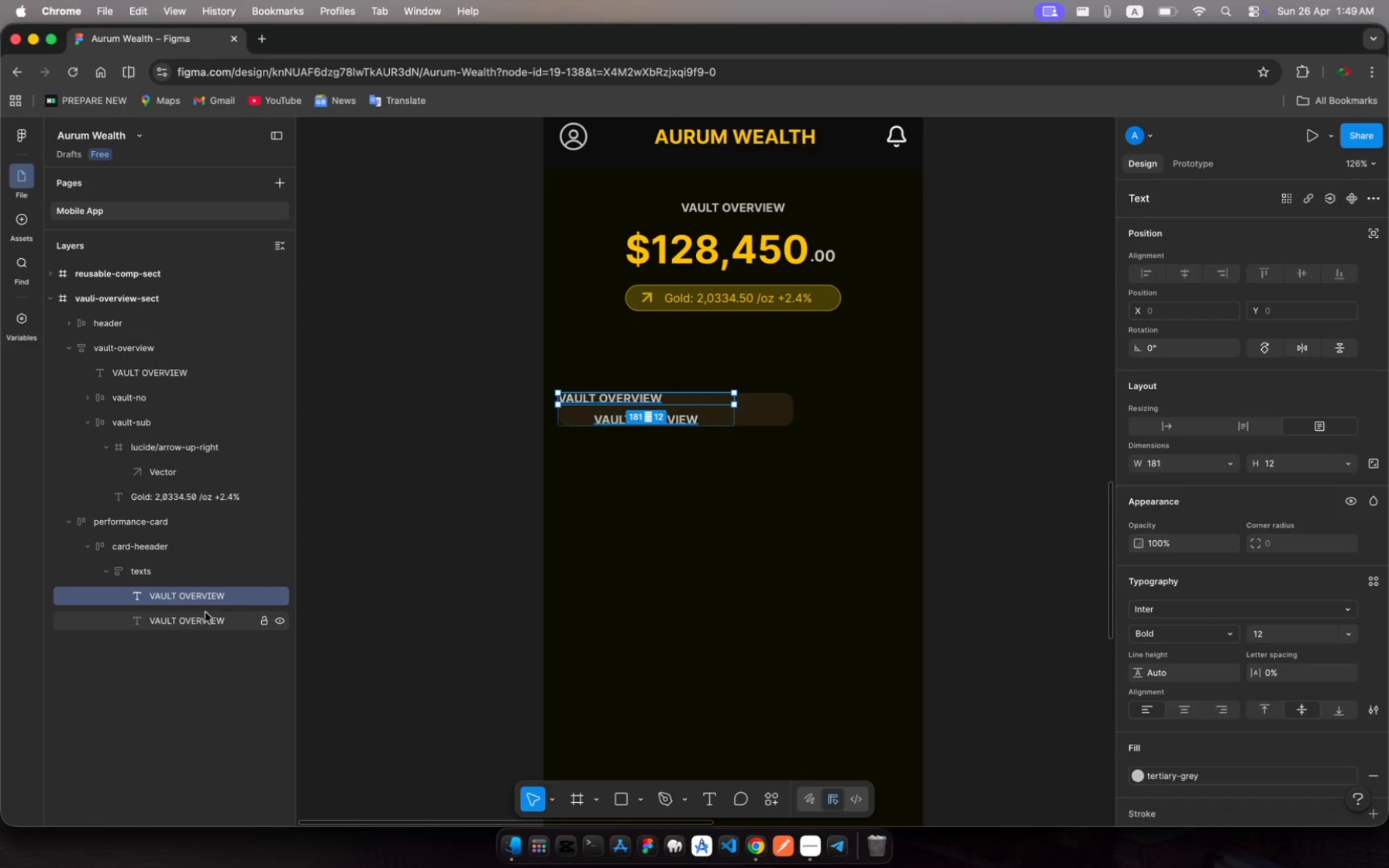 
left_click([197, 620])
 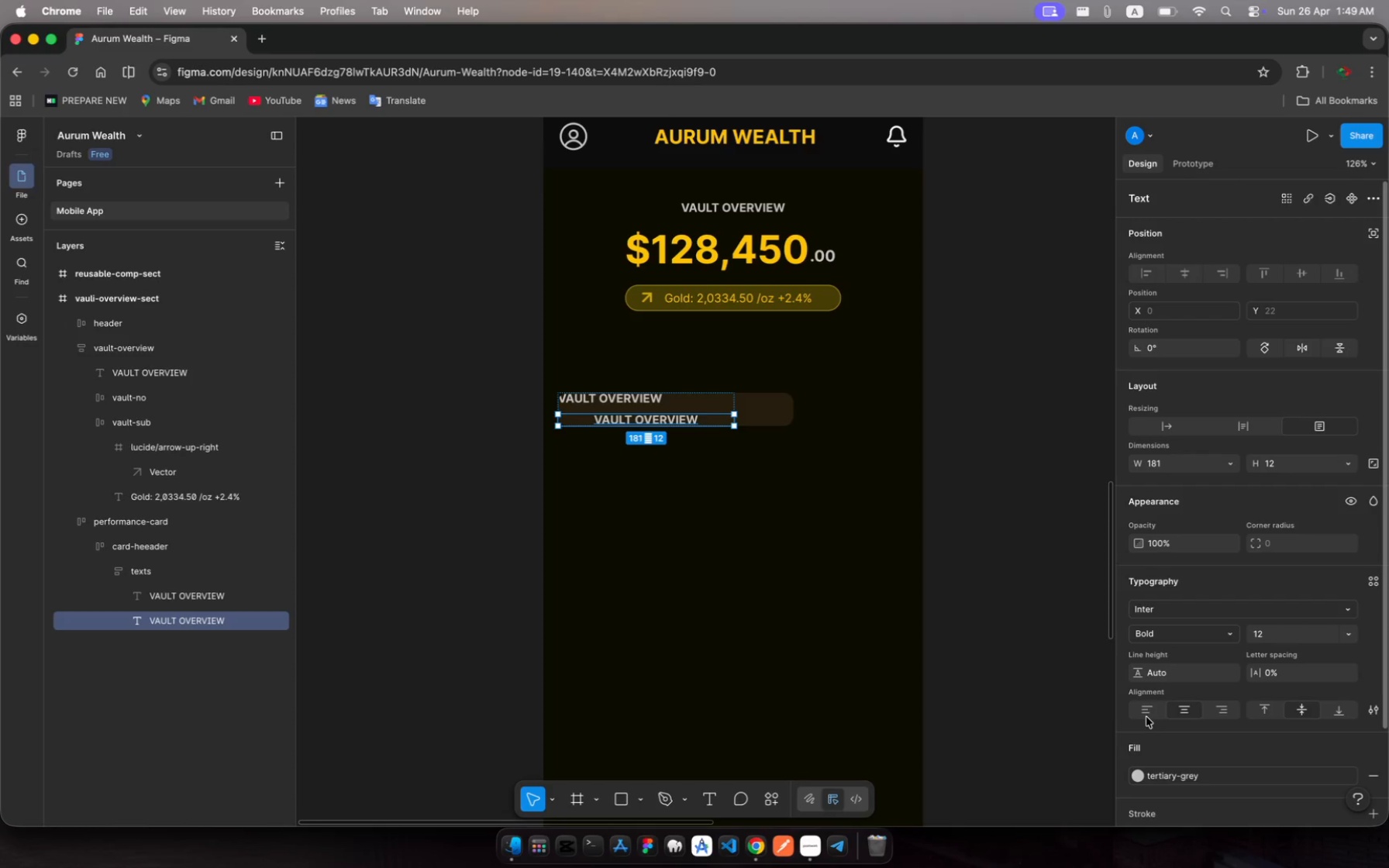 
left_click([1146, 714])
 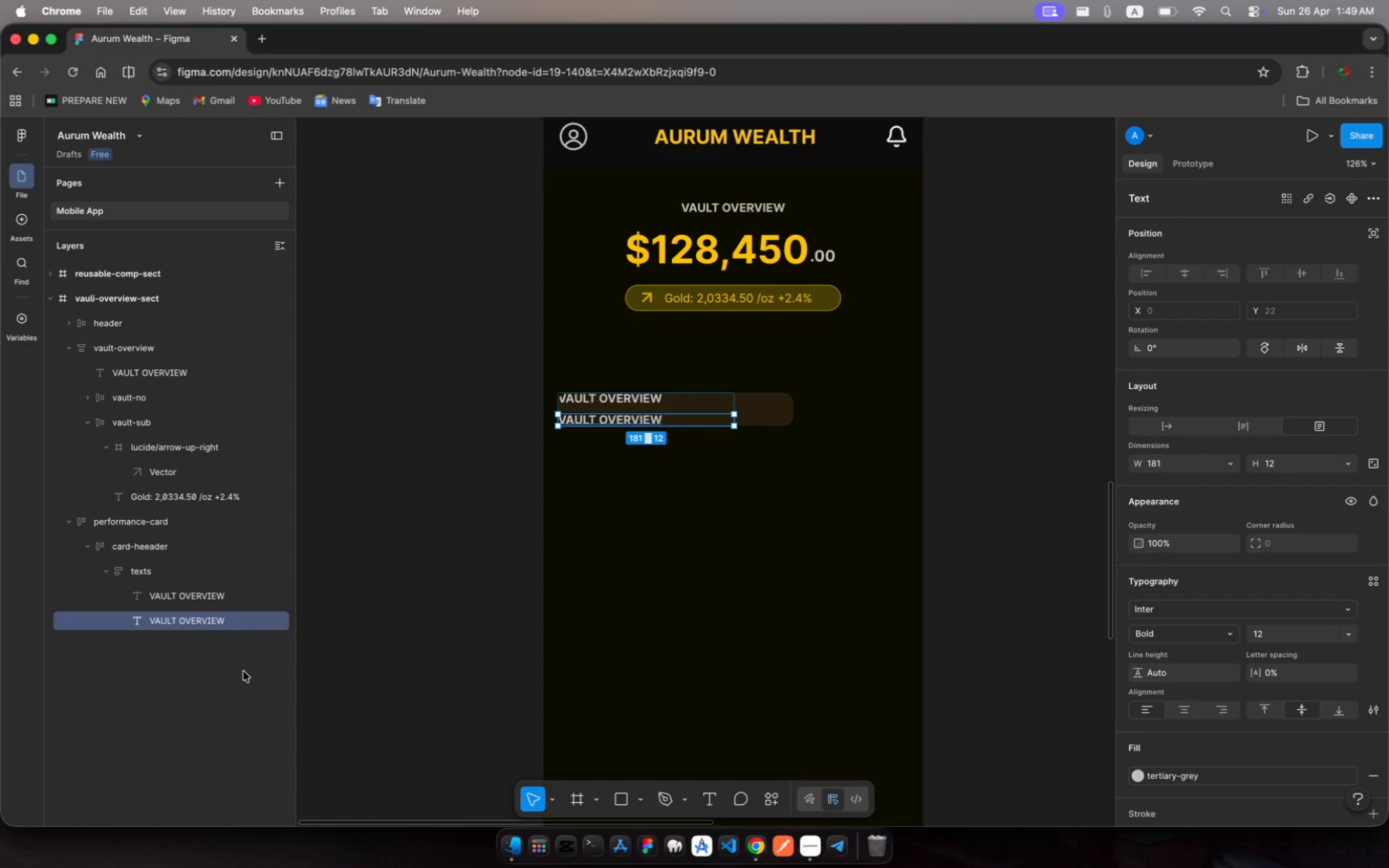 
wait(6.01)
 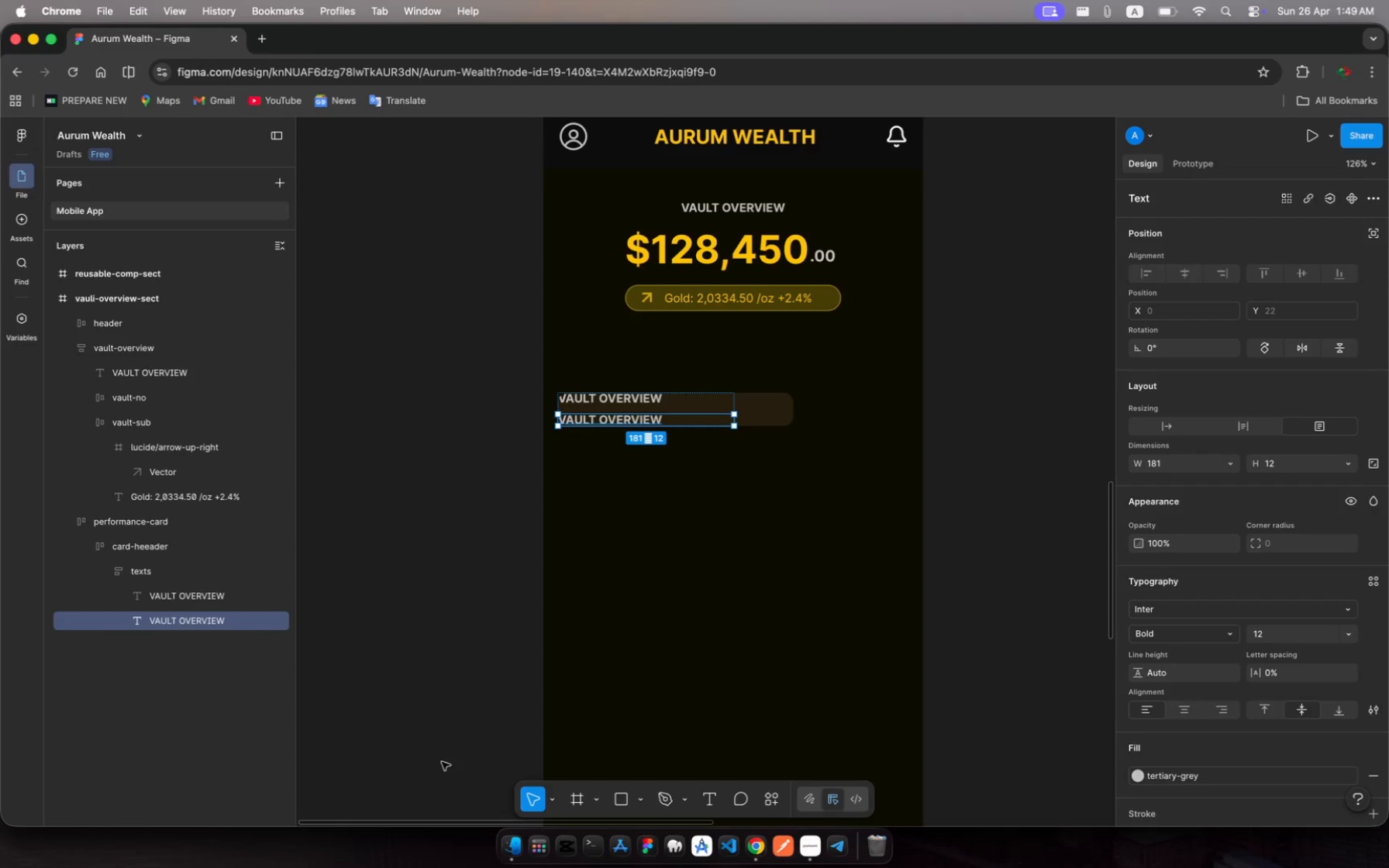 
left_click([175, 570])
 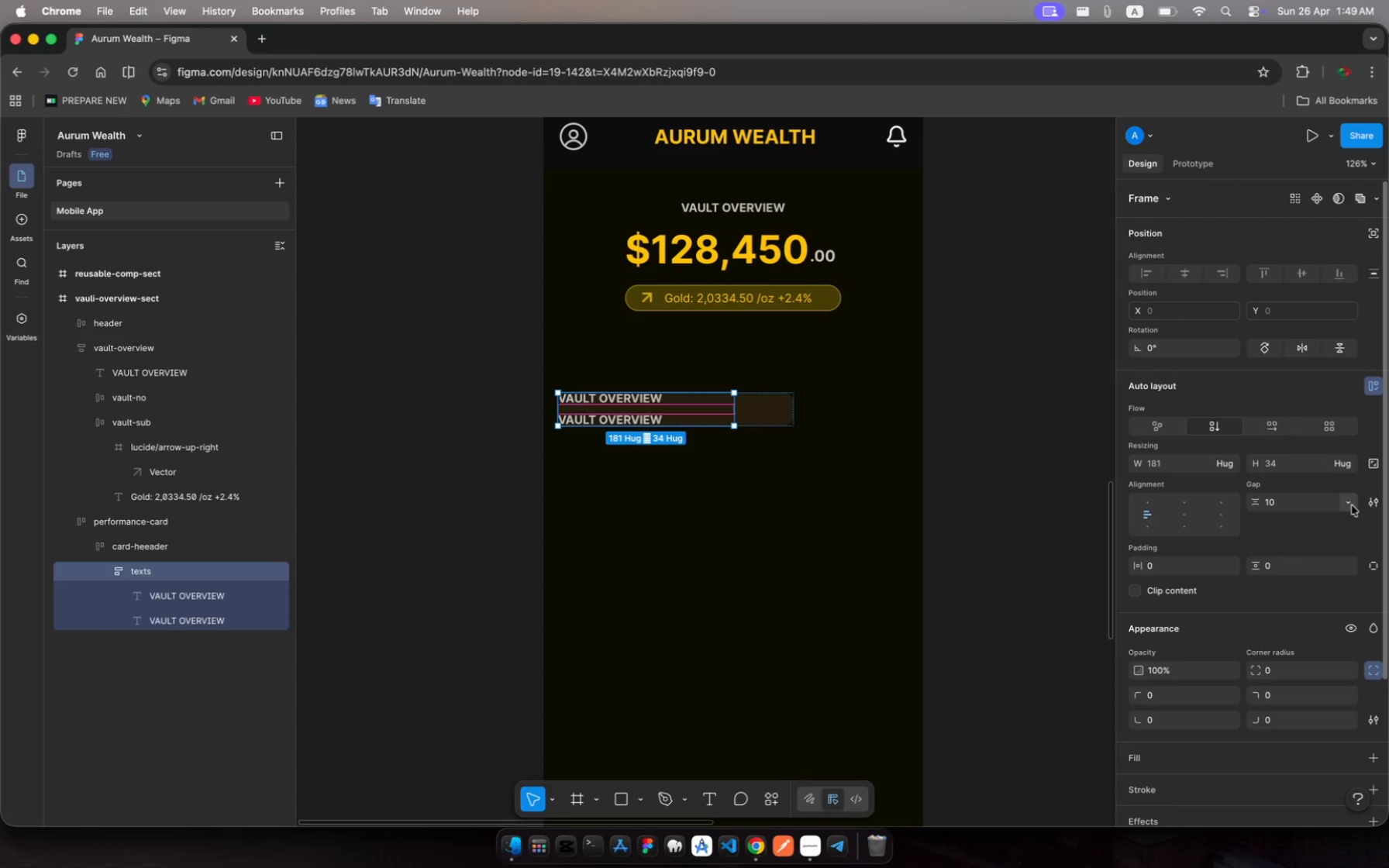 
wait(6.57)
 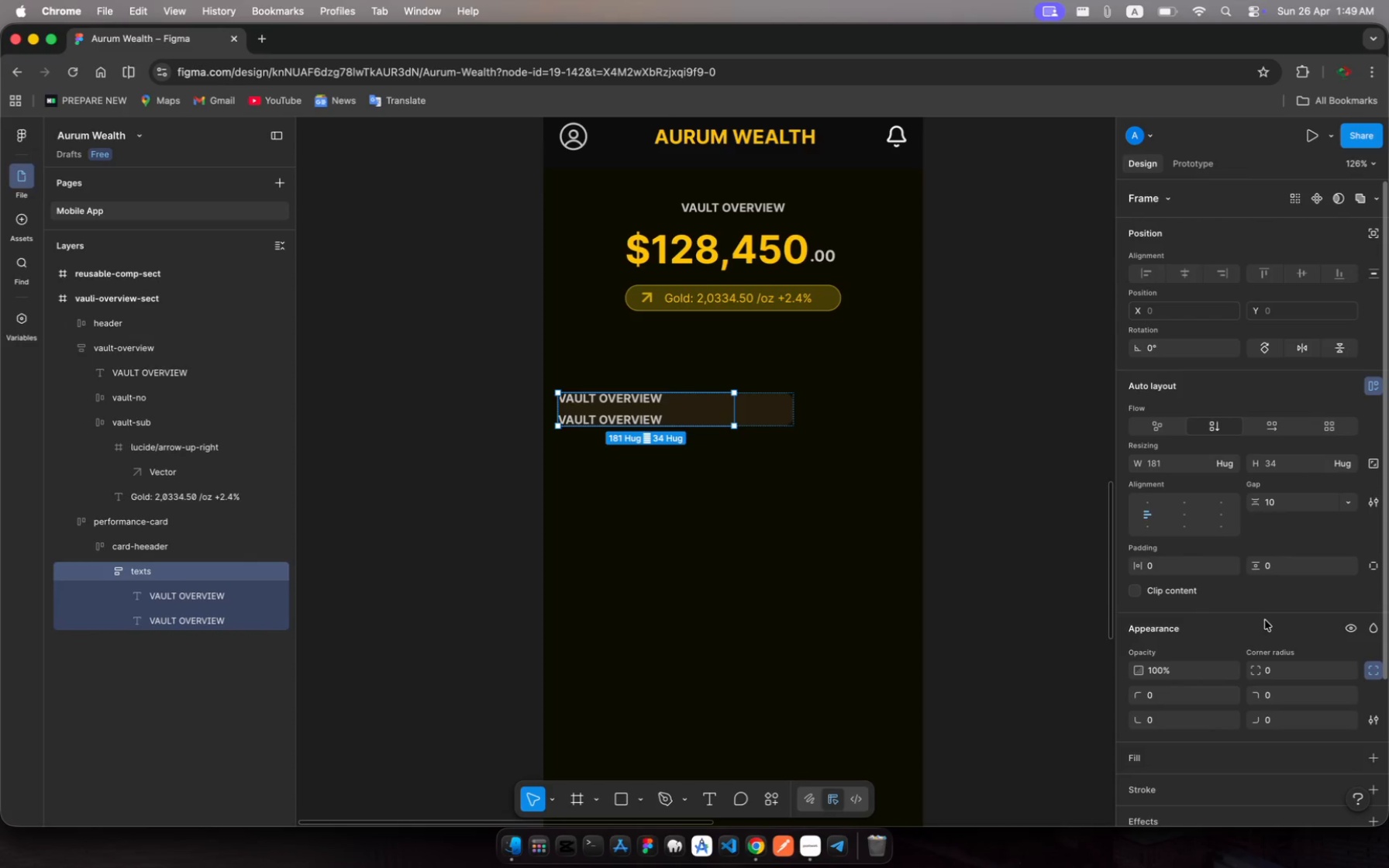 
left_click([1155, 571])
 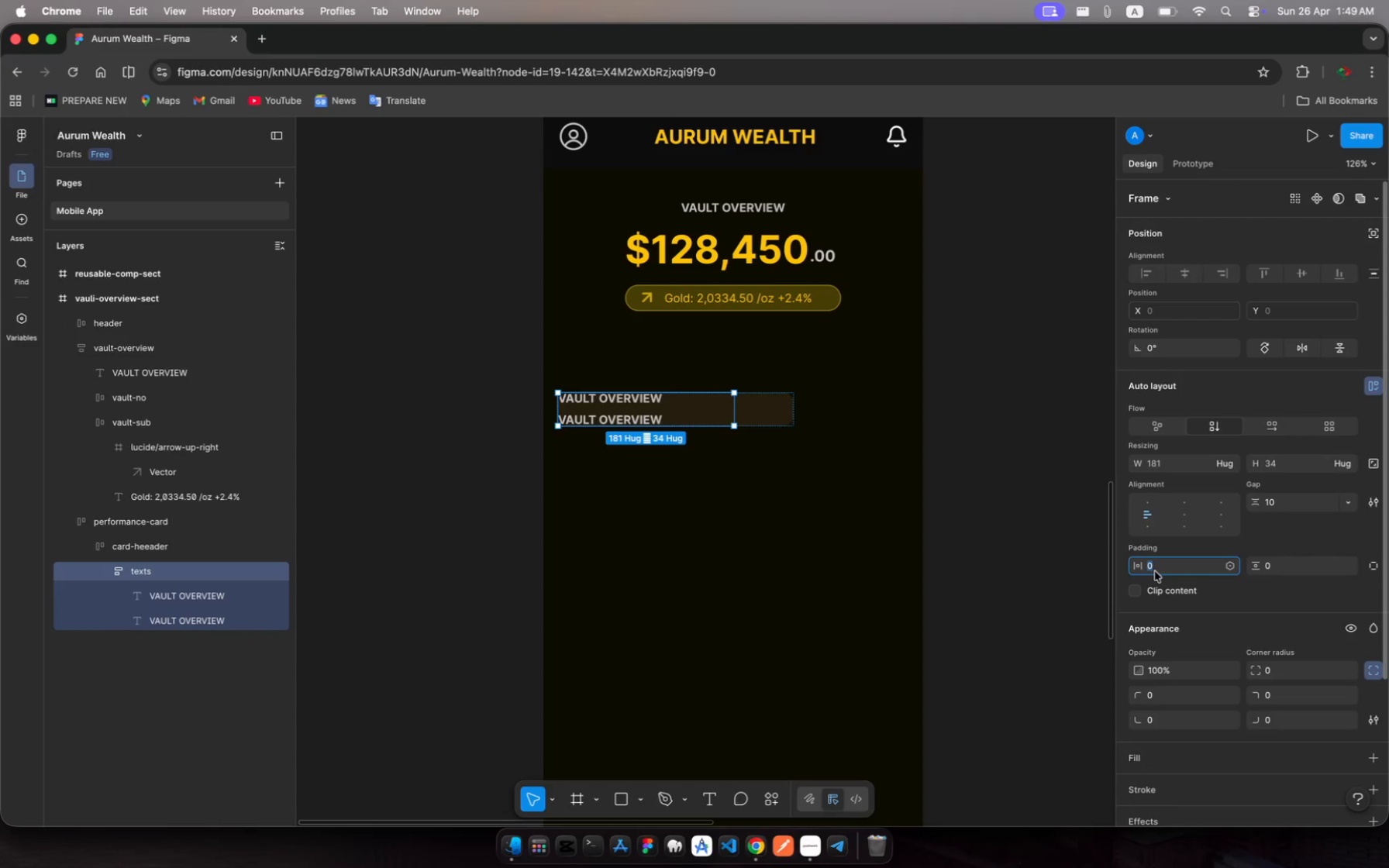 
type(20)
 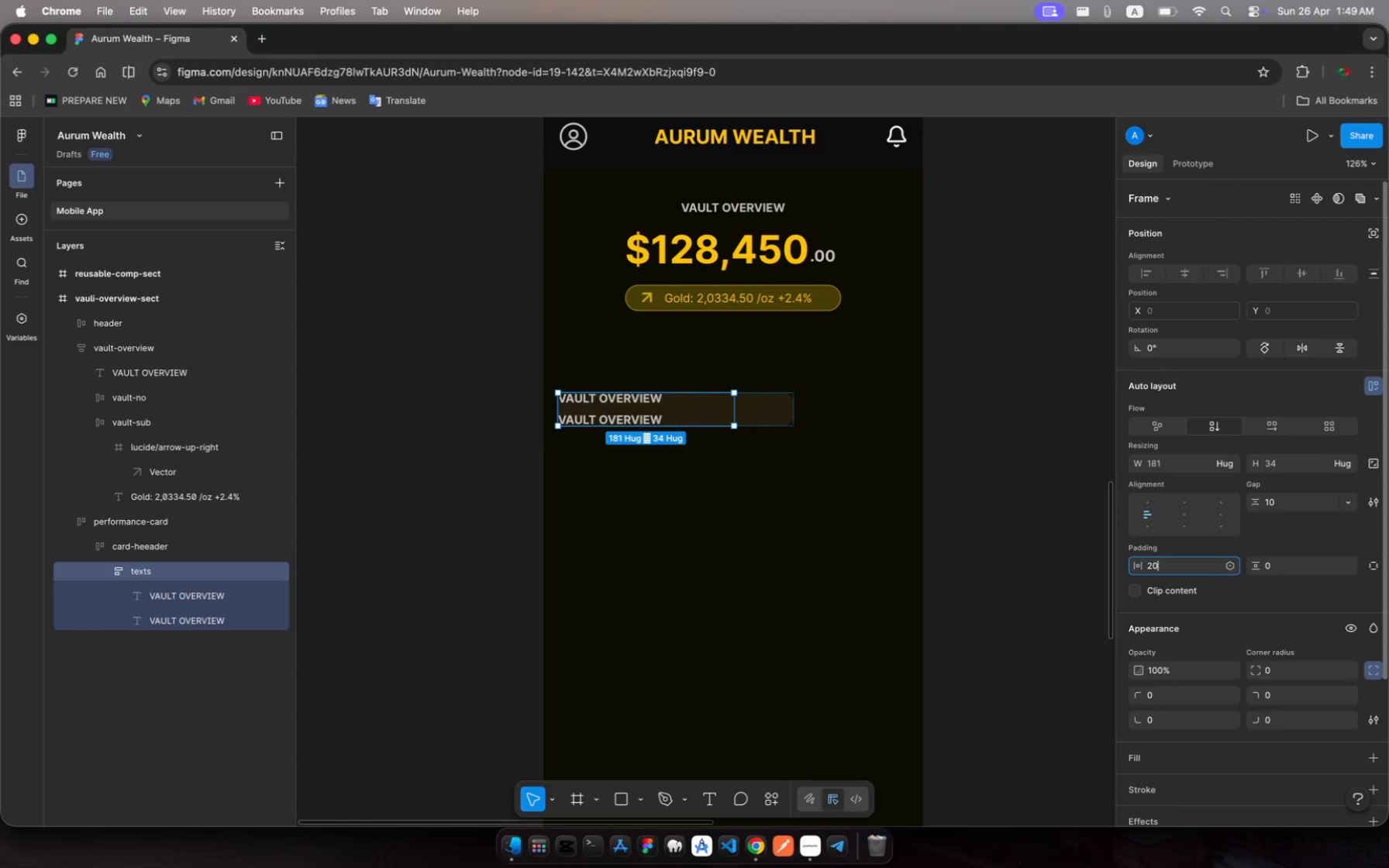 
key(Enter)
 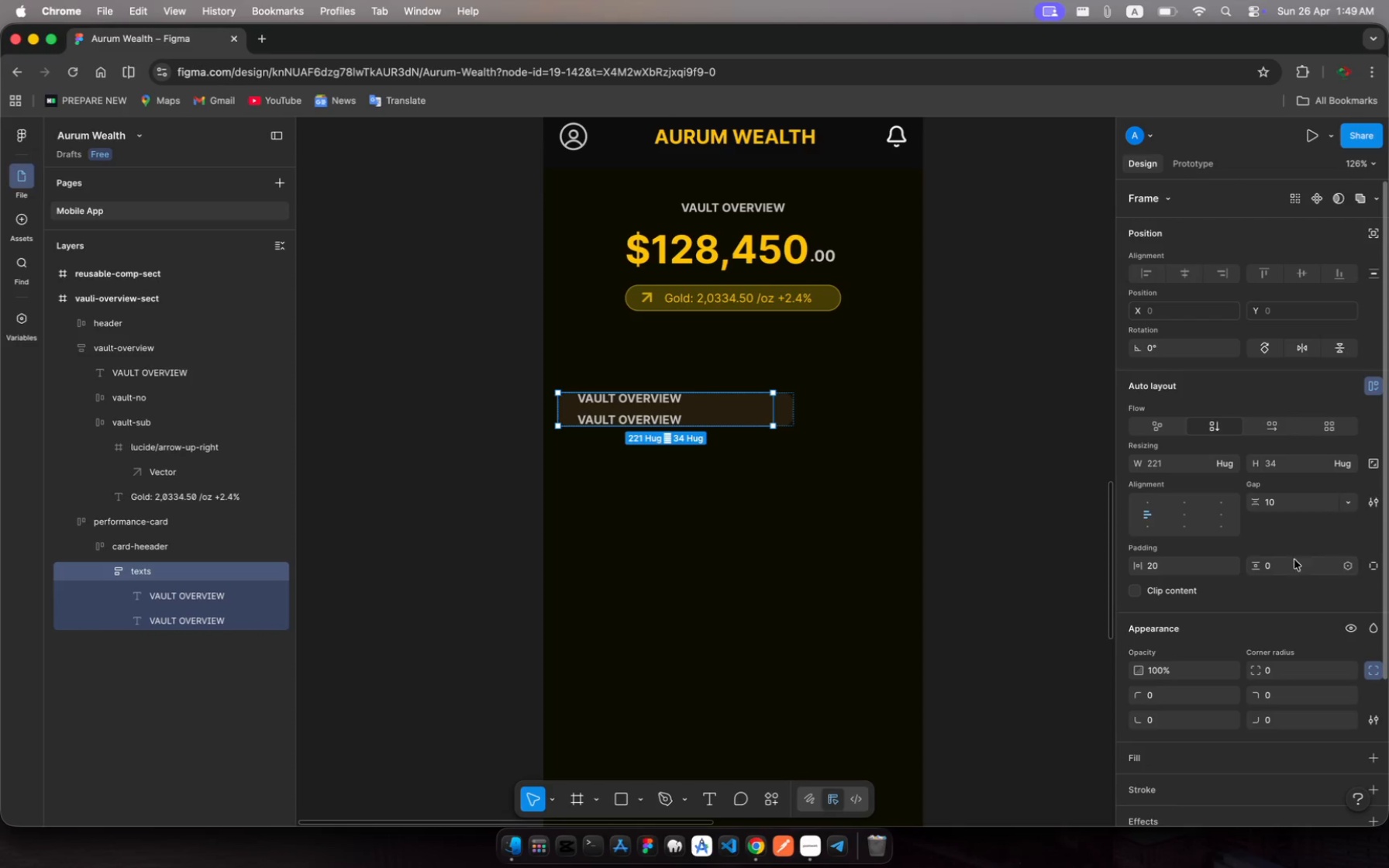 
left_click([1283, 565])
 